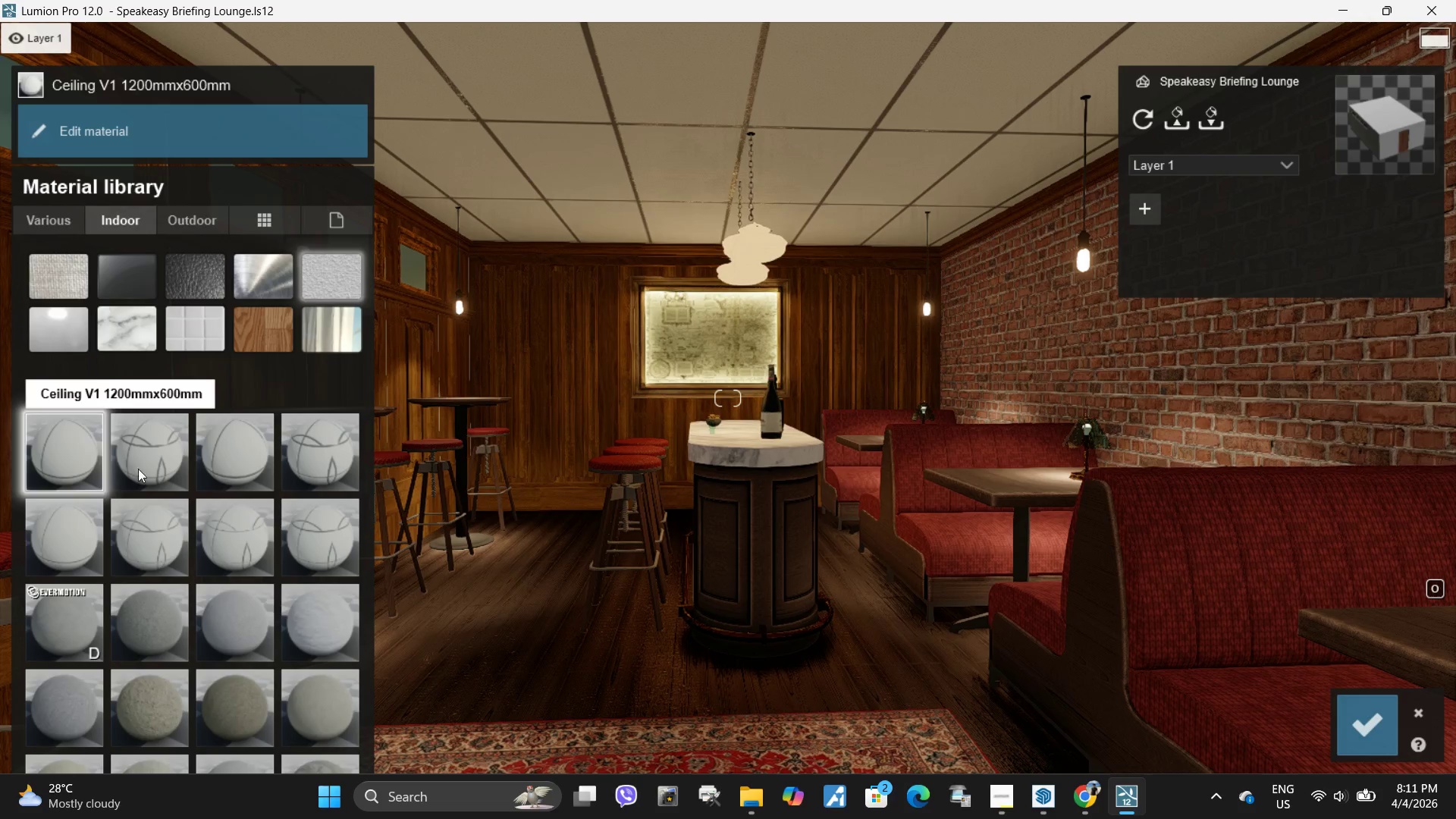 
left_click([225, 465])
 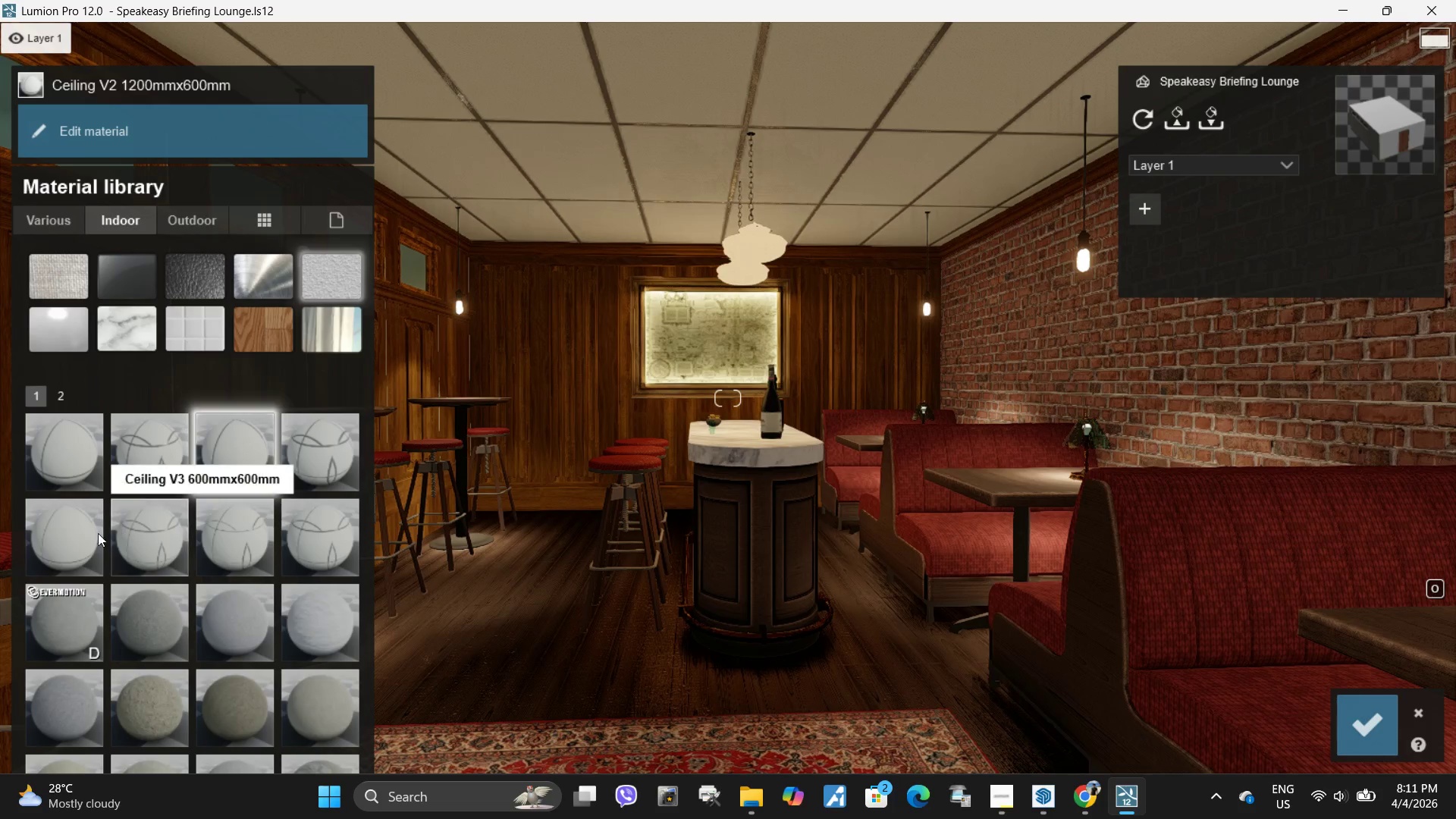 
left_click([85, 535])
 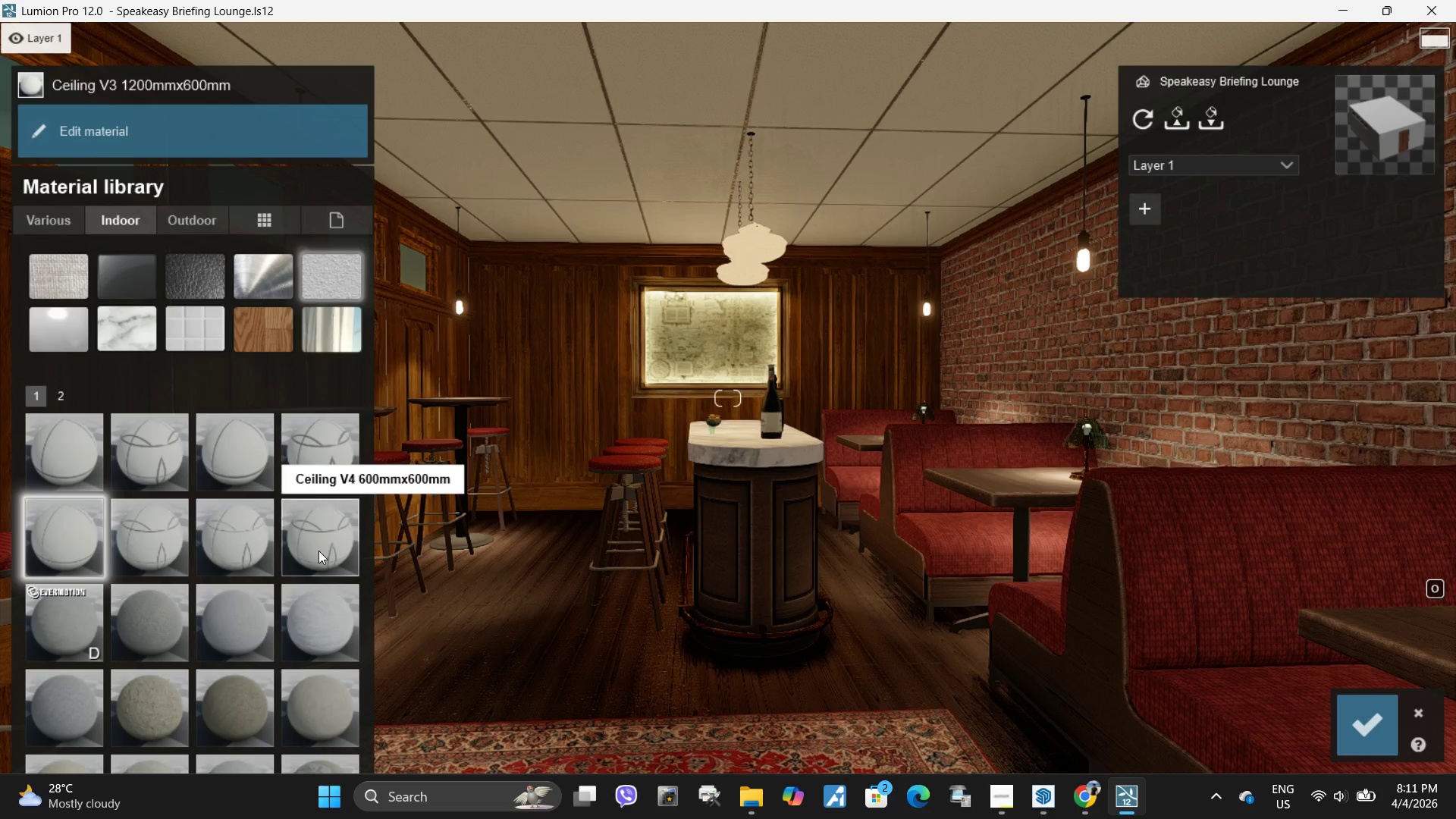 
left_click([306, 611])
 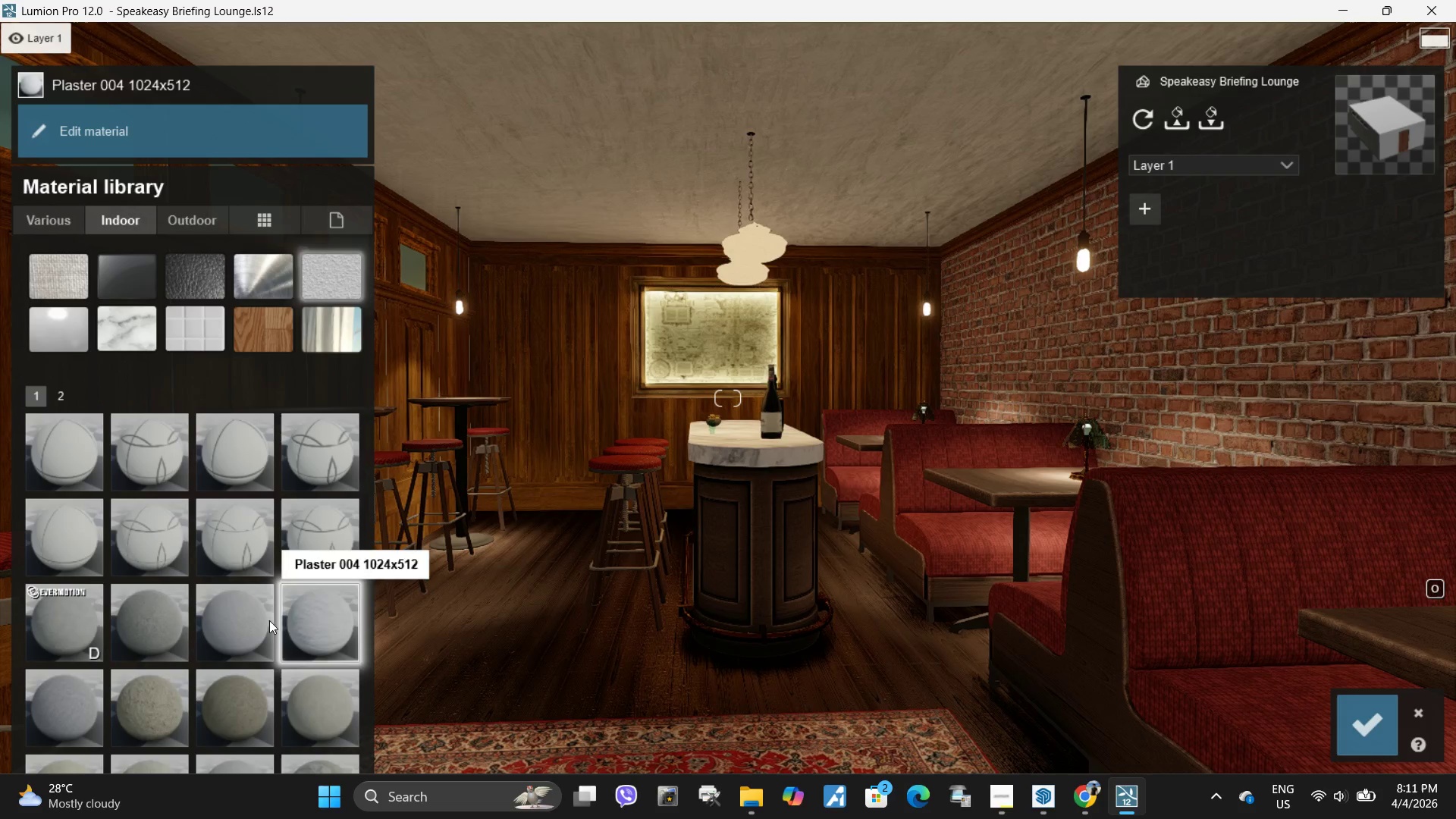 
left_click([252, 617])
 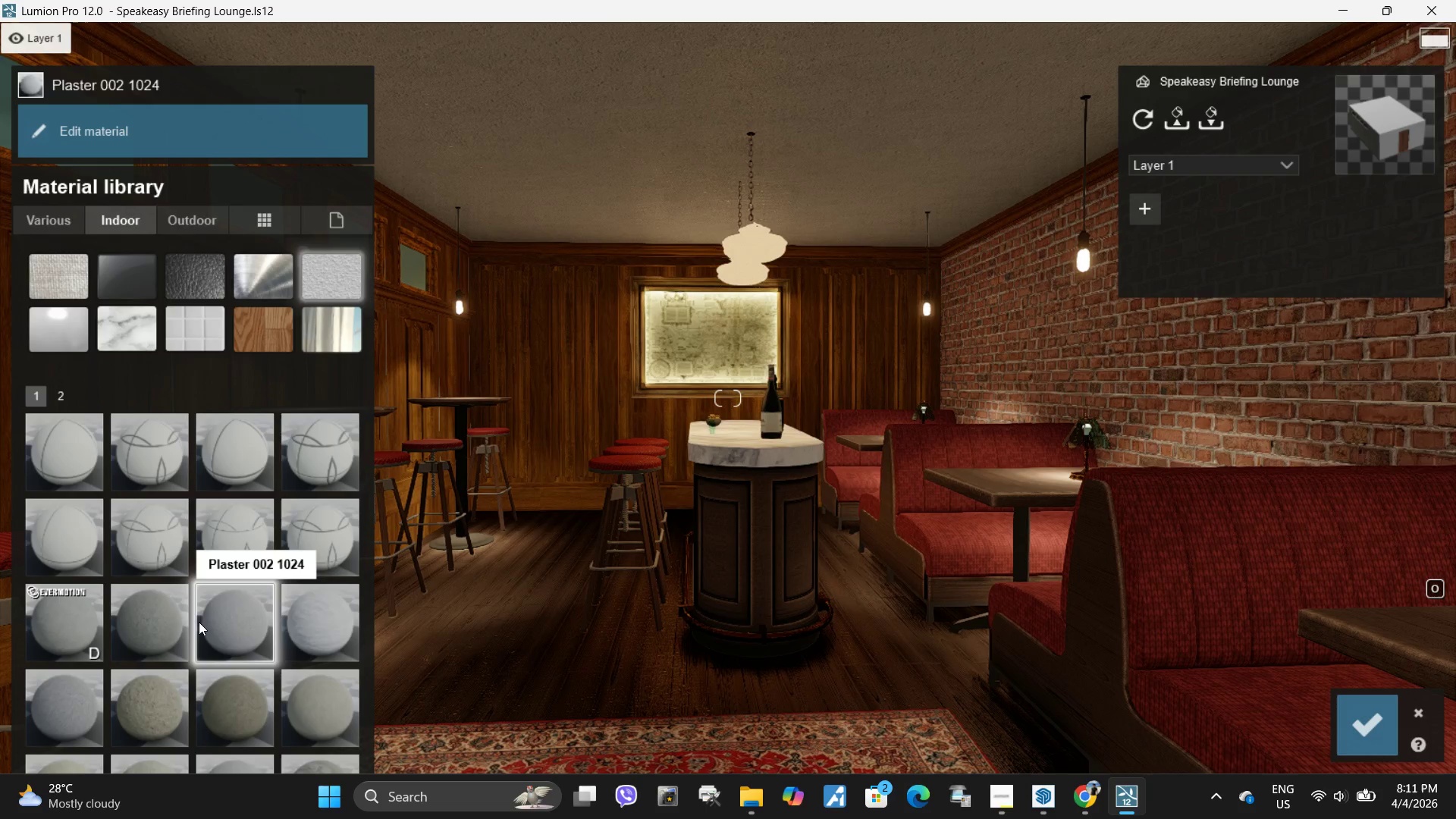 
left_click([62, 610])
 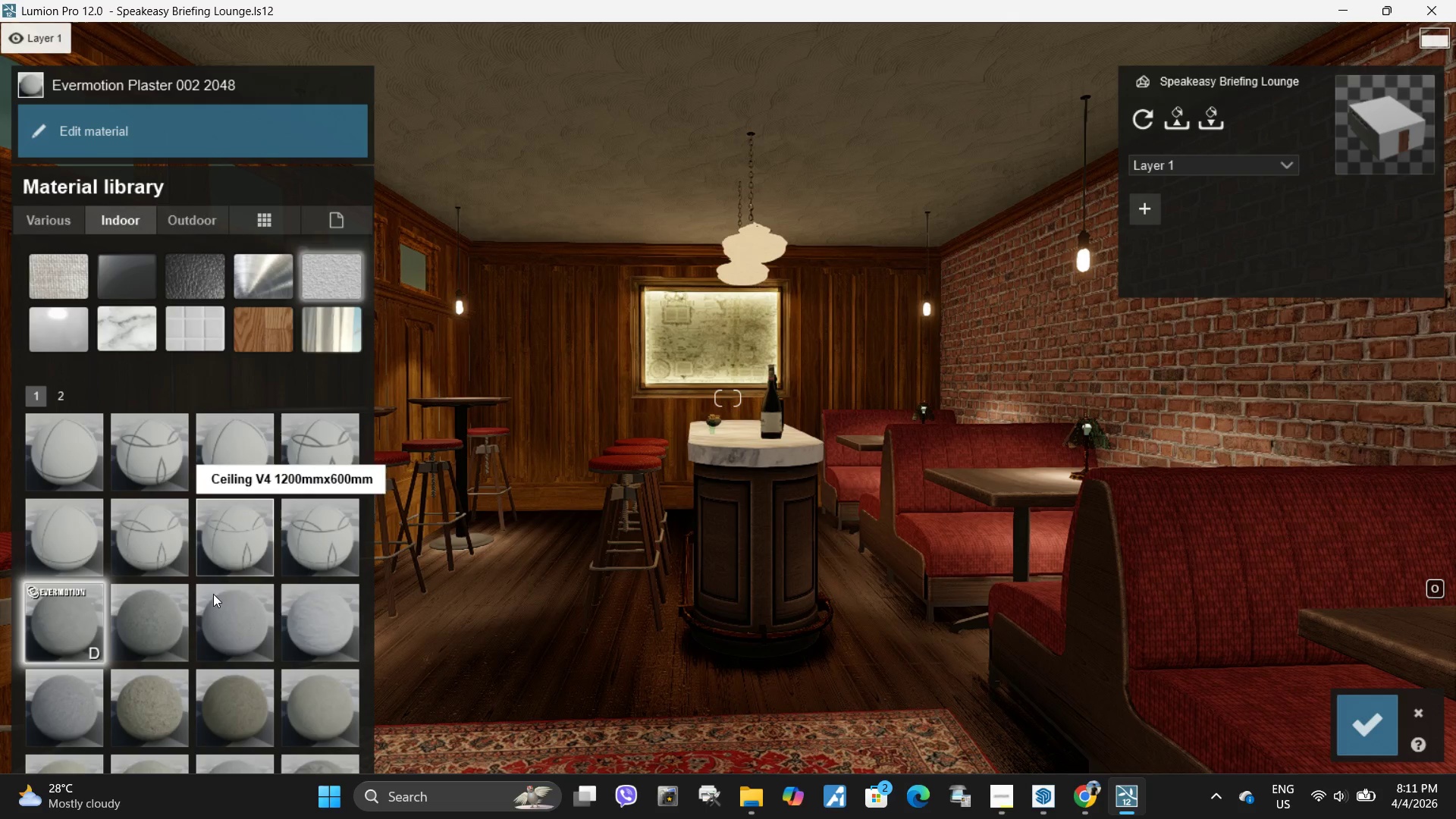 
left_click([82, 711])
 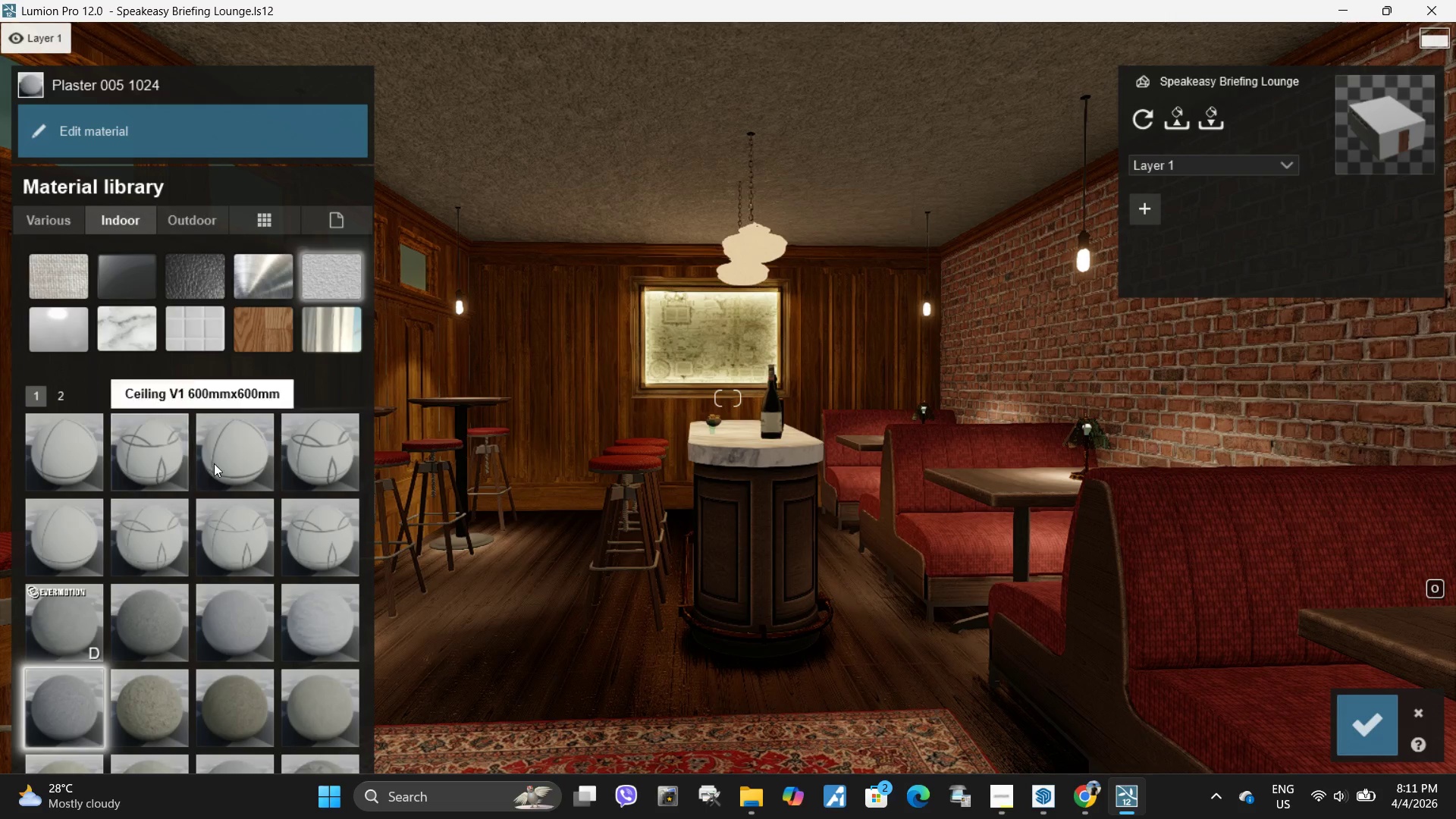 
left_click([247, 441])
 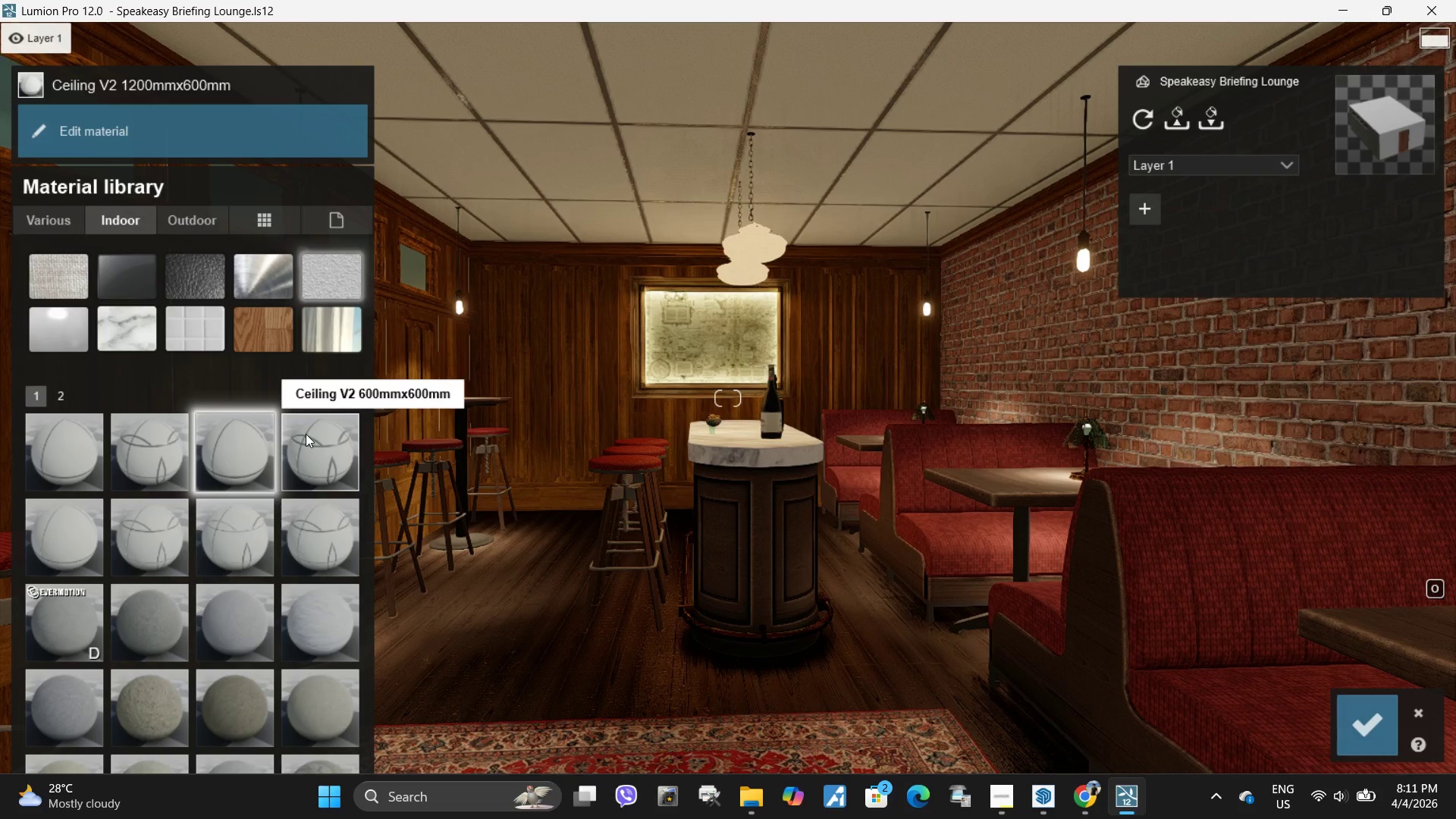 
left_click([304, 442])
 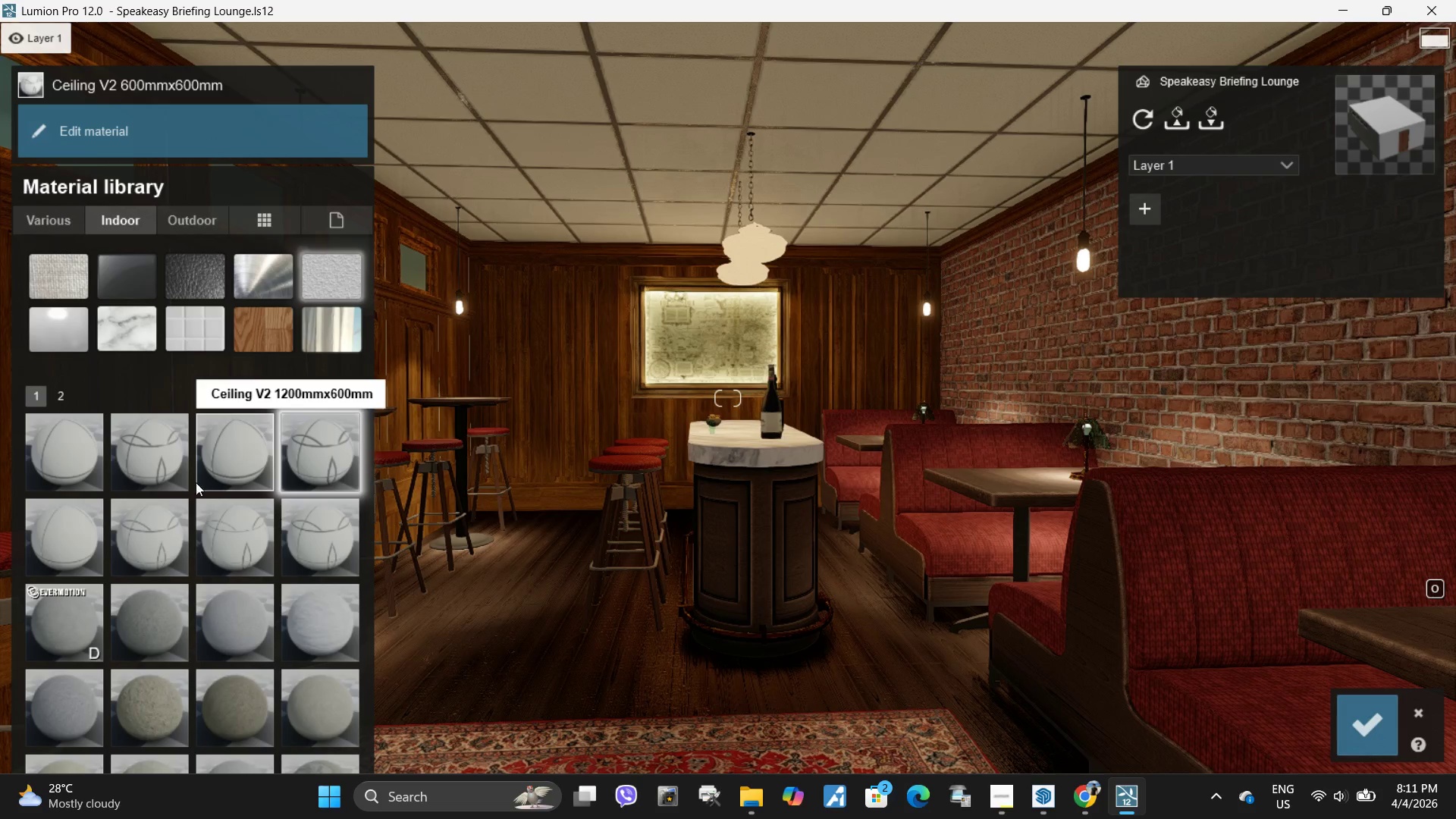 
double_click([57, 548])
 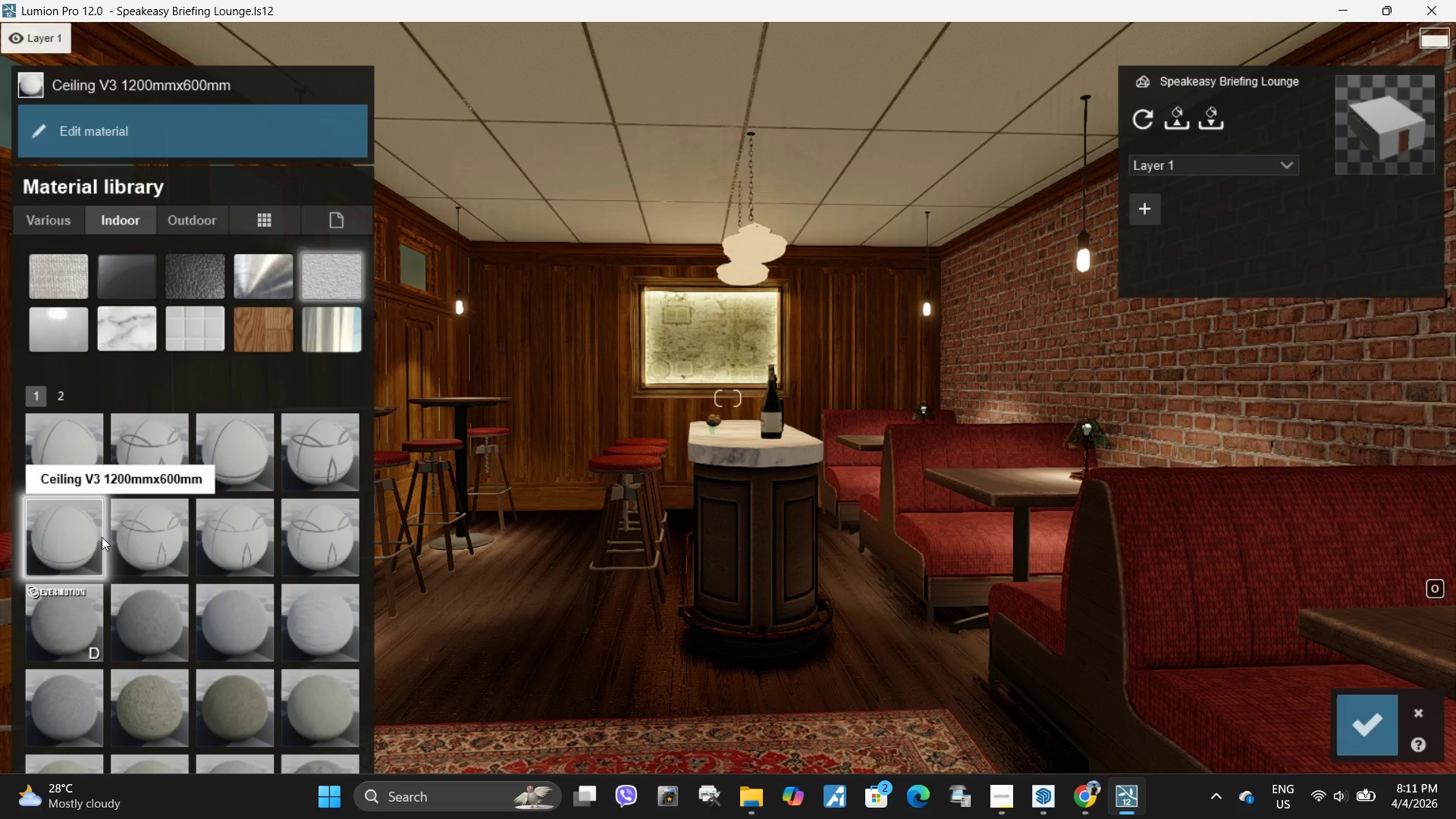 
left_click([172, 443])
 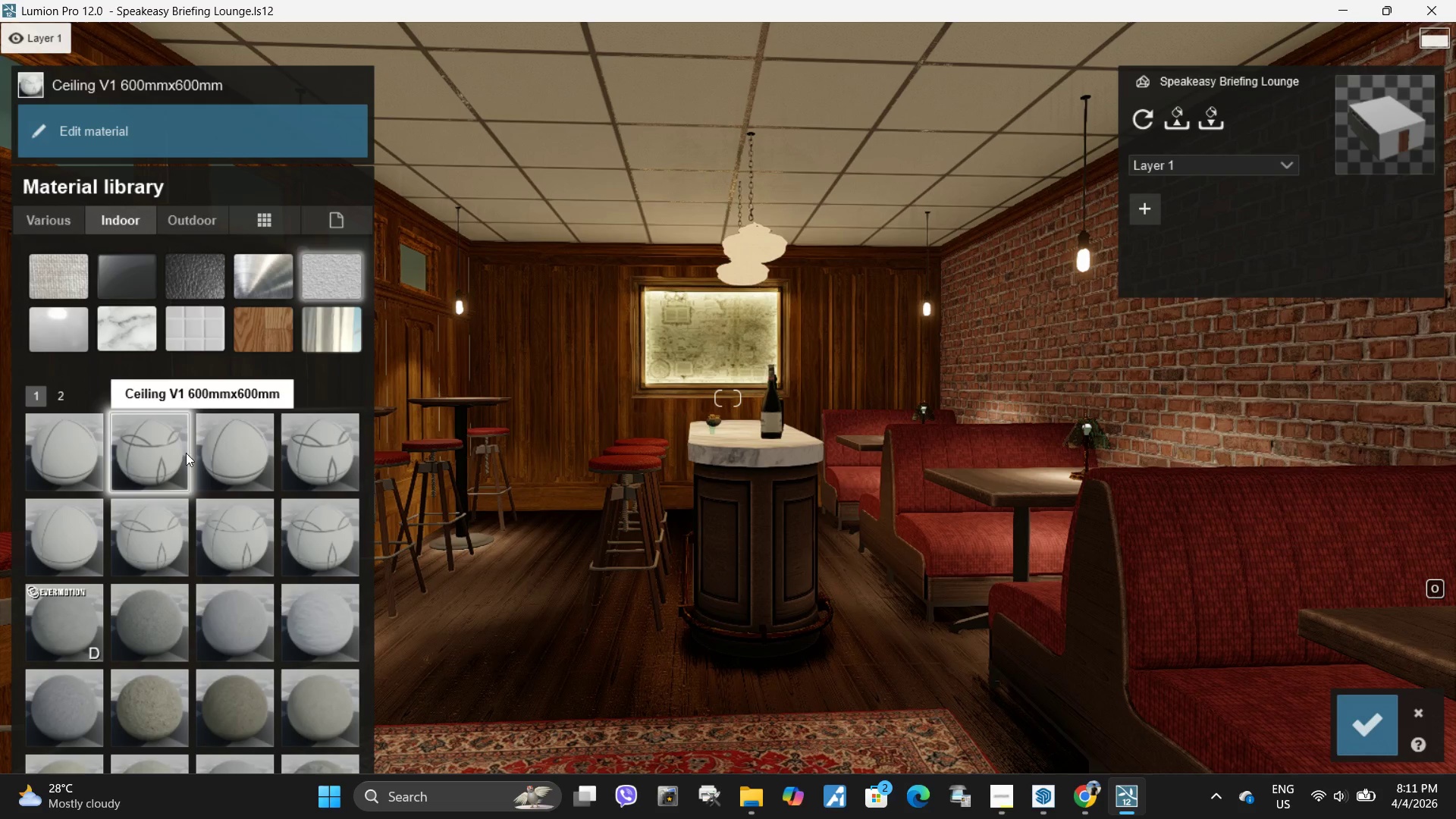 
left_click([228, 449])
 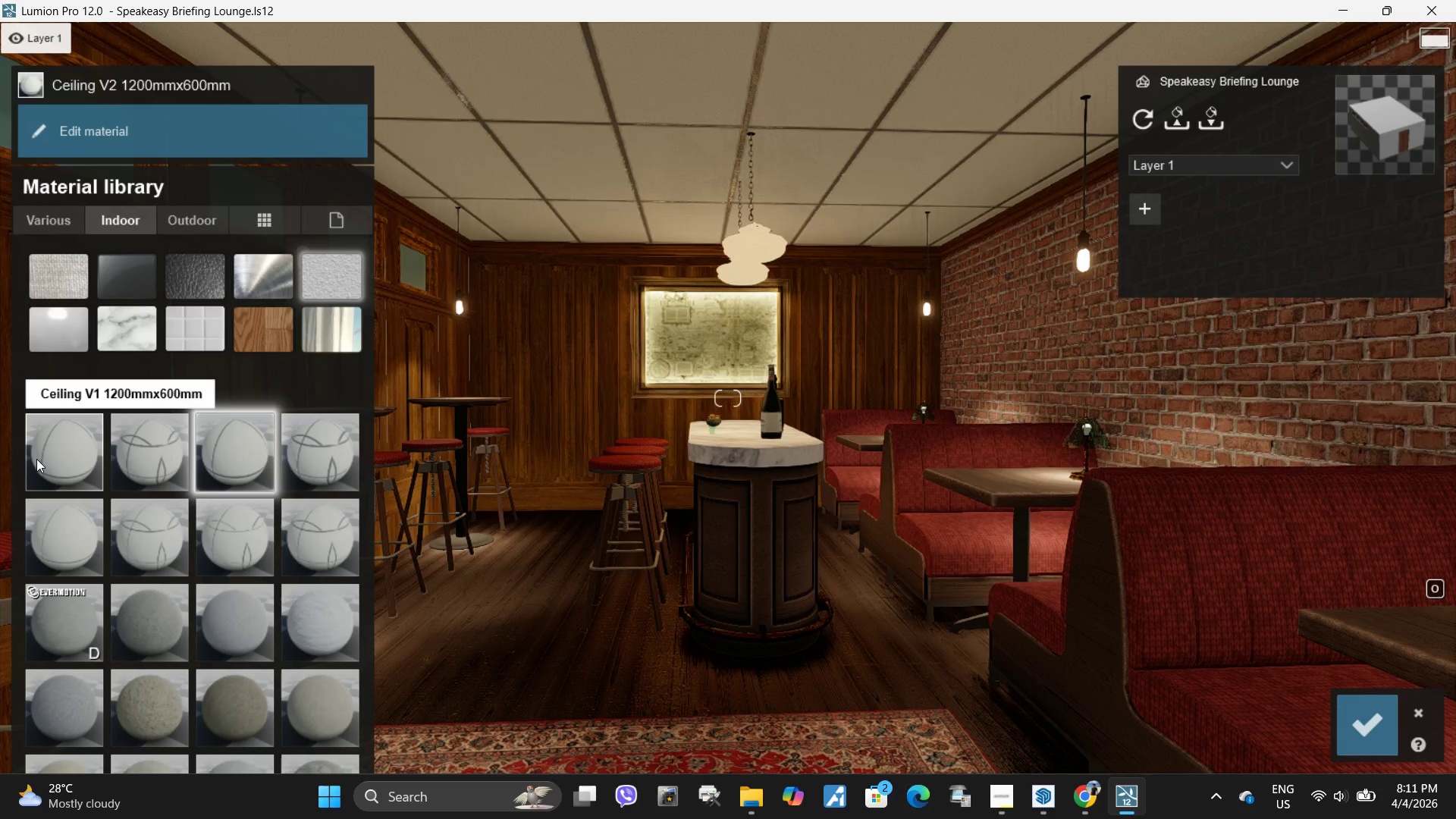 
left_click([42, 459])
 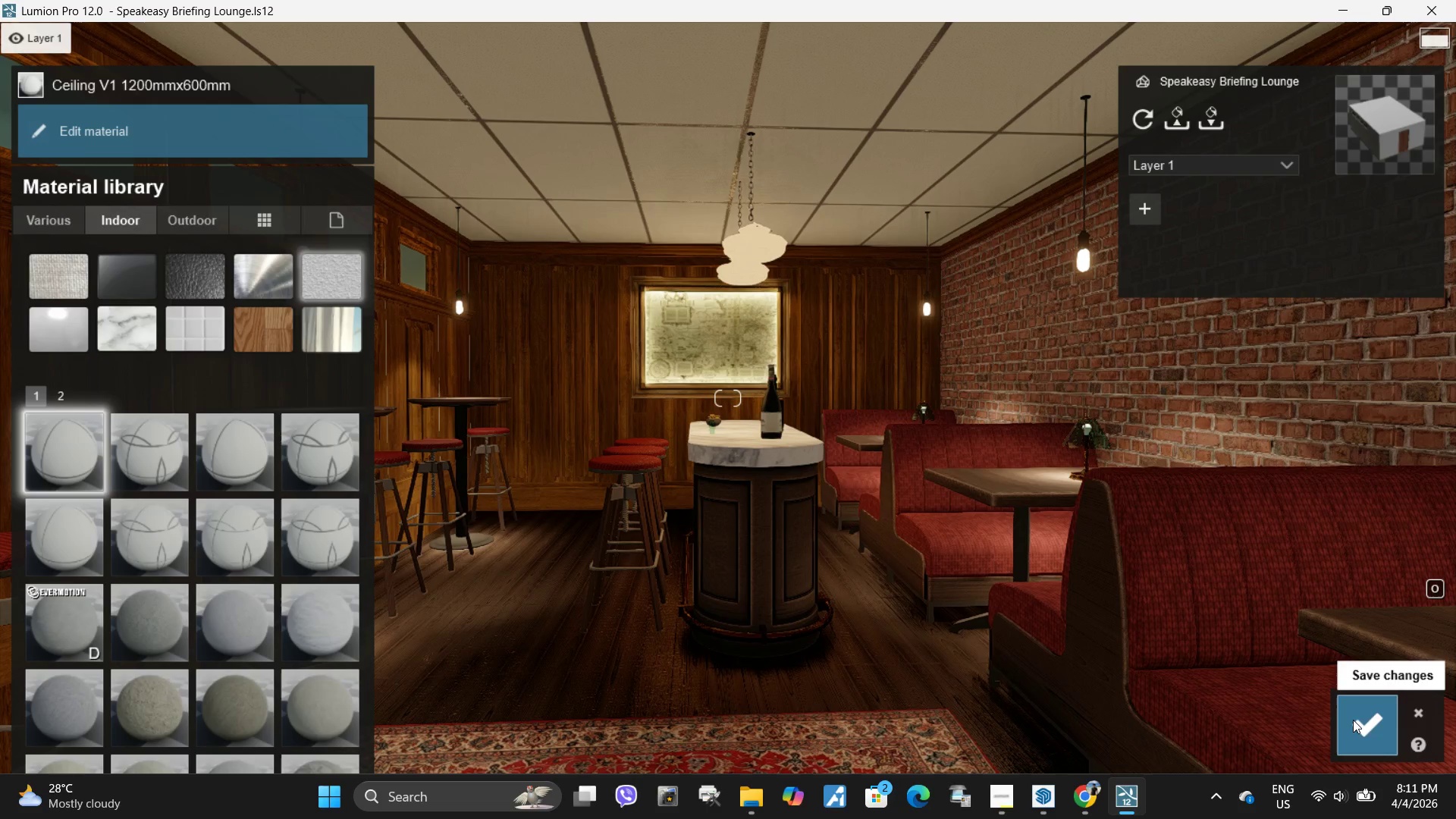 
wait(8.66)
 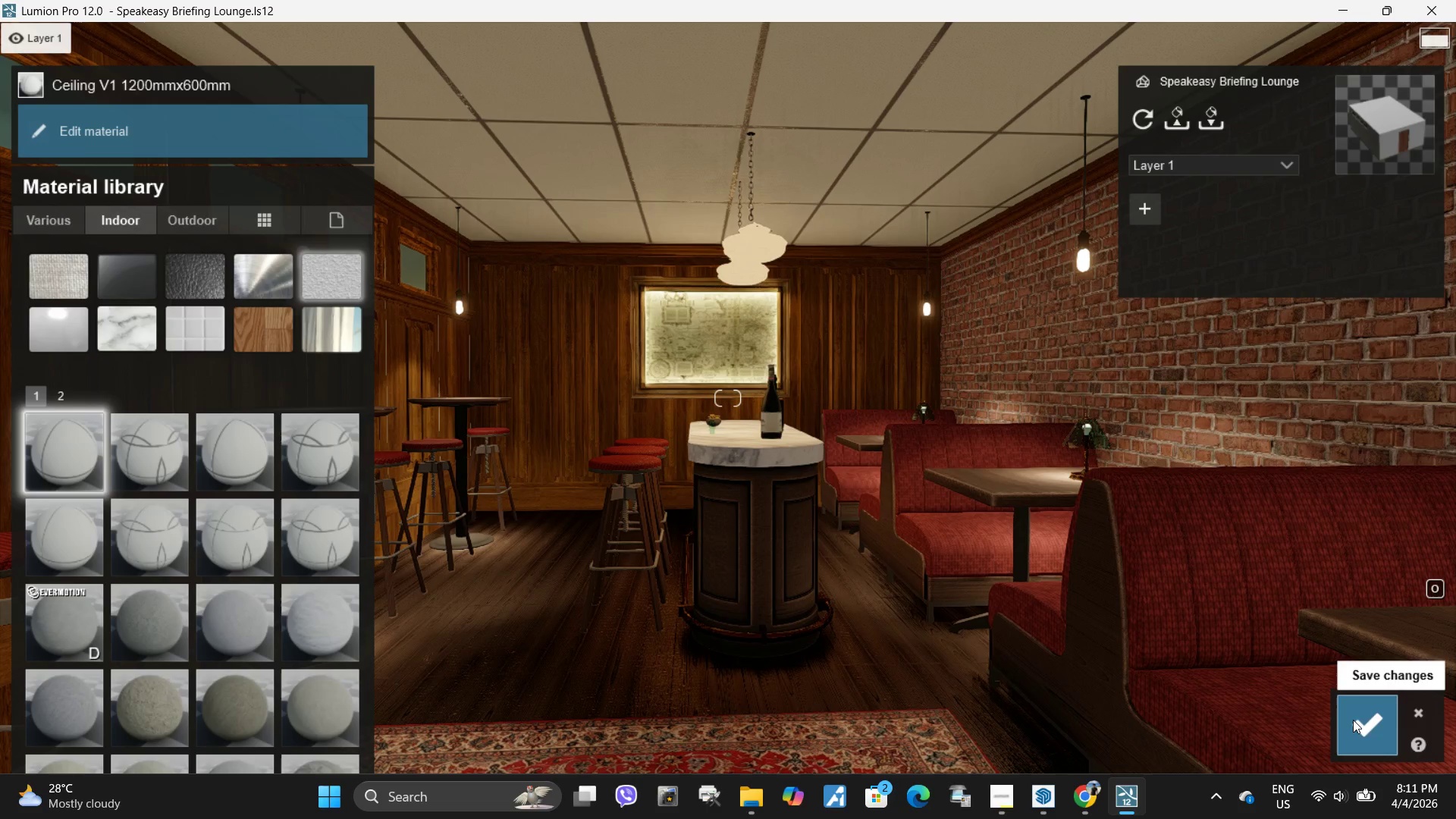 
scroll: coordinate [265, 556], scroll_direction: down, amount: 4.0
 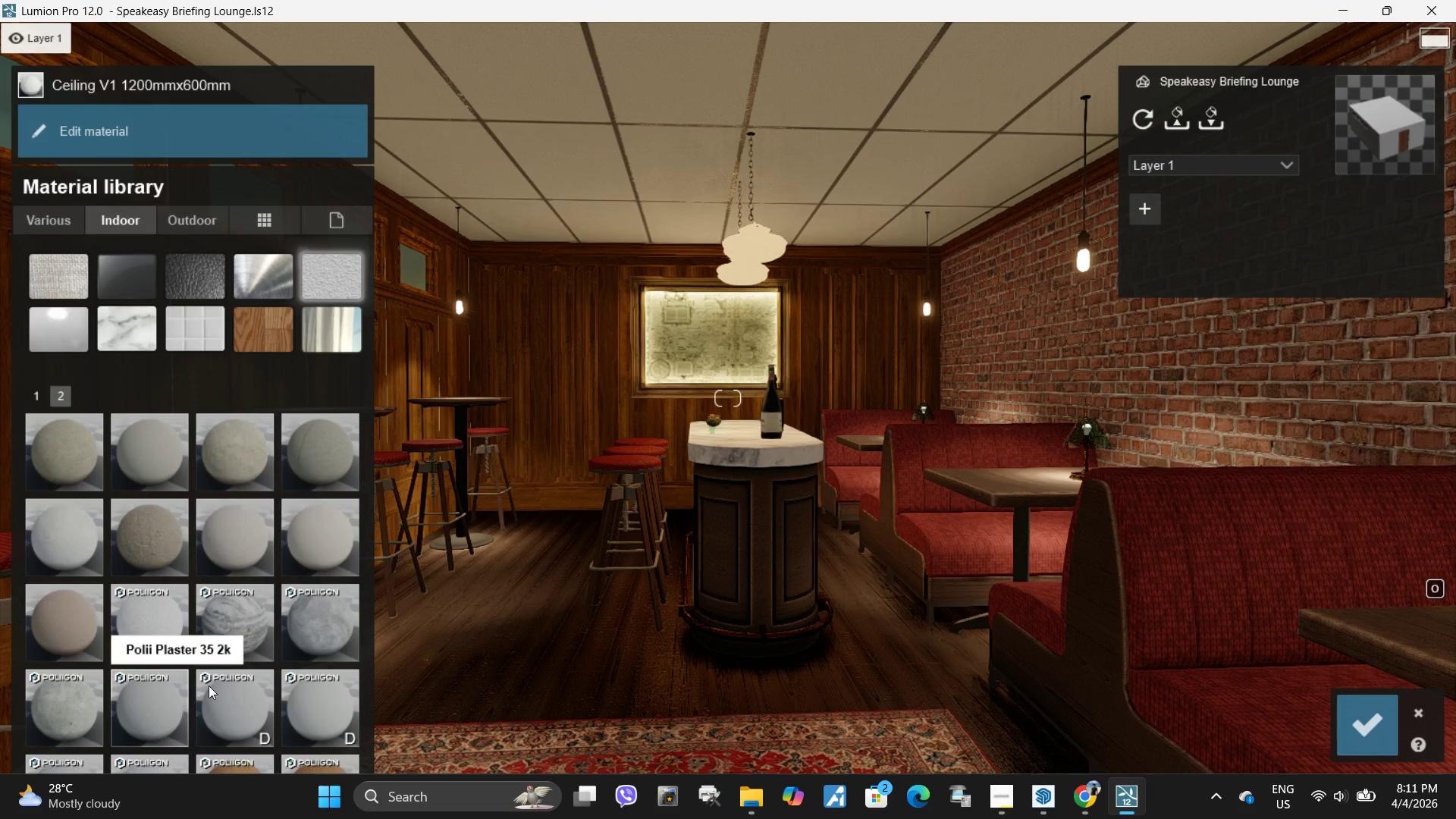 
mouse_move([269, 681])
 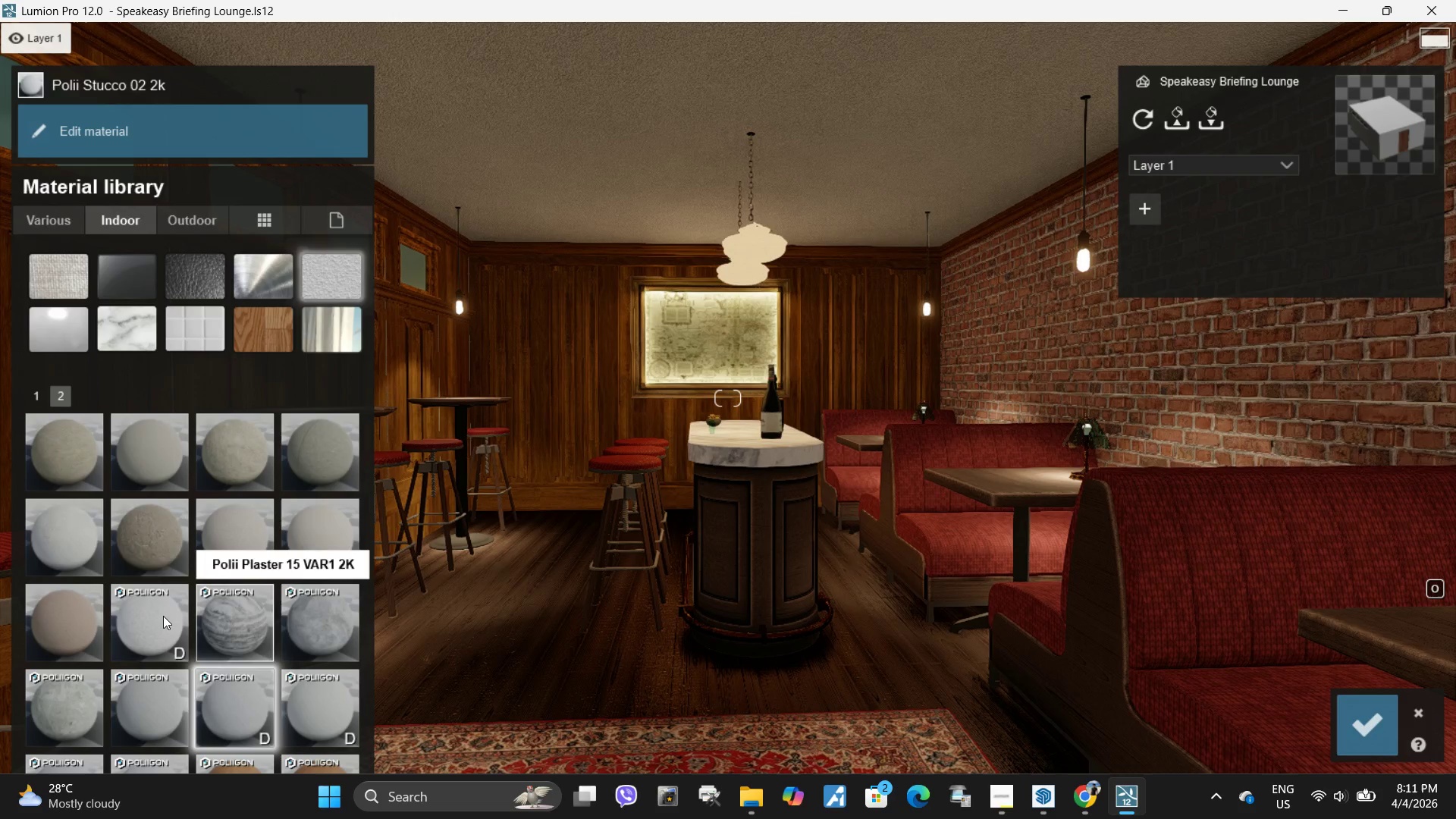 
scroll: coordinate [163, 616], scroll_direction: down, amount: 3.0
 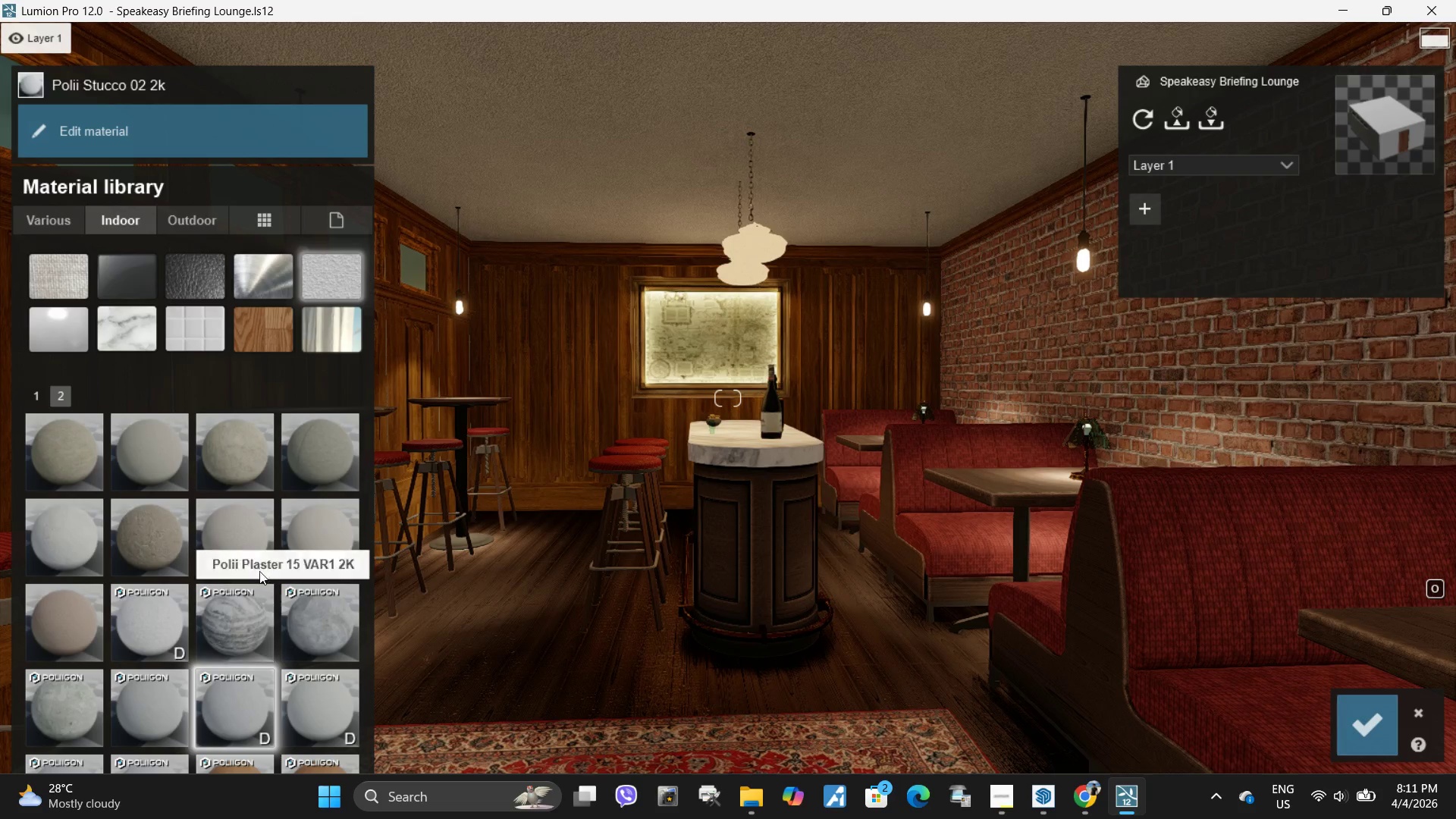 
scroll: coordinate [234, 558], scroll_direction: up, amount: 5.0
 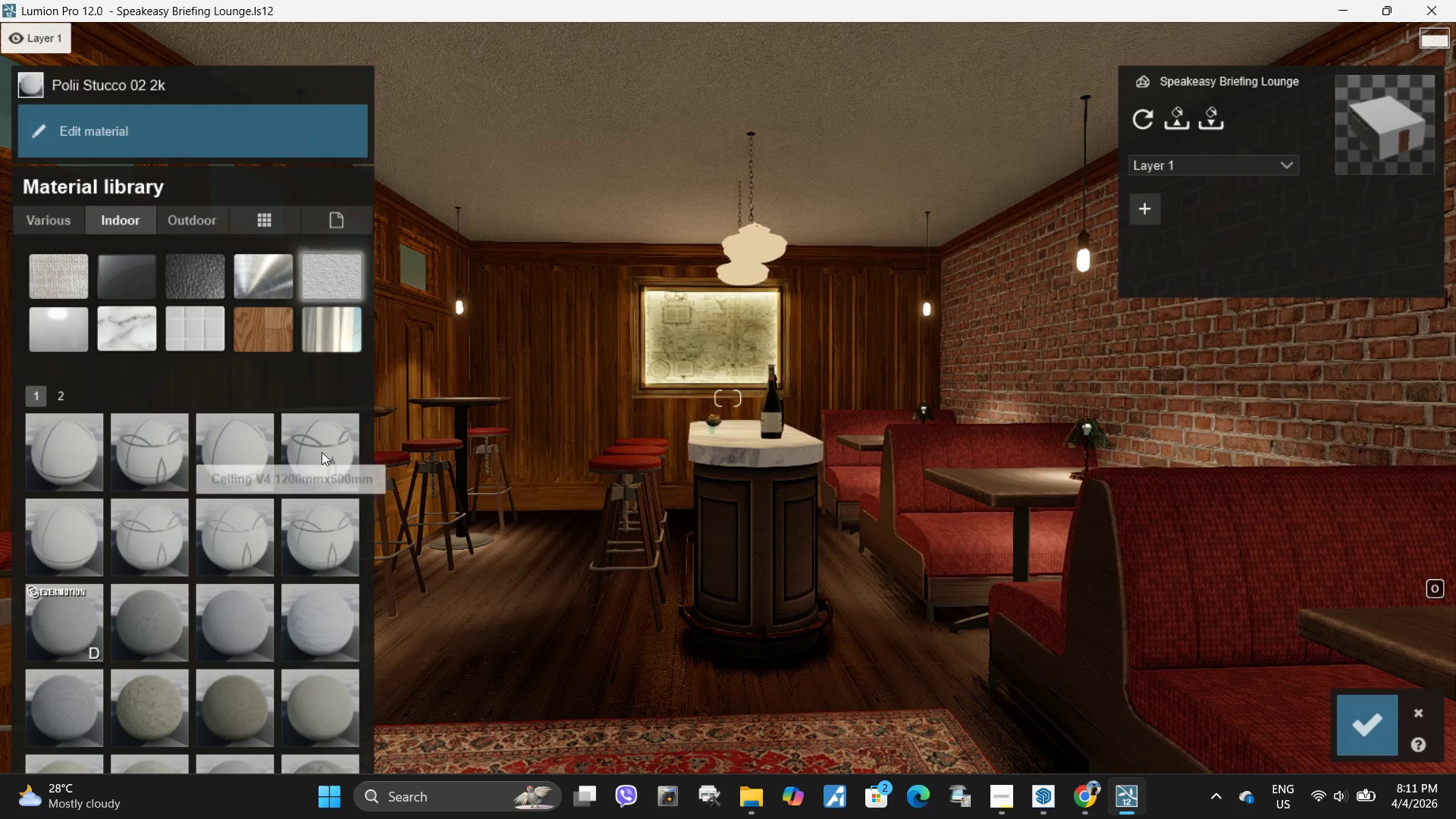 
left_click([323, 451])
 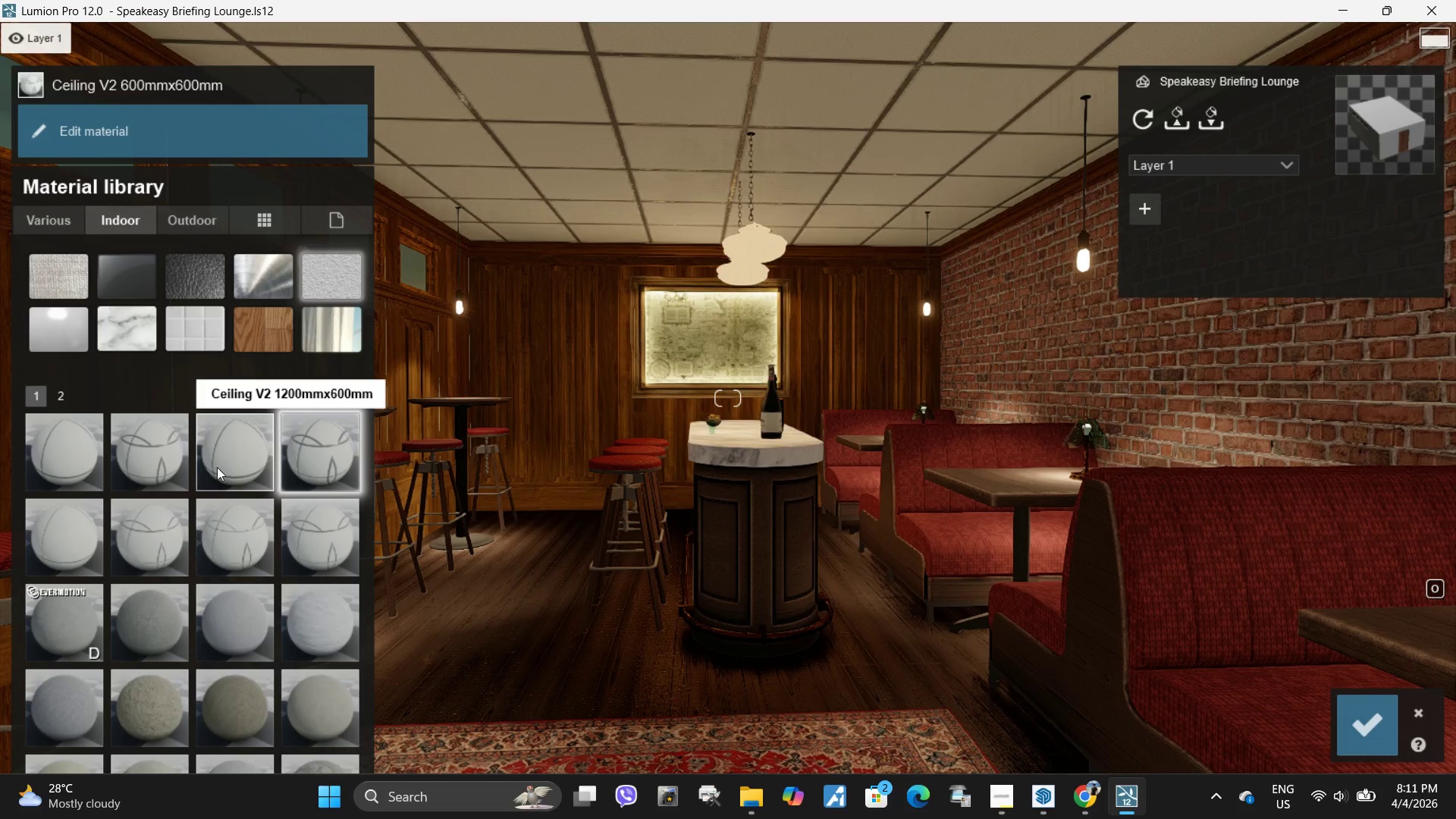 
left_click([259, 468])
 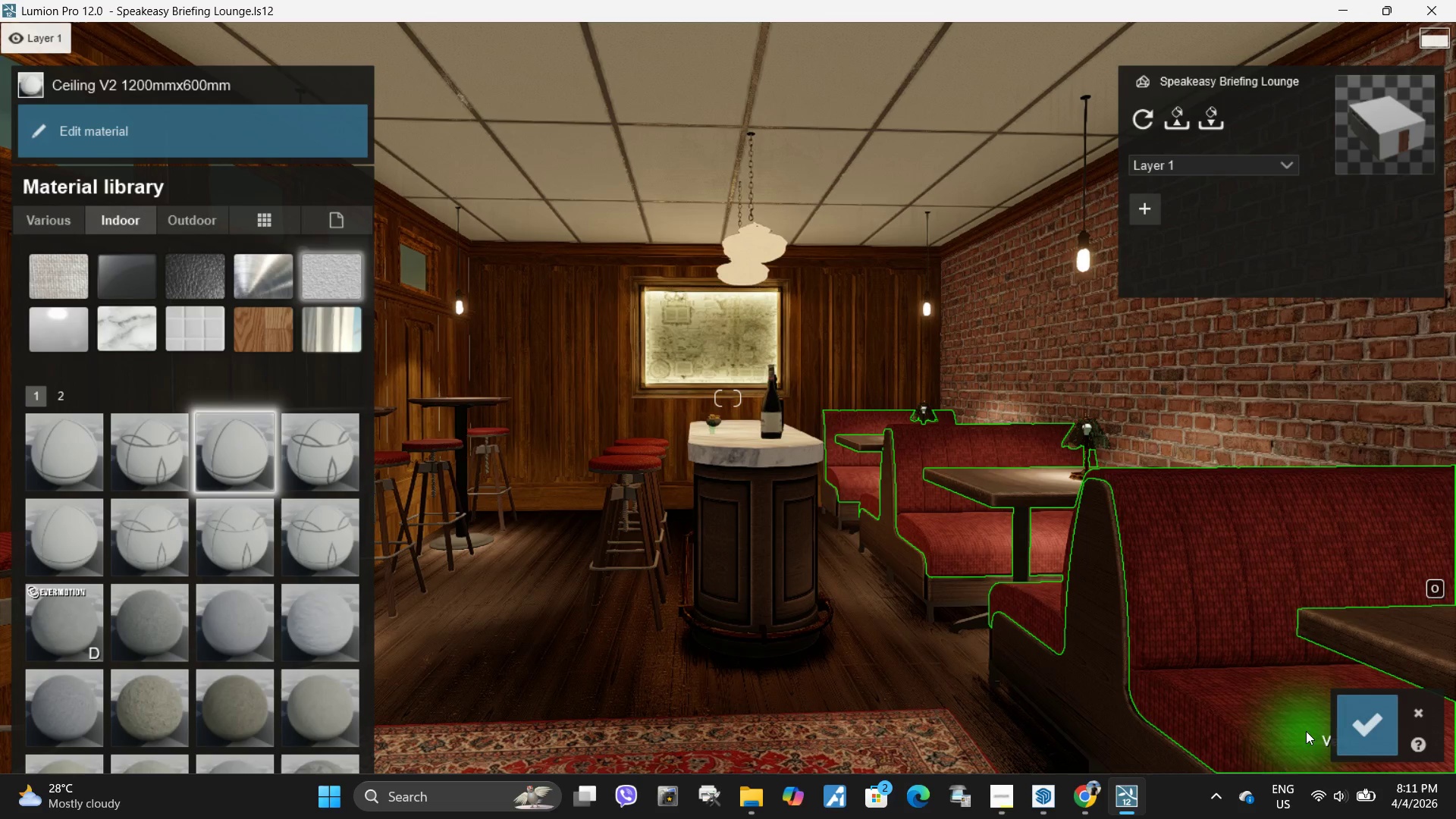 
left_click([1346, 725])
 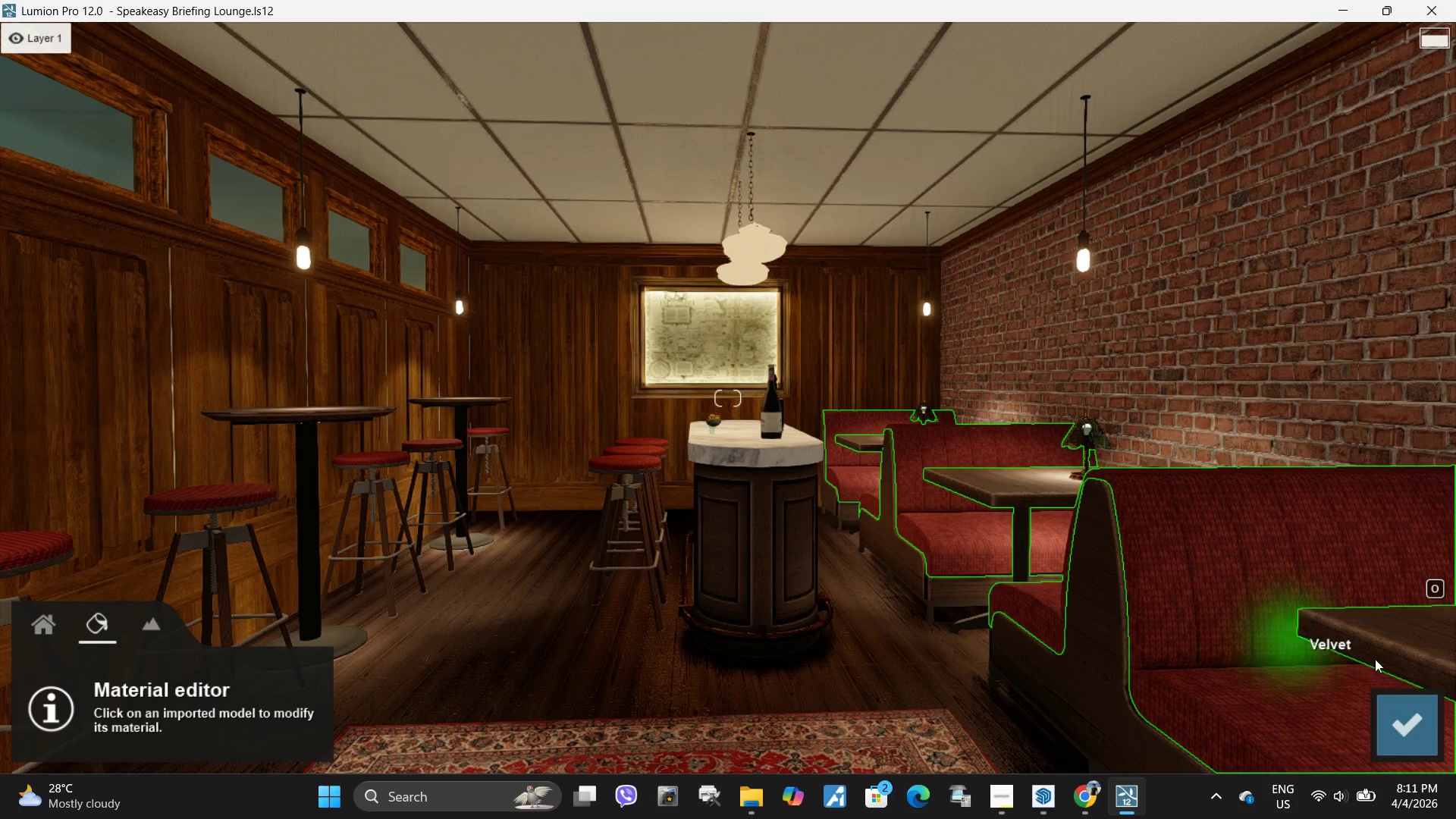 
left_click([1418, 722])
 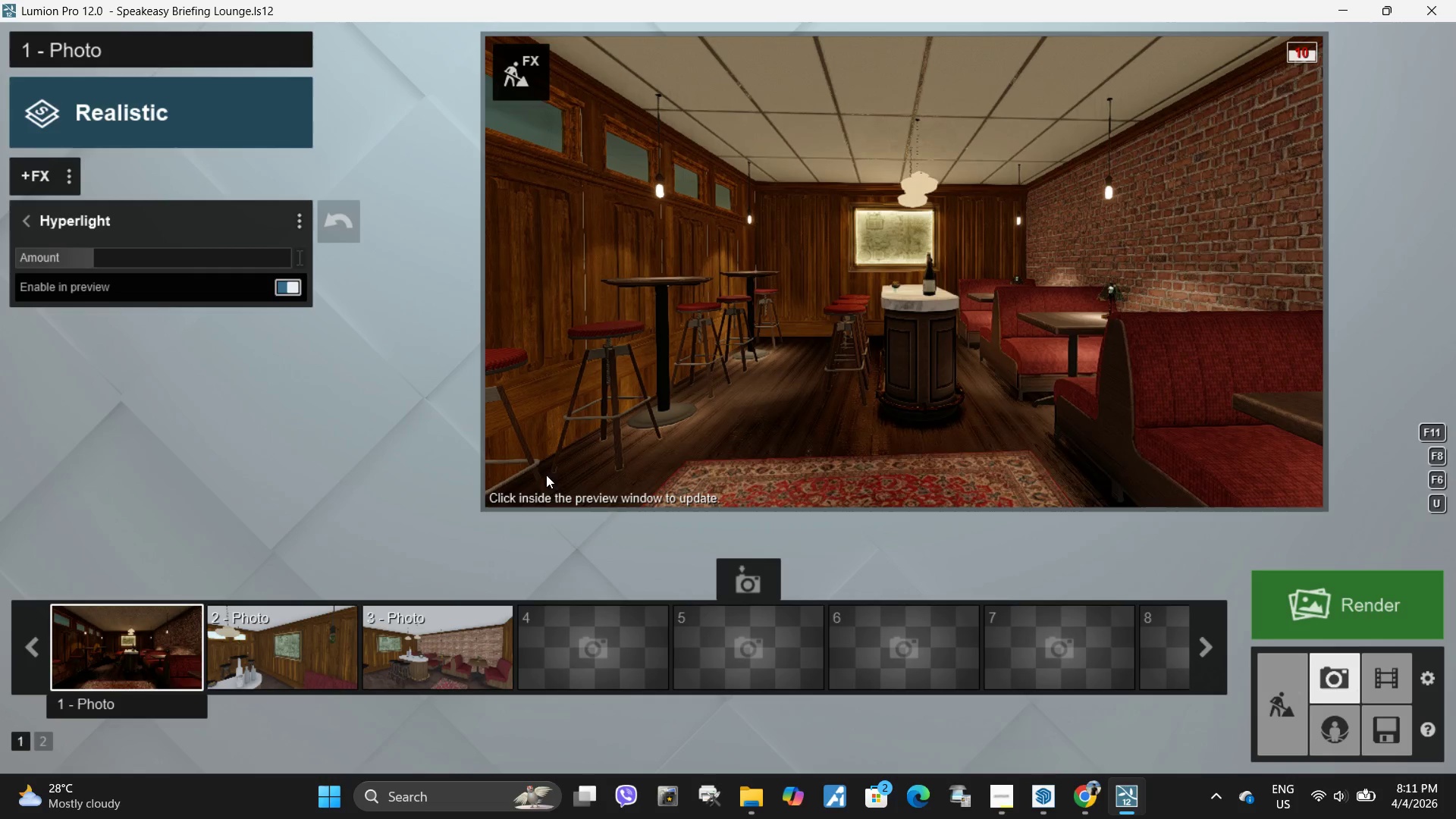 
left_click([908, 297])
 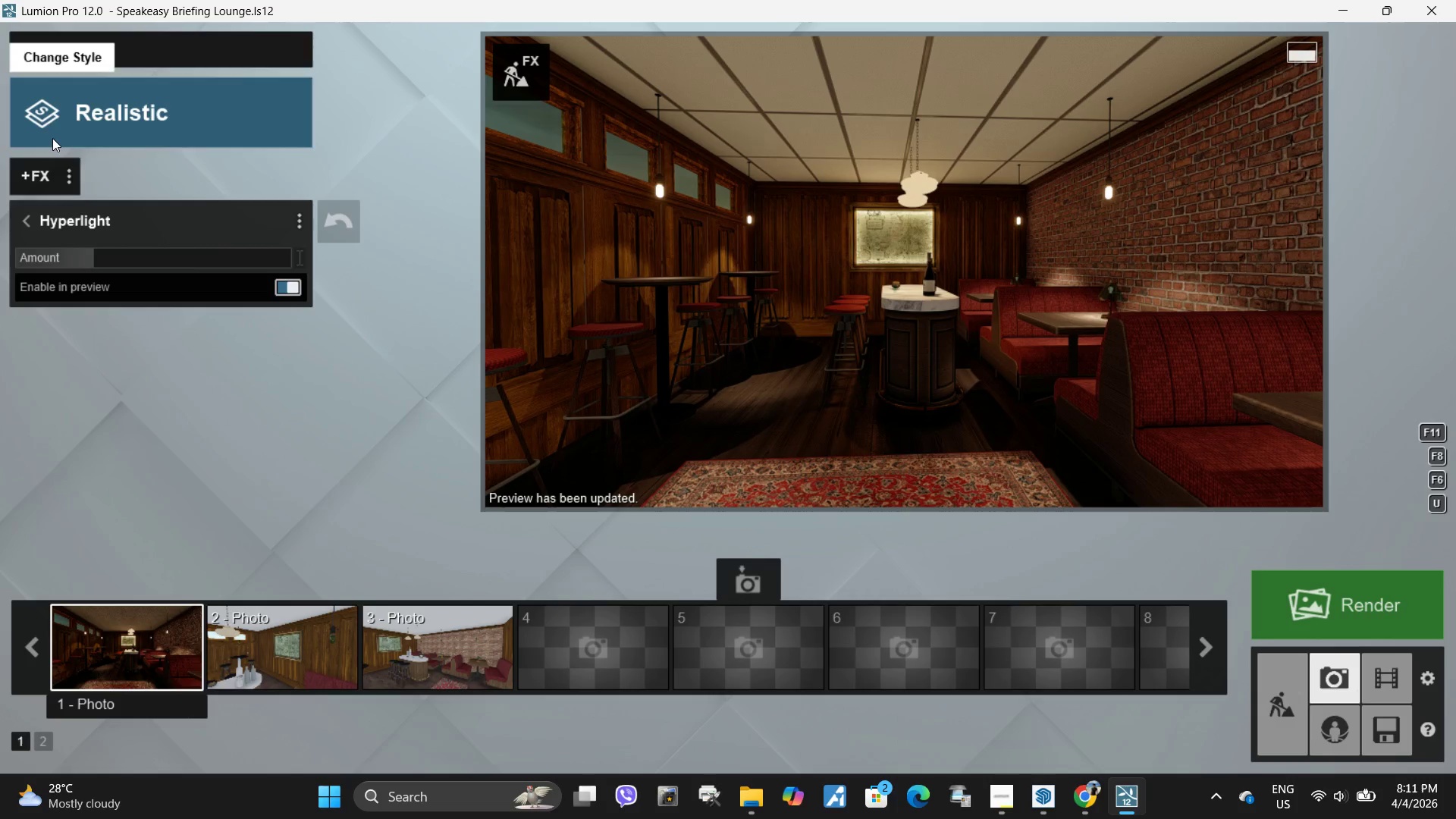 
wait(6.17)
 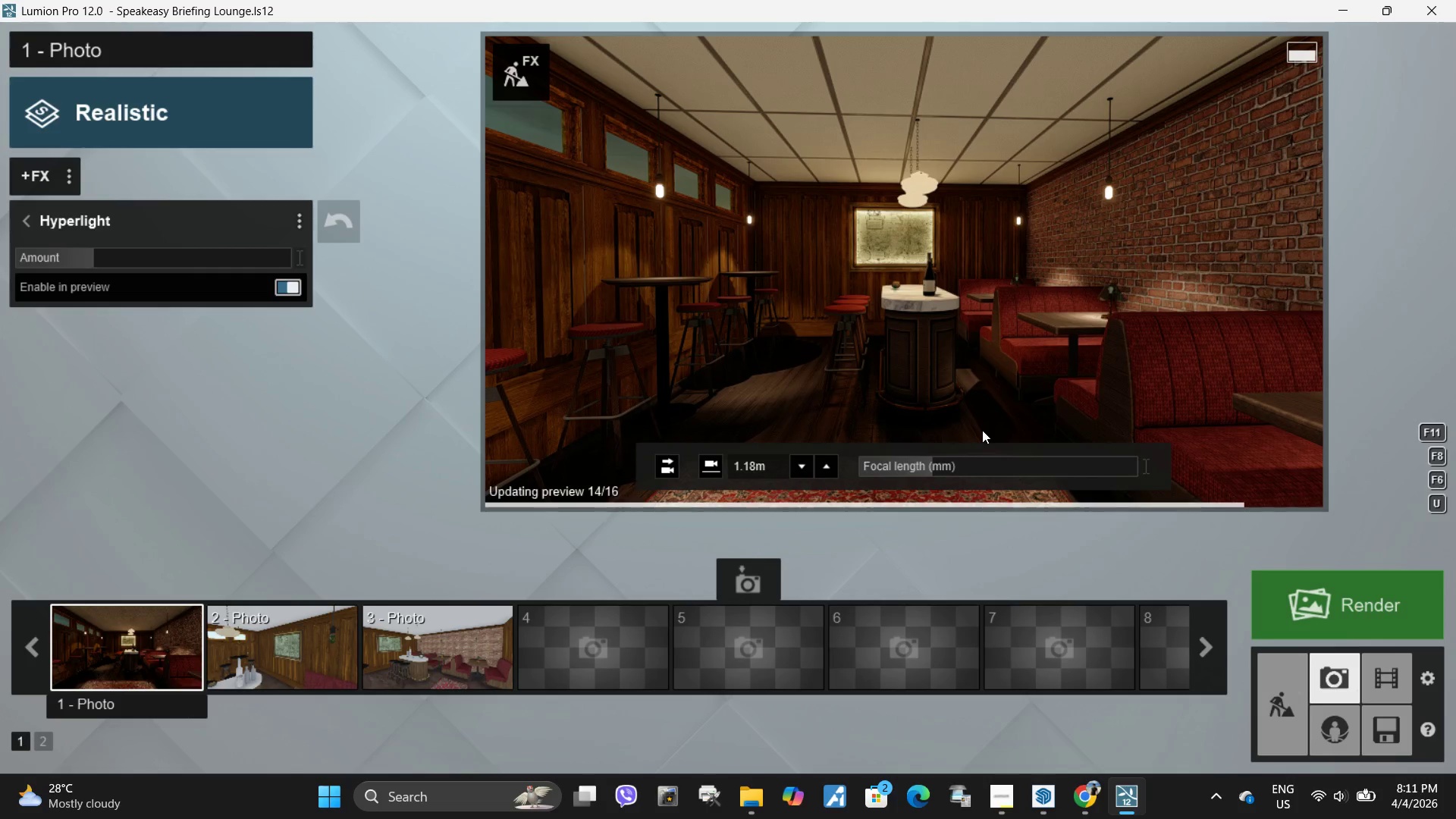 
left_click([530, 67])
 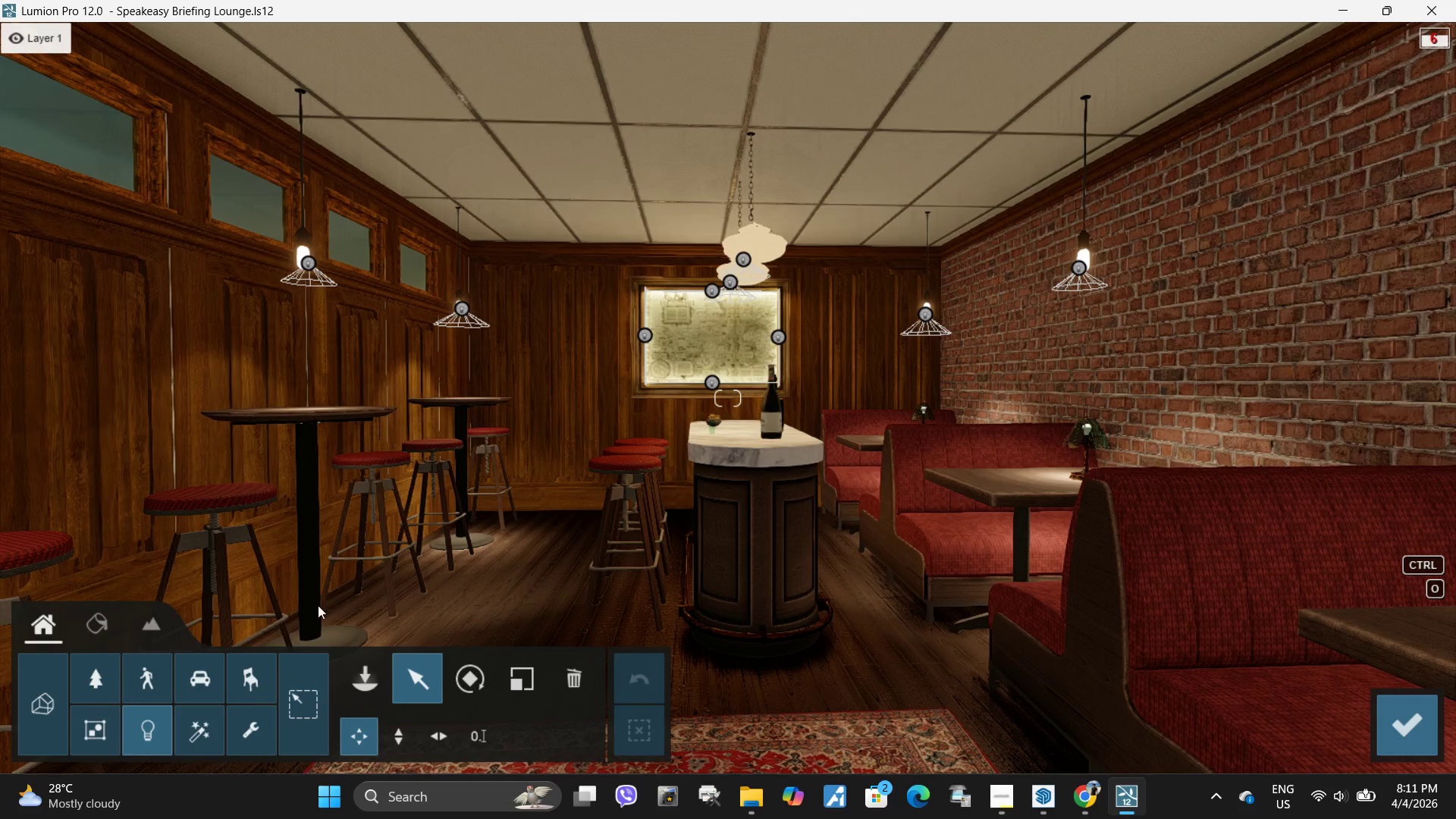 
left_click([108, 615])
 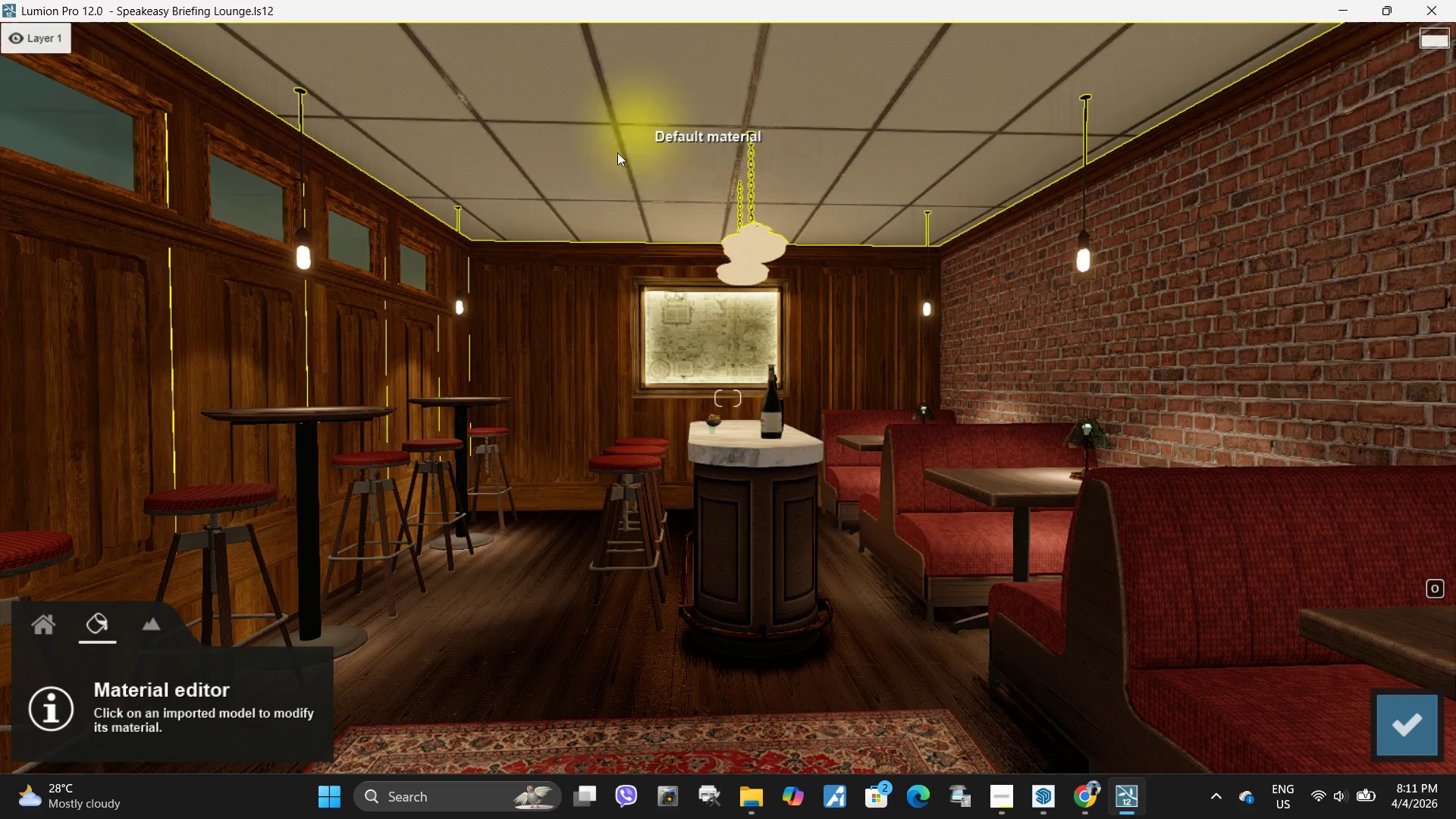 
left_click([617, 155])
 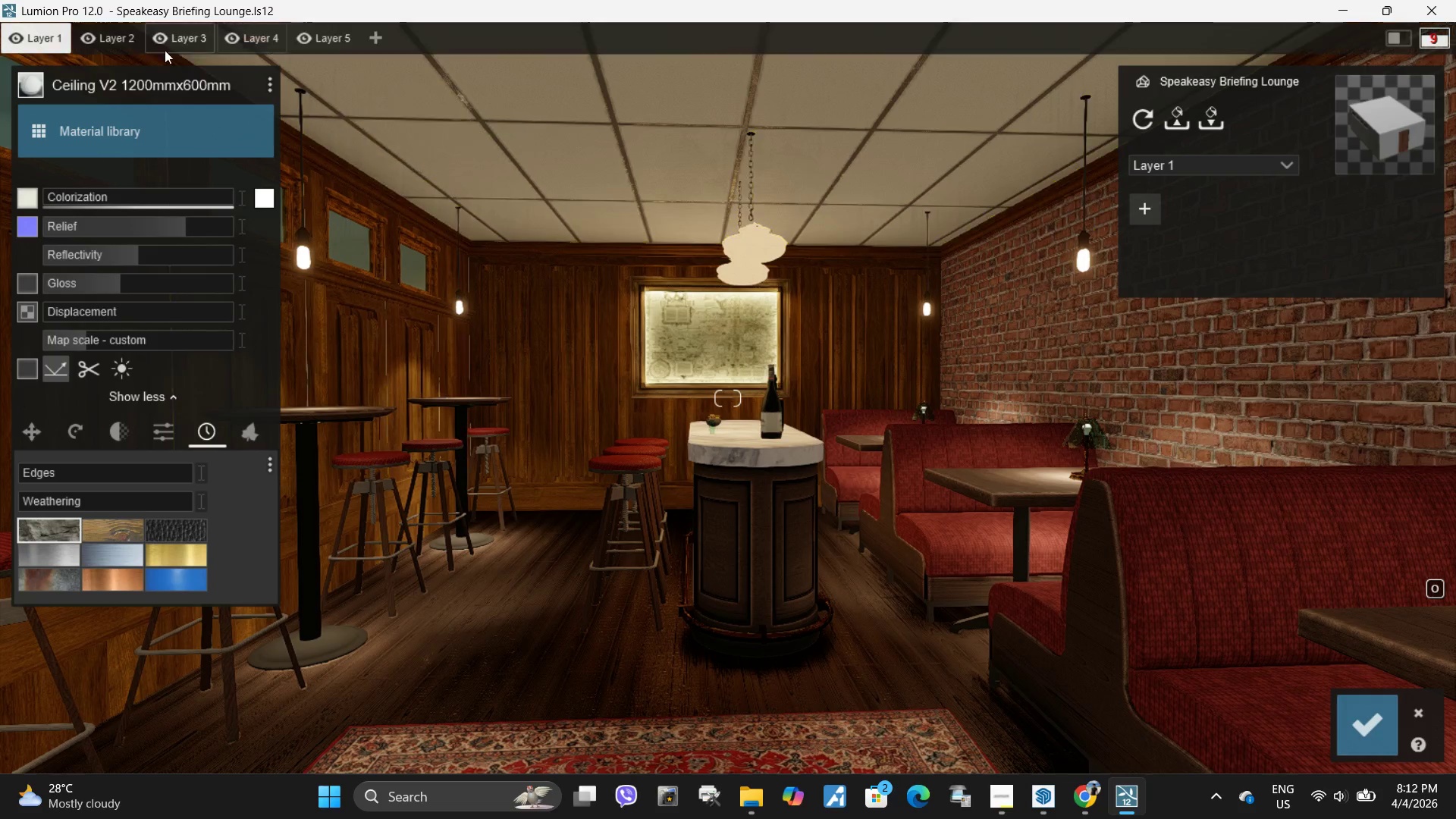 
left_click([80, 123])
 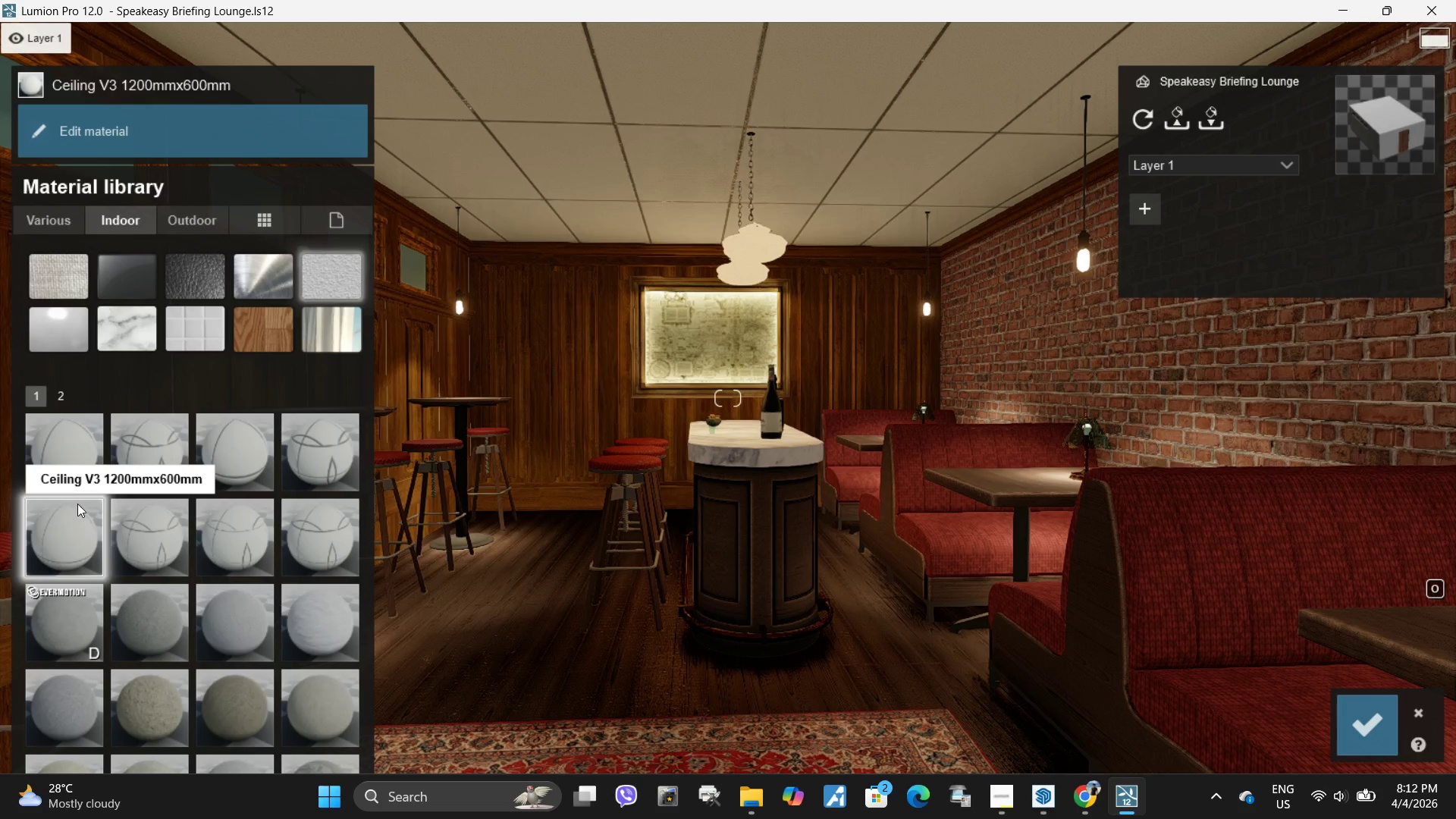 
left_click([69, 465])
 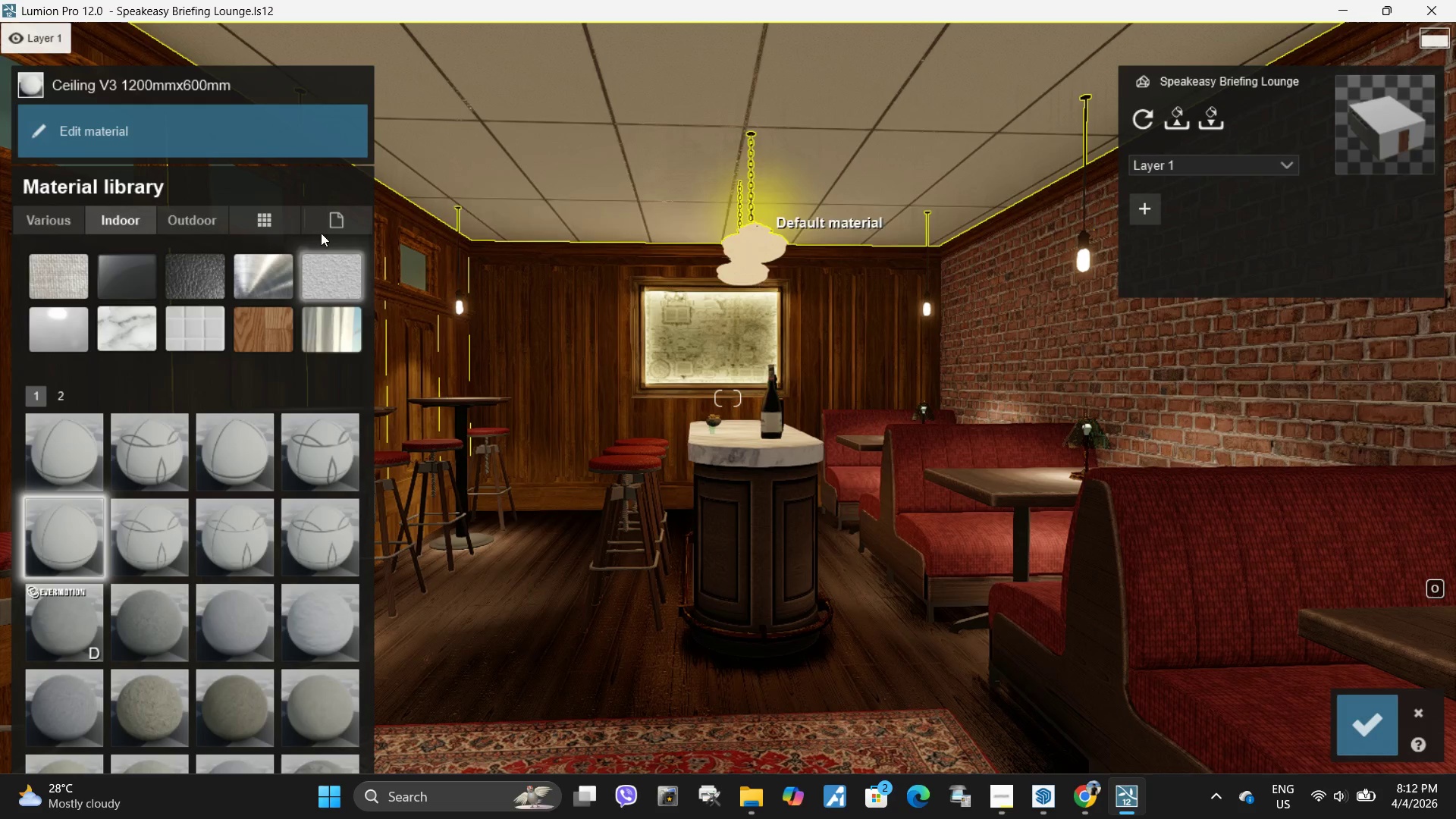 
left_click([118, 125])
 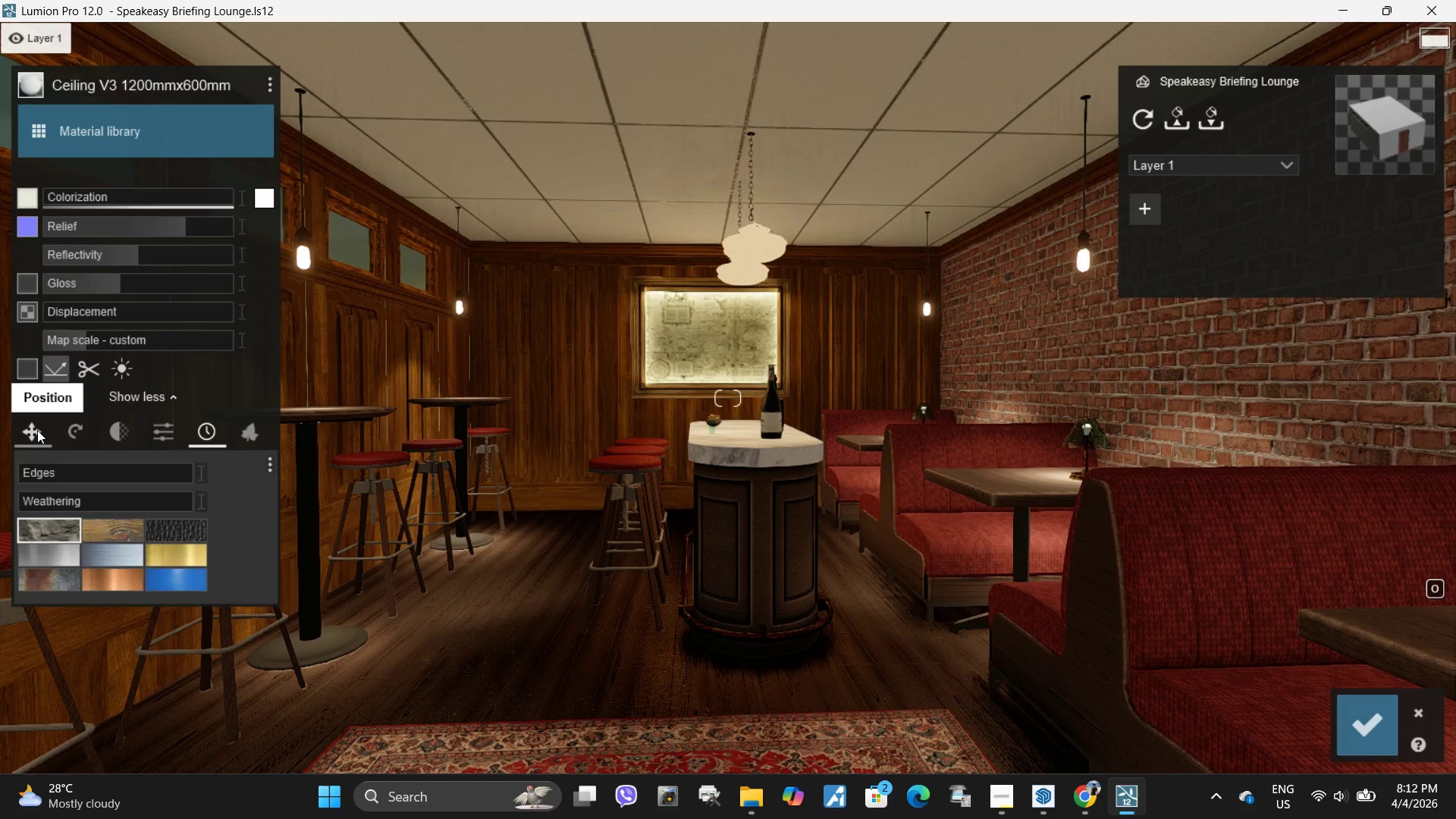 
left_click([172, 429])
 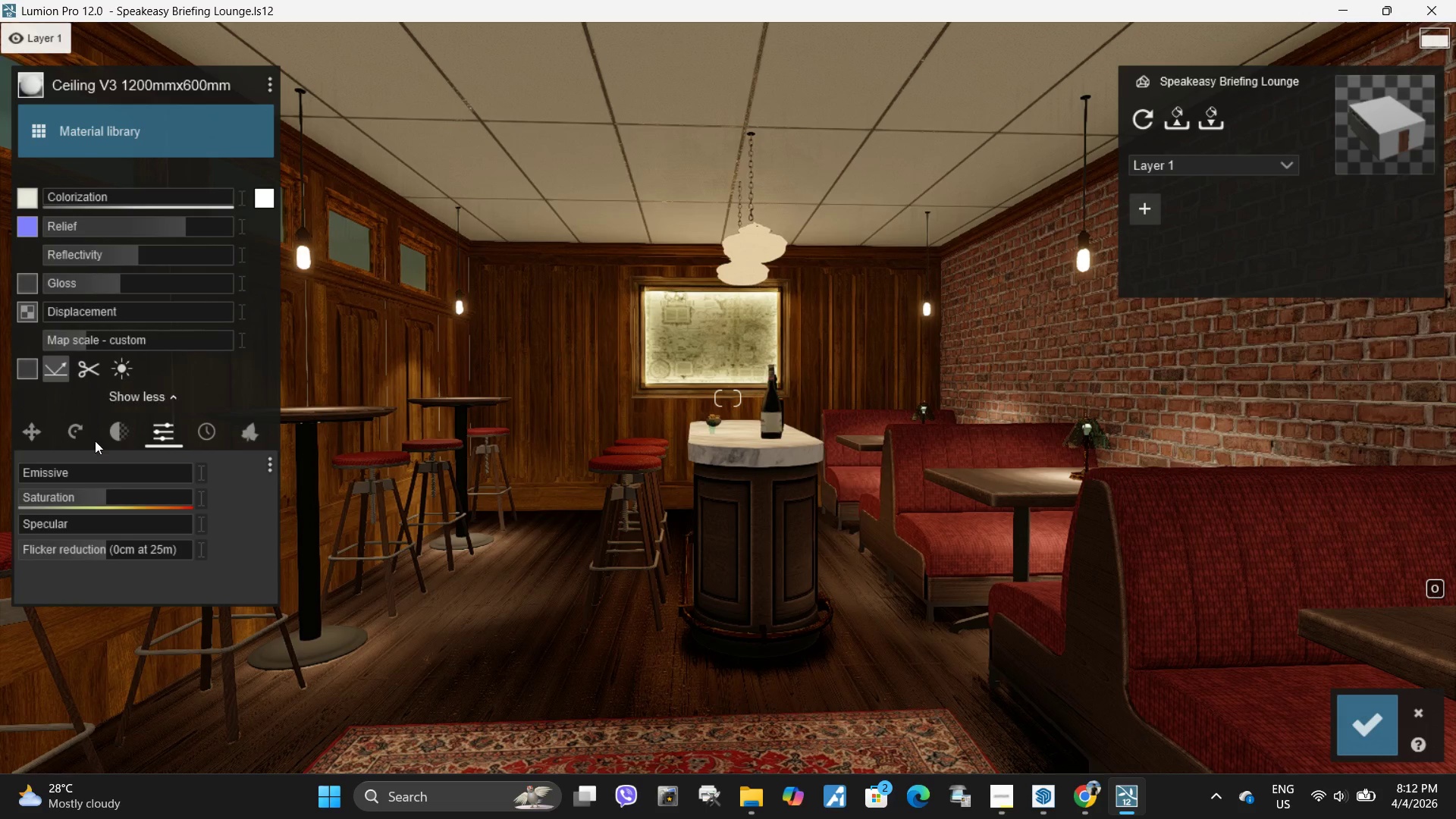 
left_click([77, 441])
 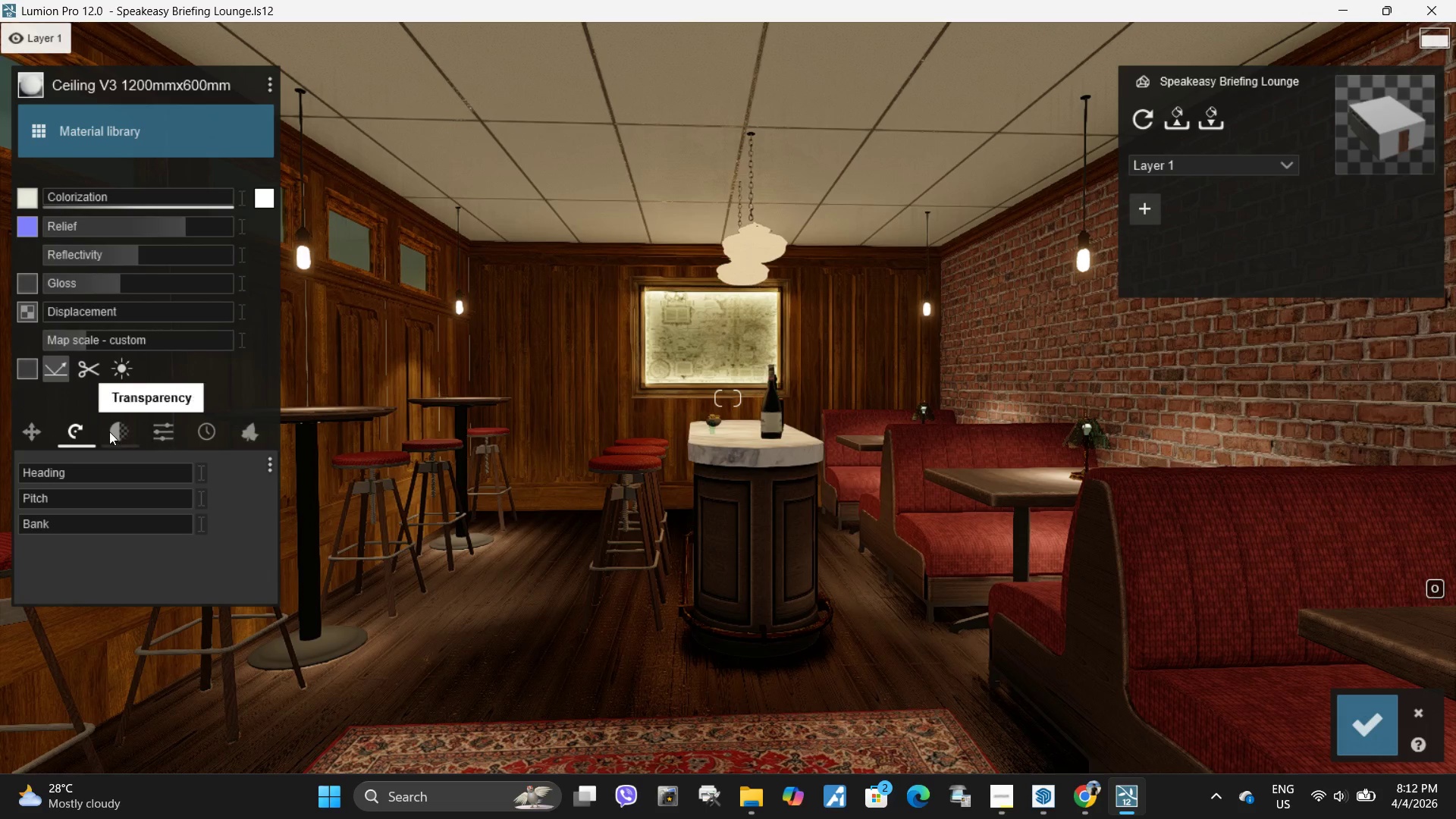 
left_click([109, 431])
 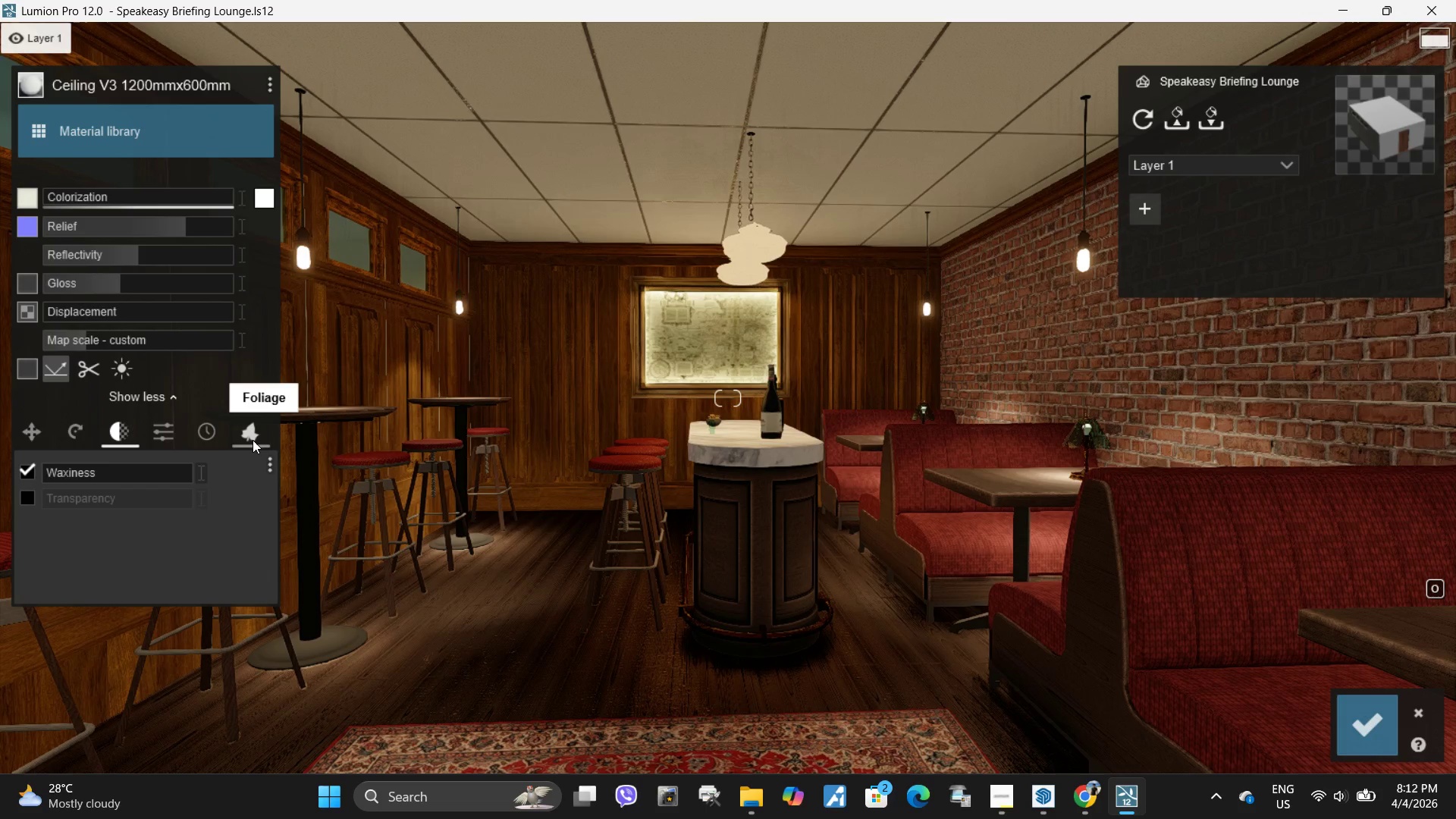 
left_click([253, 440])
 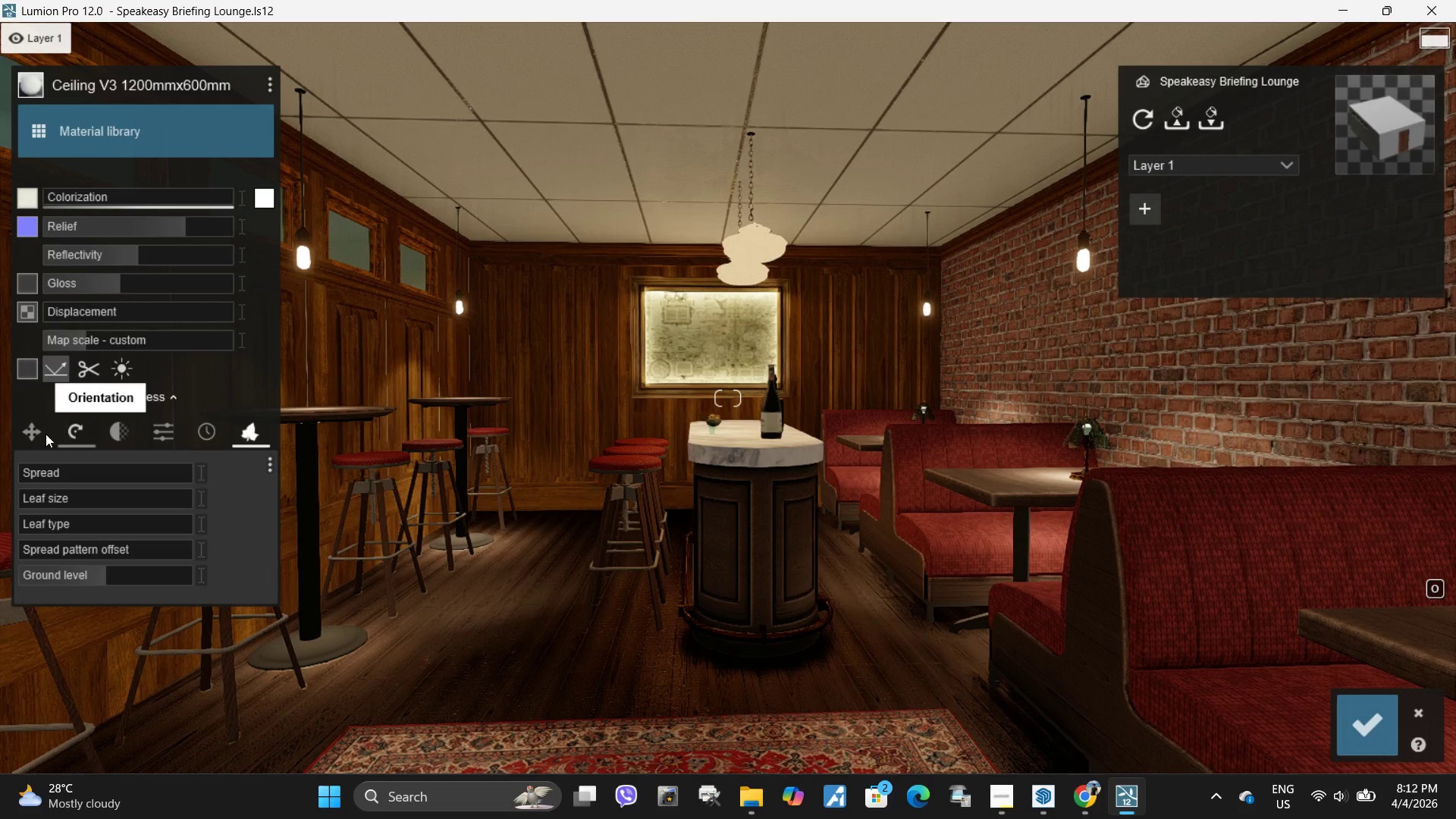 
left_click([39, 431])
 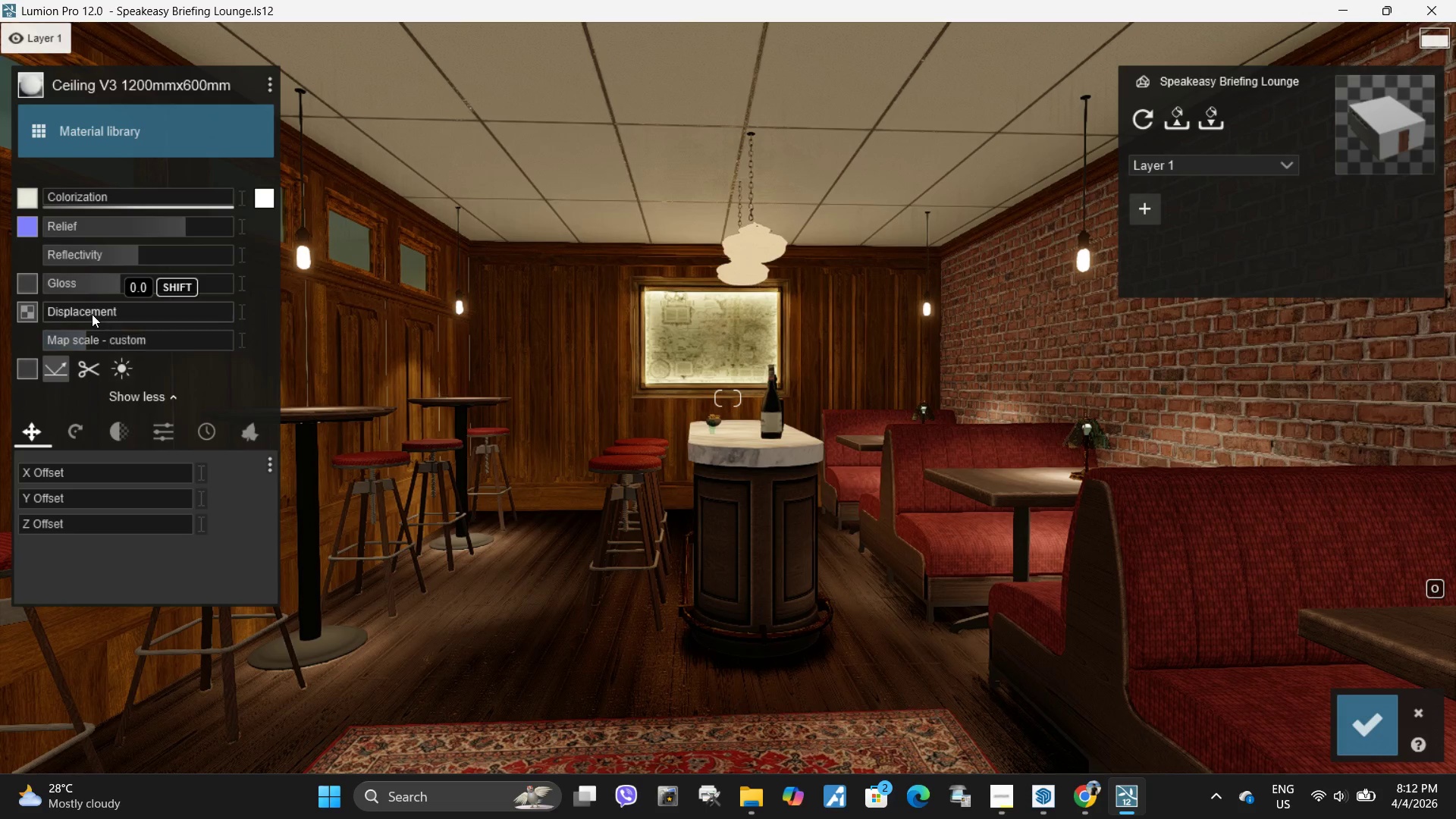 
left_click_drag(start_coordinate=[92, 314], to_coordinate=[953, 332])
 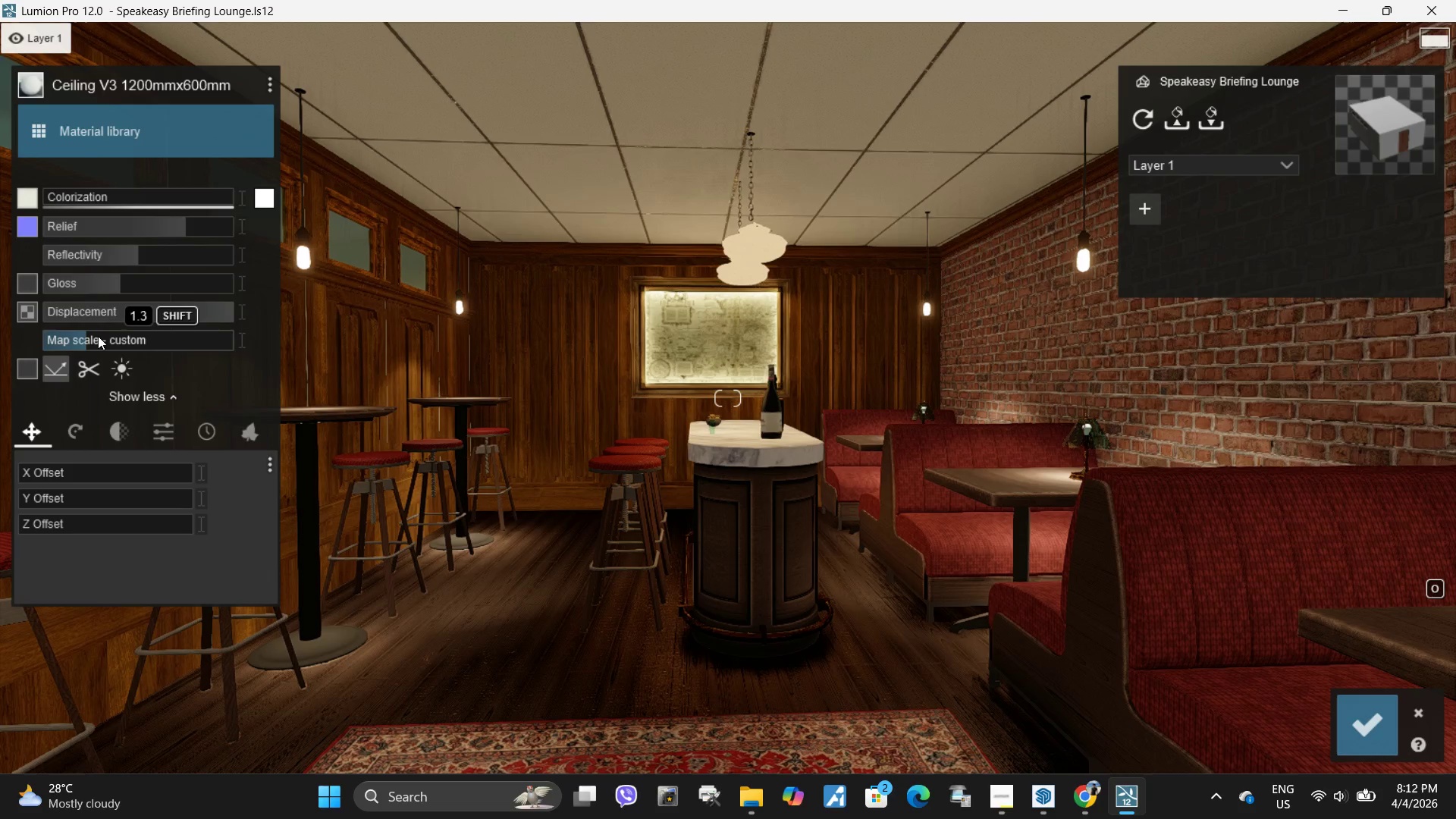 
left_click_drag(start_coordinate=[98, 337], to_coordinate=[52, 145])
 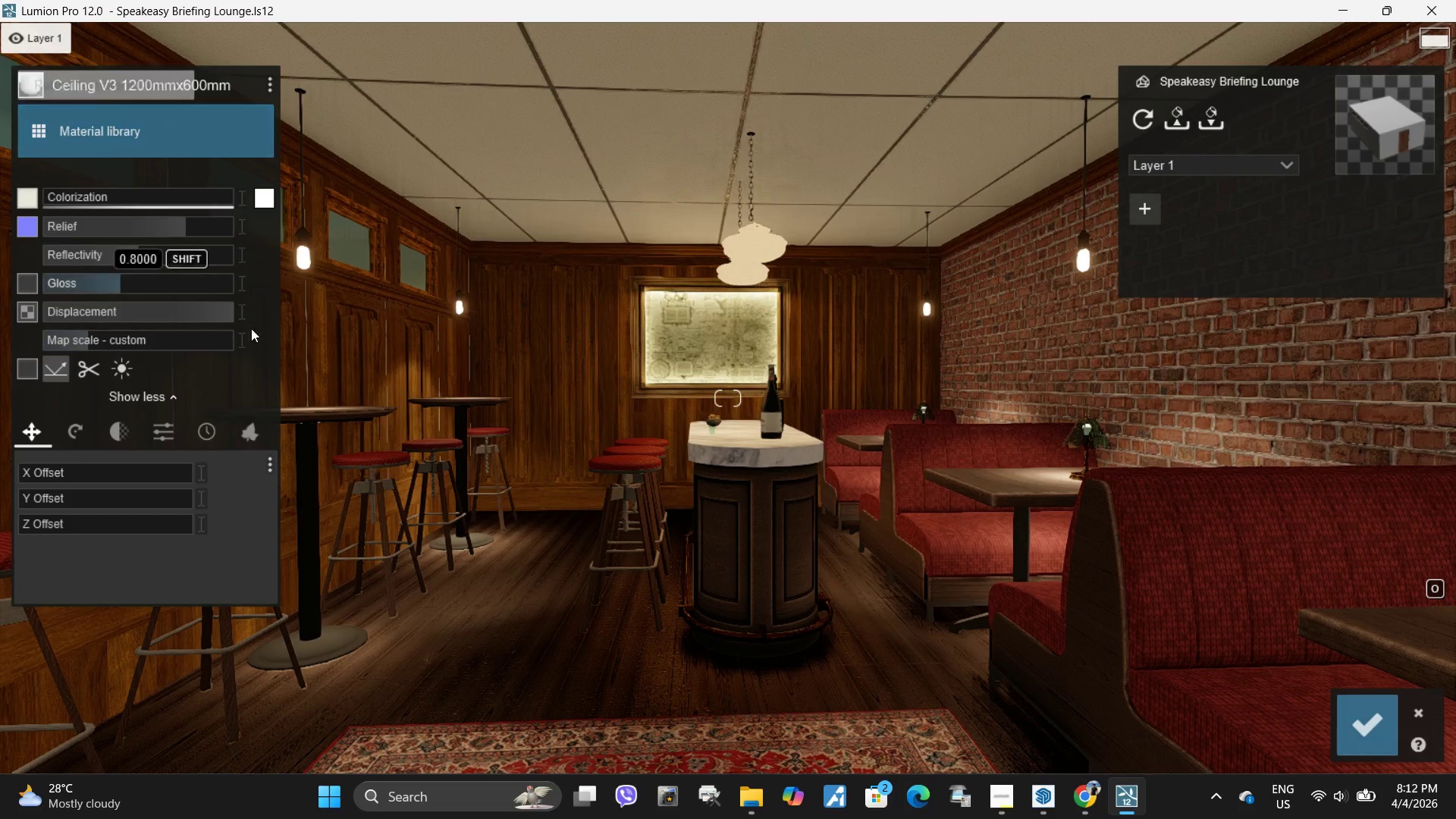 
hold_key(key=ShiftLeft, duration=1.5)
 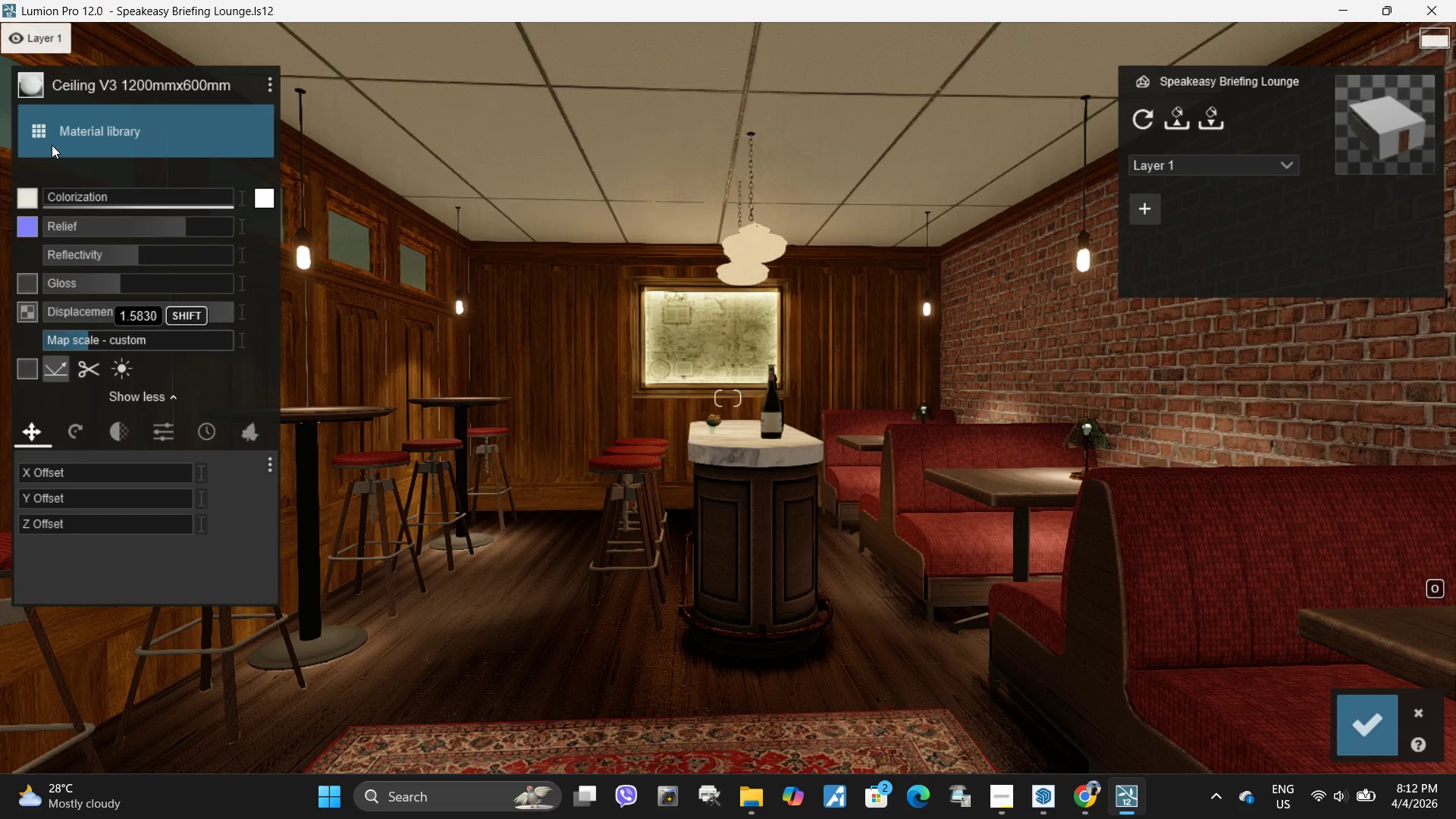 
hold_key(key=ShiftLeft, duration=1.52)
 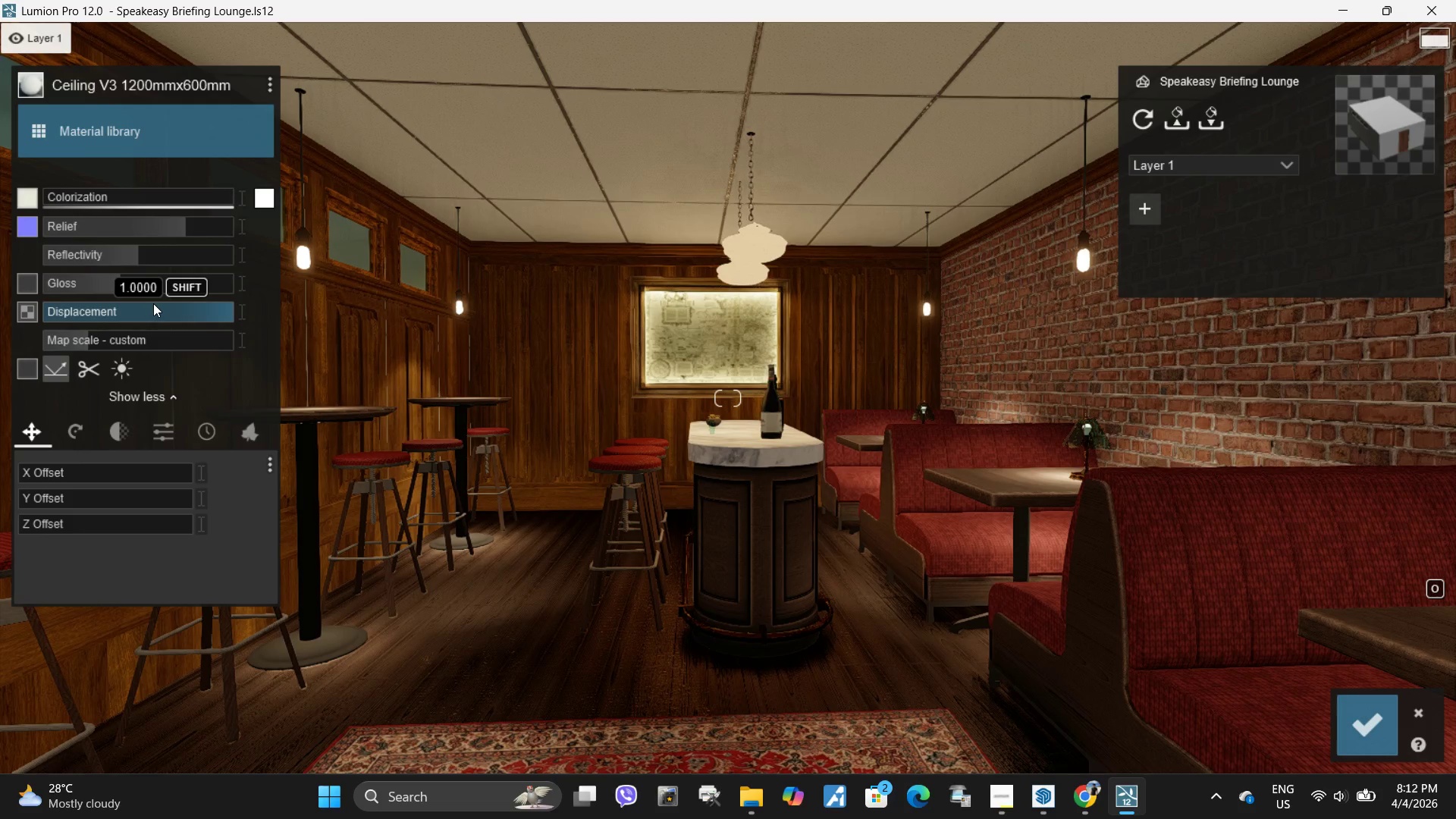 
hold_key(key=ShiftLeft, duration=1.51)
left_click_drag(start_coordinate=[154, 303], to_coordinate=[189, 274])
 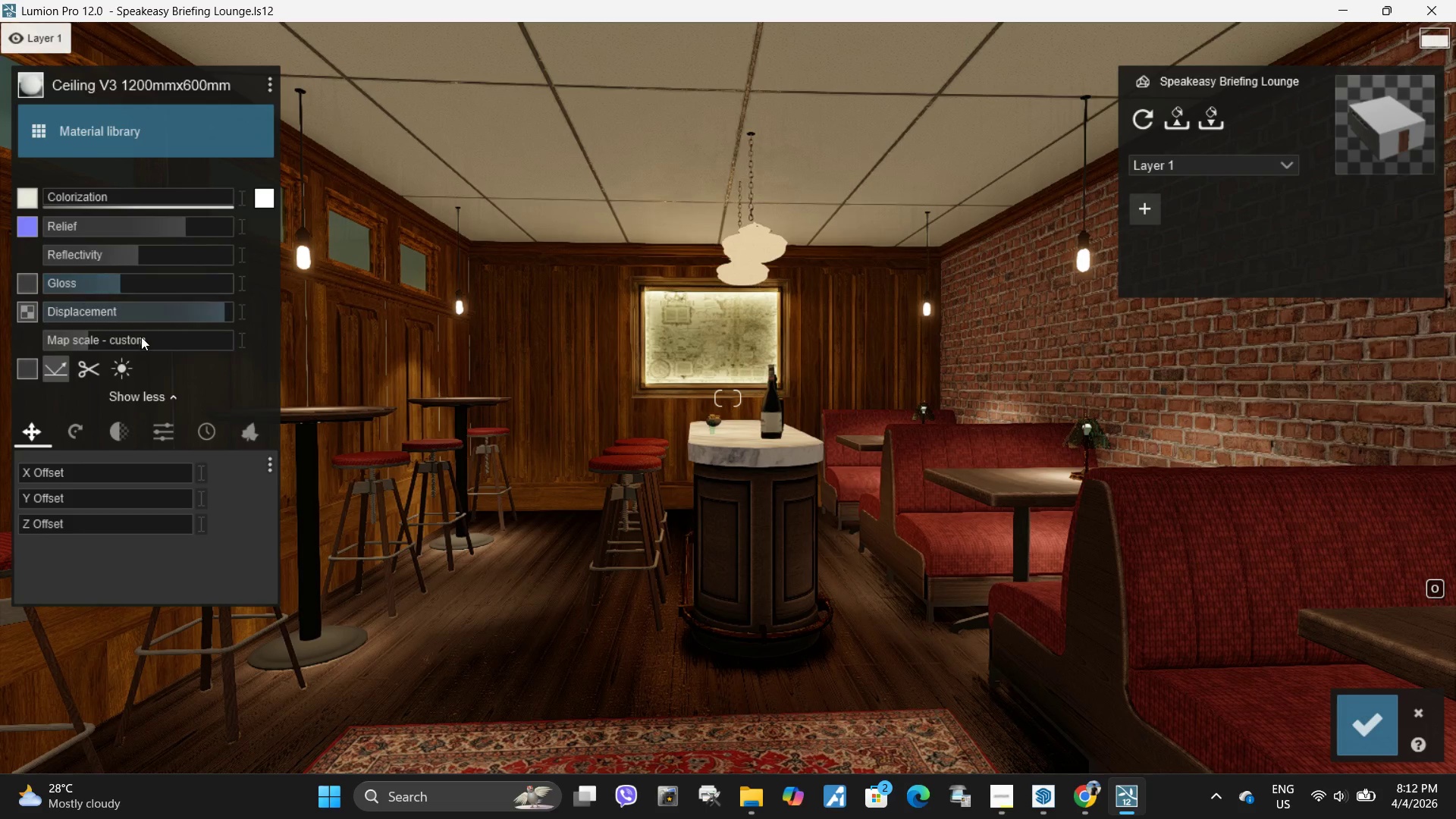 
hold_key(key=ShiftLeft, duration=0.81)
 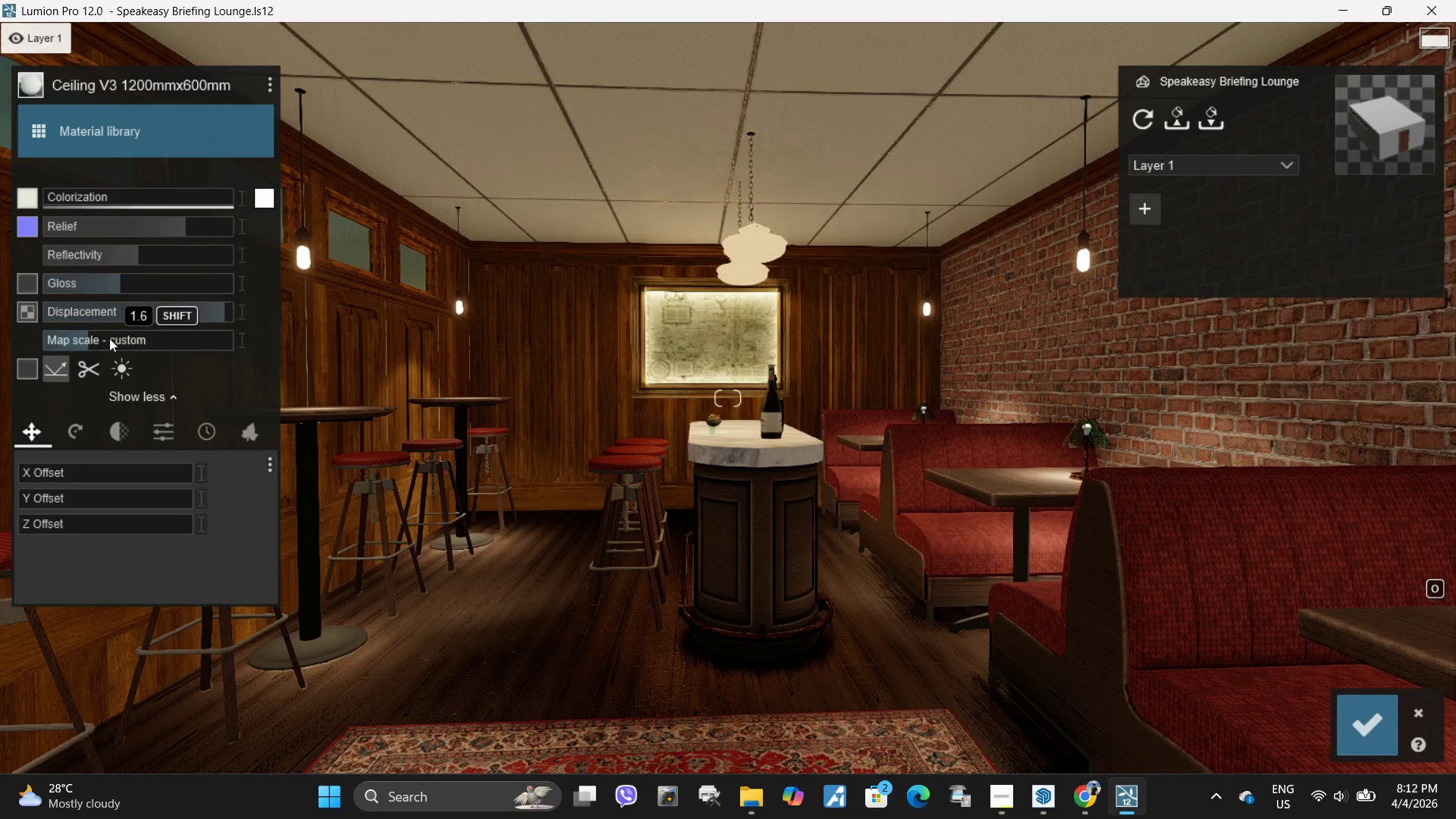 
hold_key(key=ShiftLeft, duration=1.5)
left_click_drag(start_coordinate=[102, 339], to_coordinate=[1116, 415])
 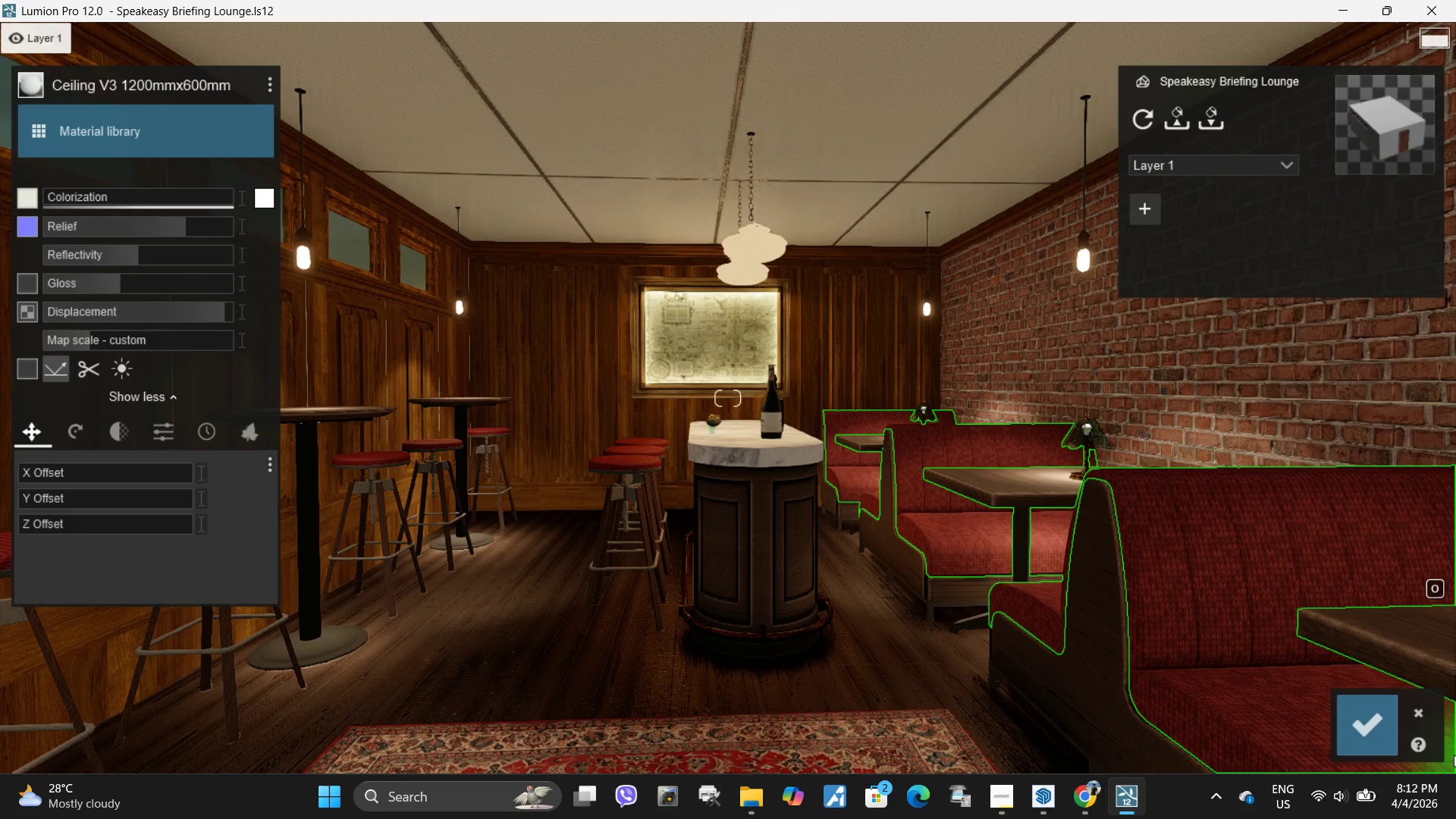 
hold_key(key=ShiftLeft, duration=1.52)
 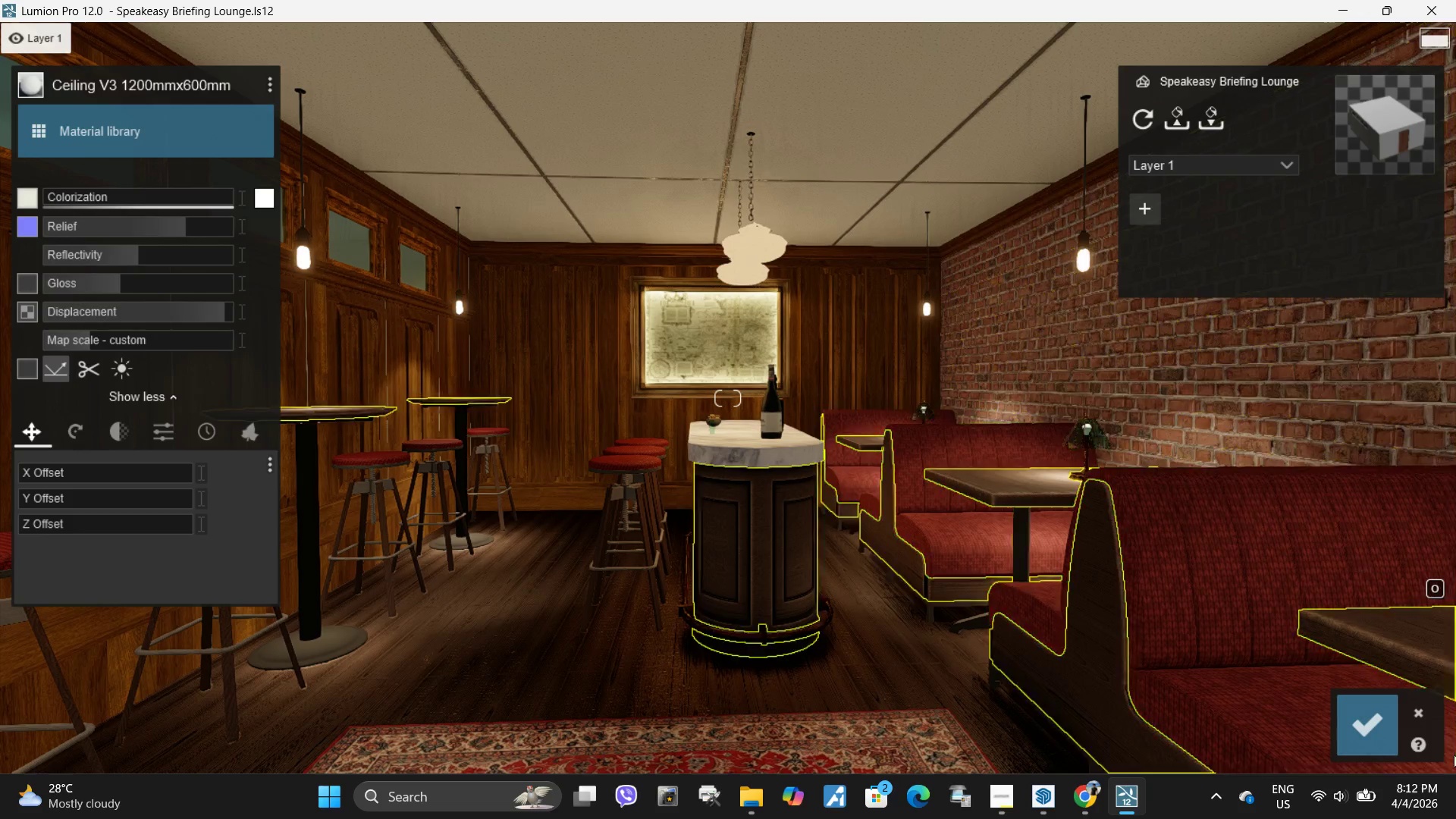 
key(Shift+ShiftLeft)
 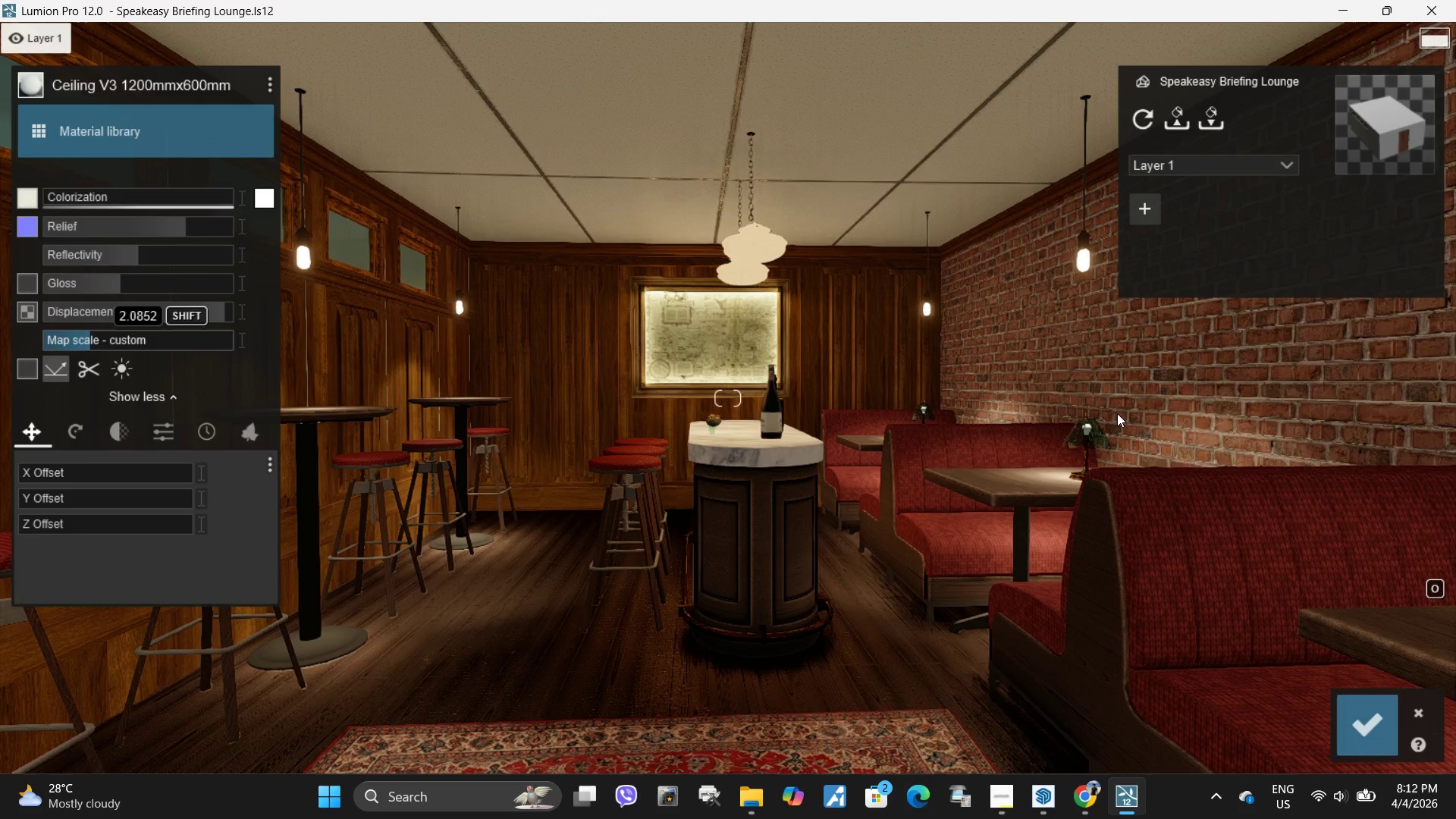 
key(Shift+ShiftLeft)
 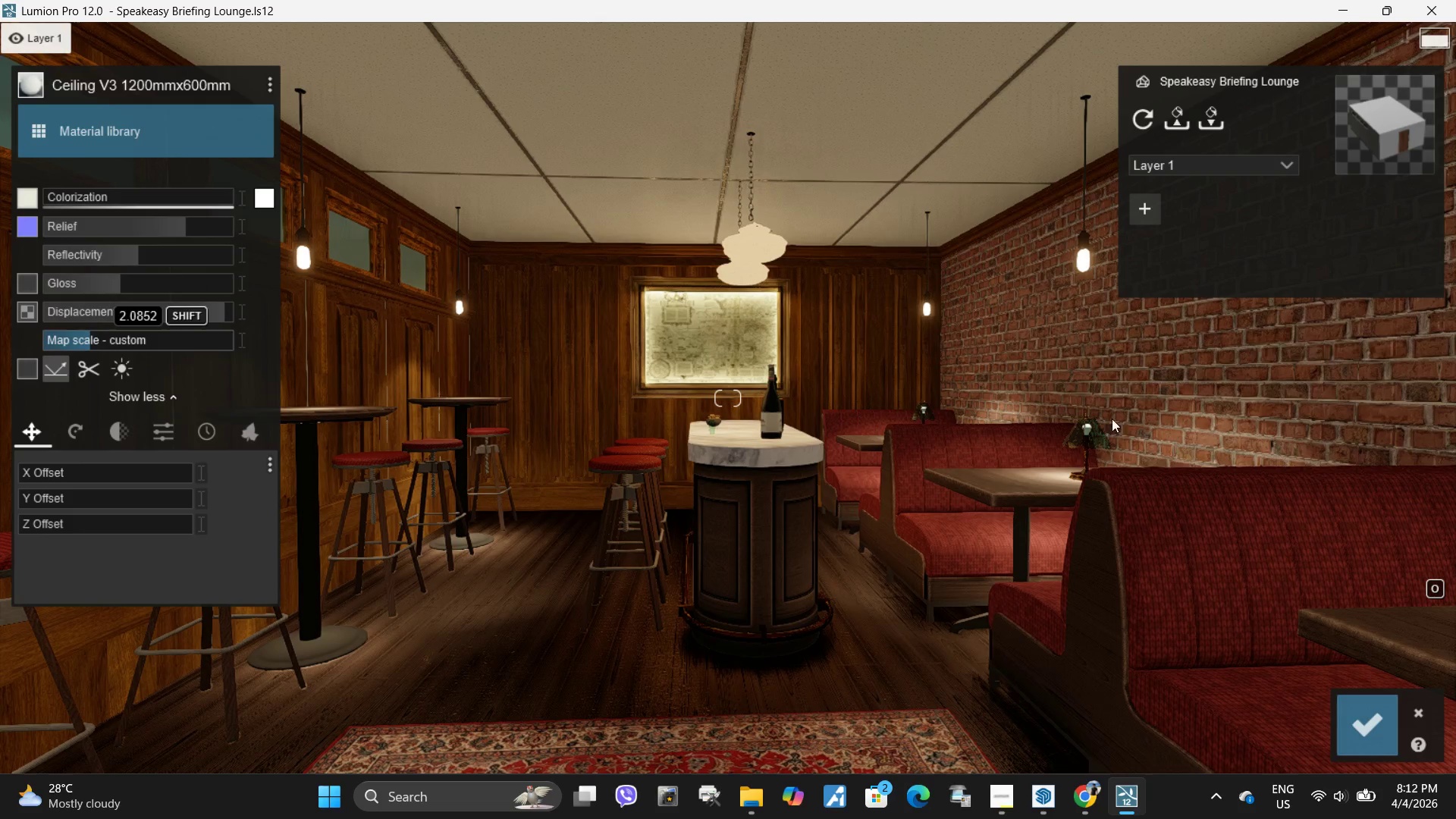 
key(Shift+ShiftLeft)
 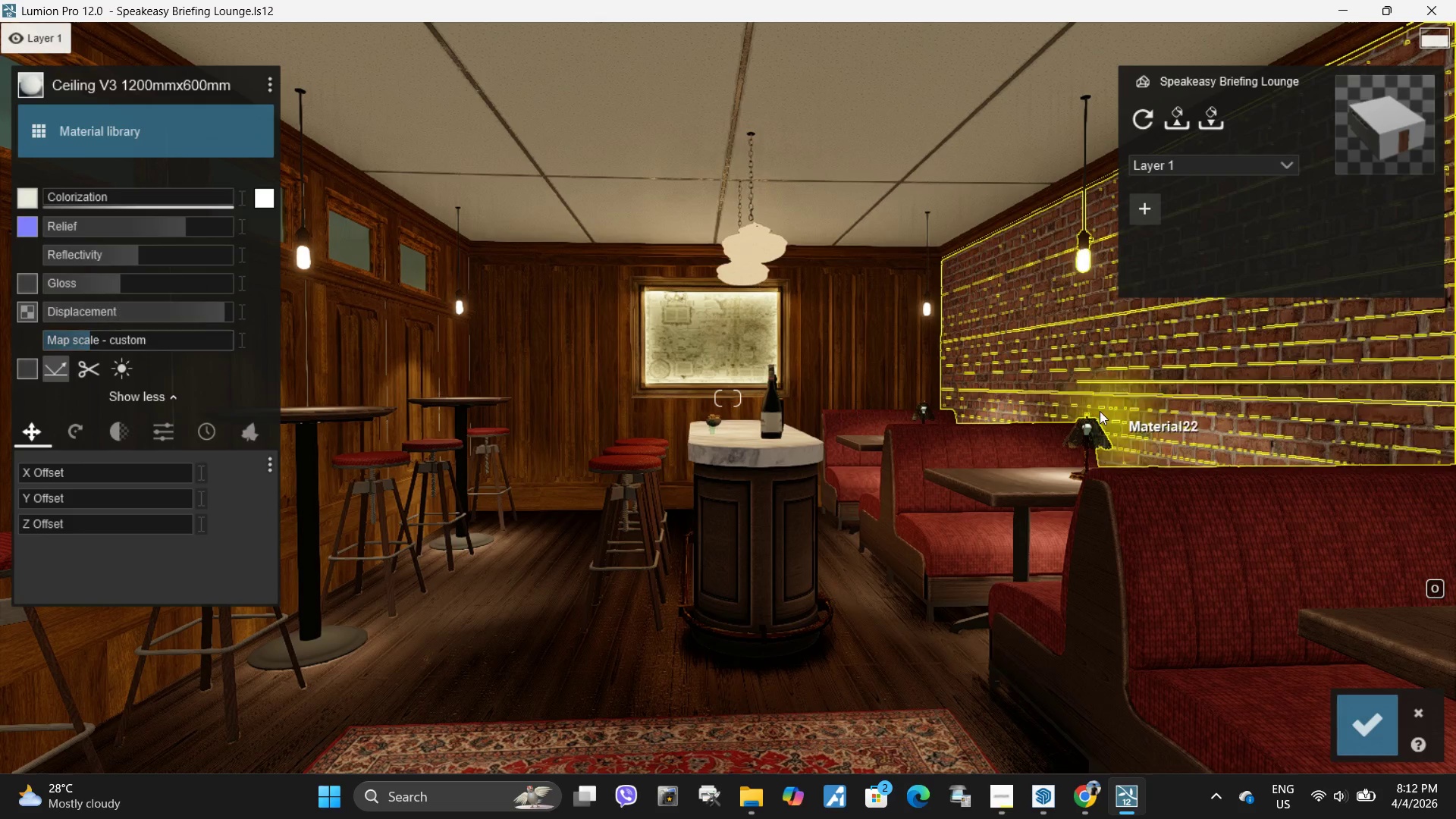 
key(Shift+ShiftLeft)
 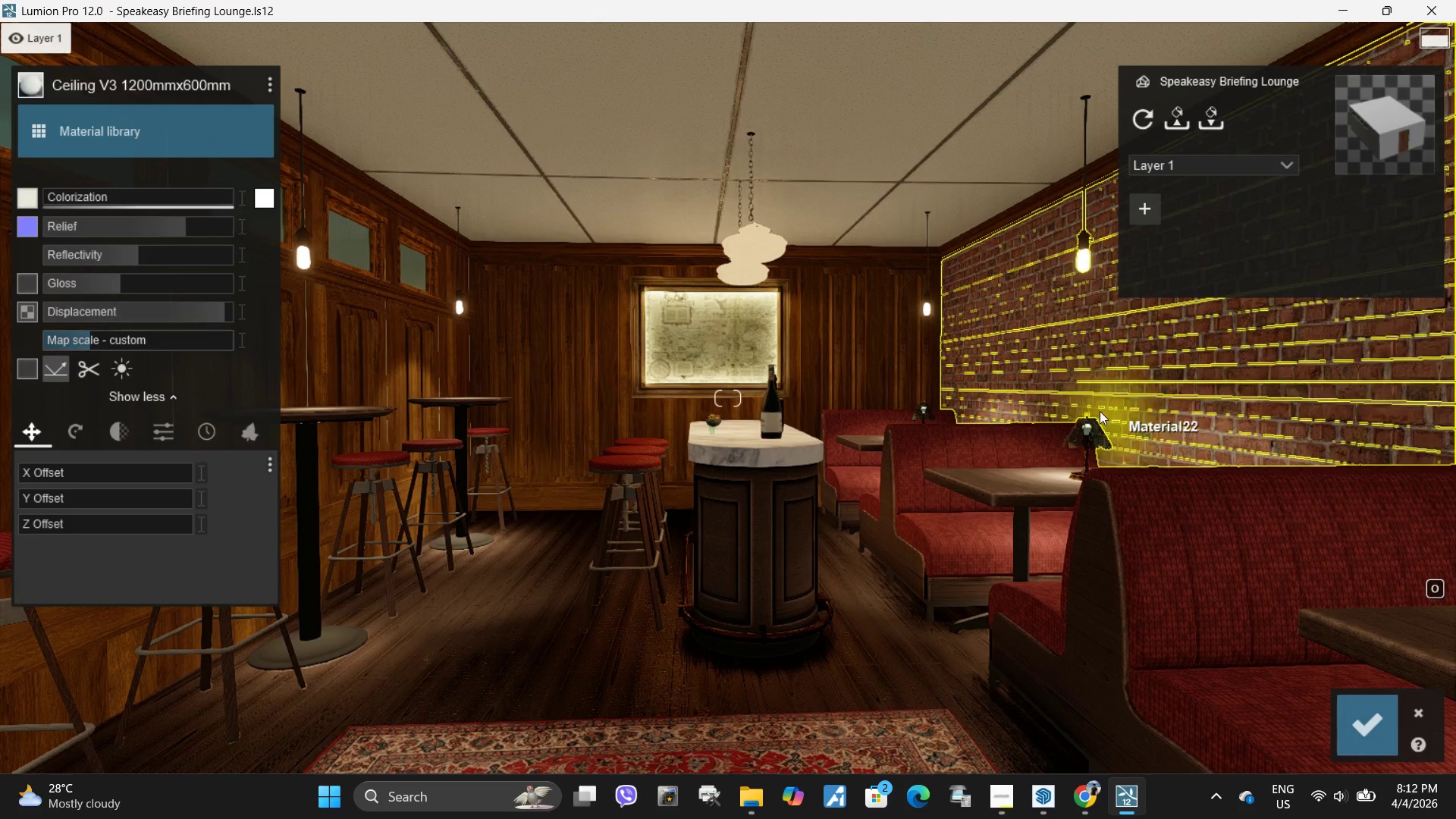 
left_click([1370, 716])
 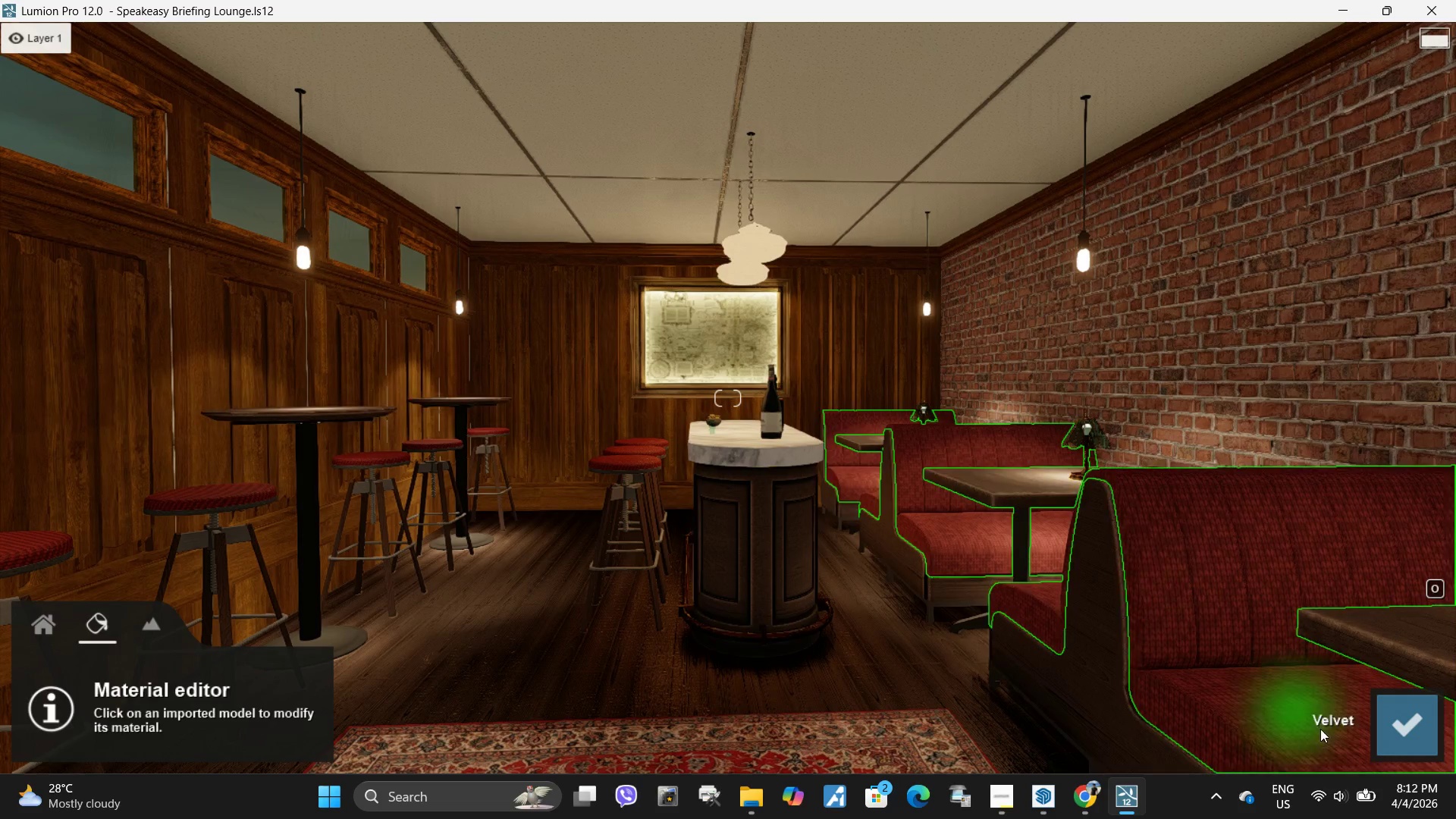 
left_click([1409, 730])
 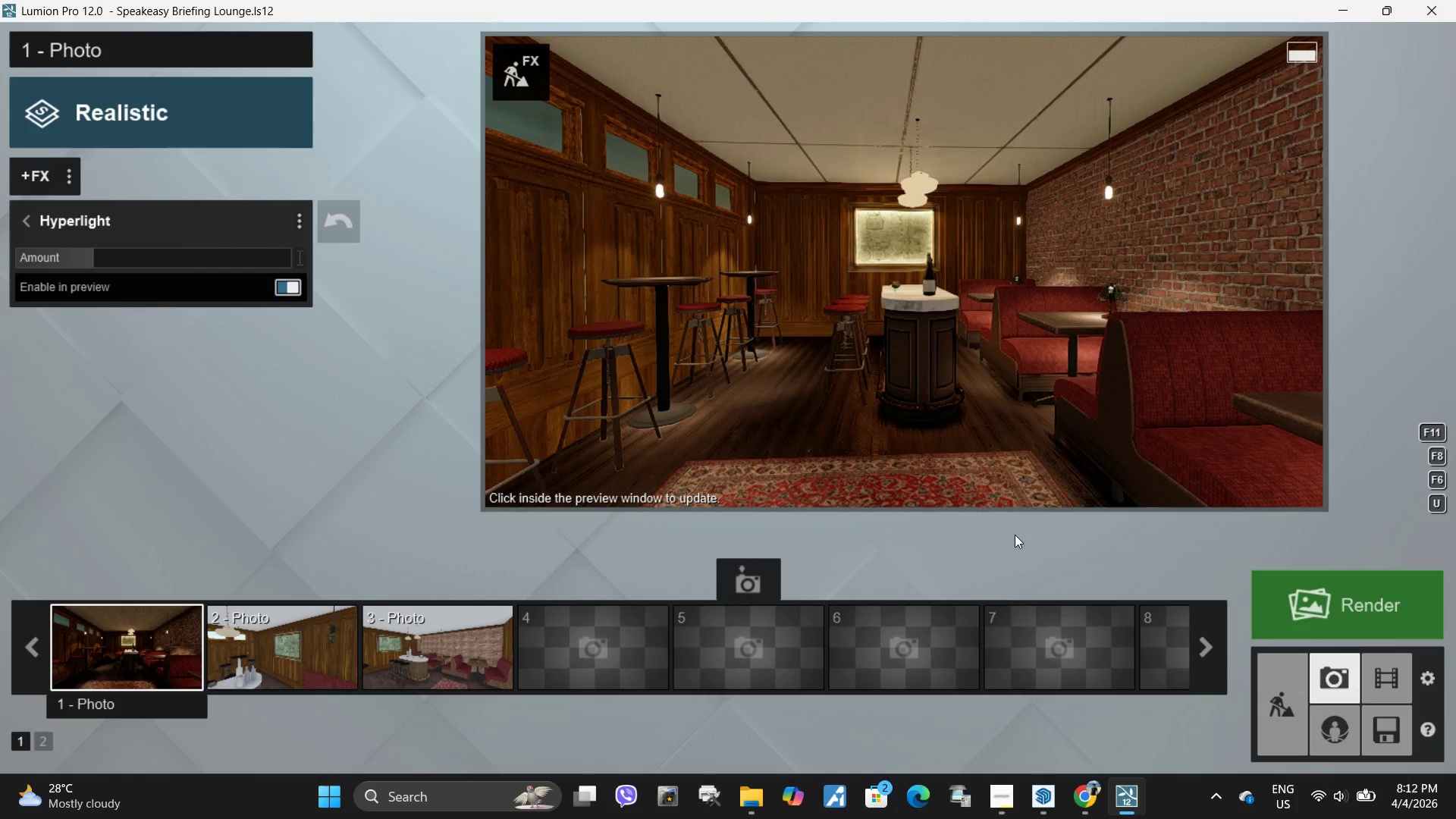 
left_click([797, 355])
 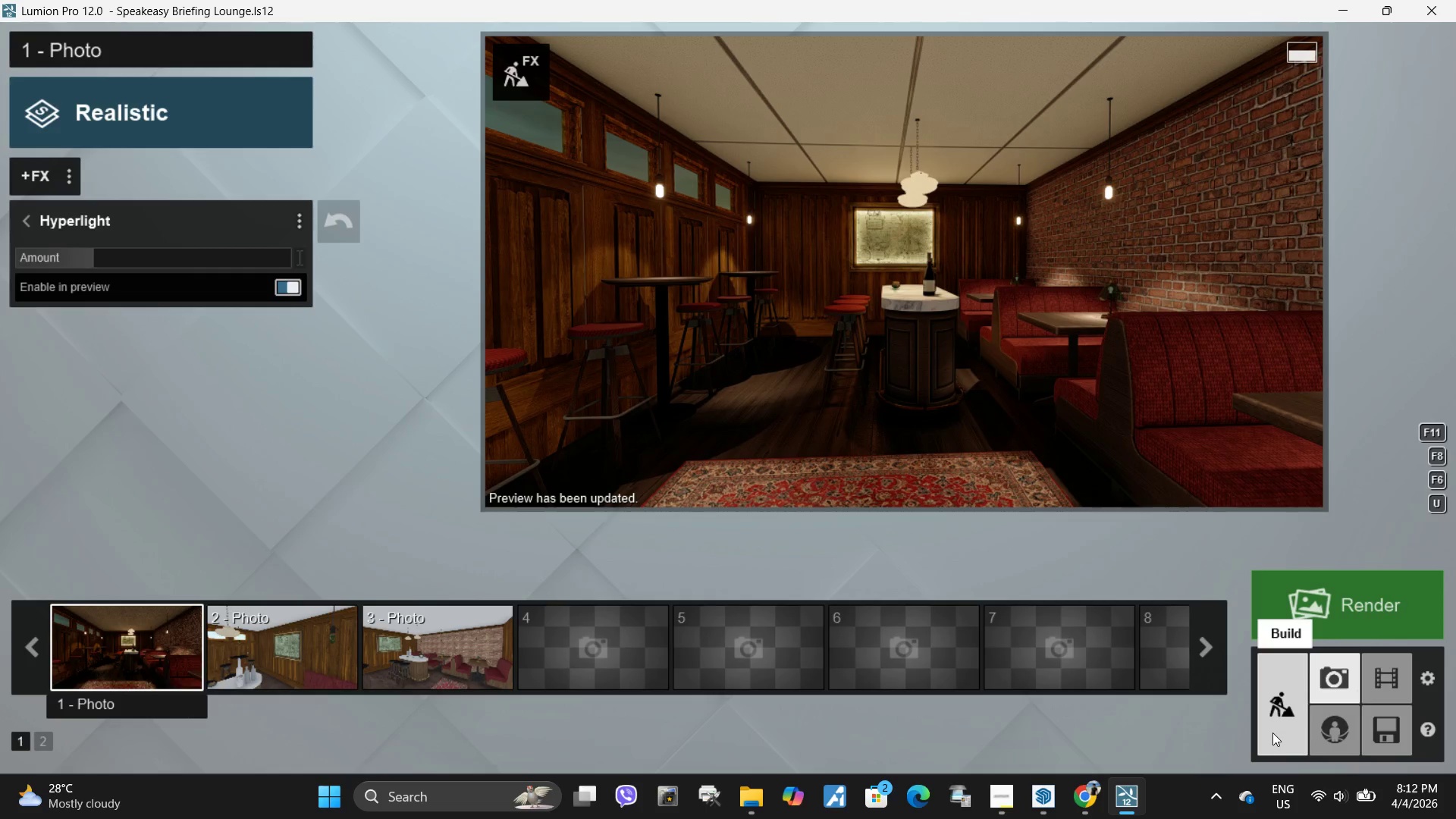 
left_click([527, 83])
 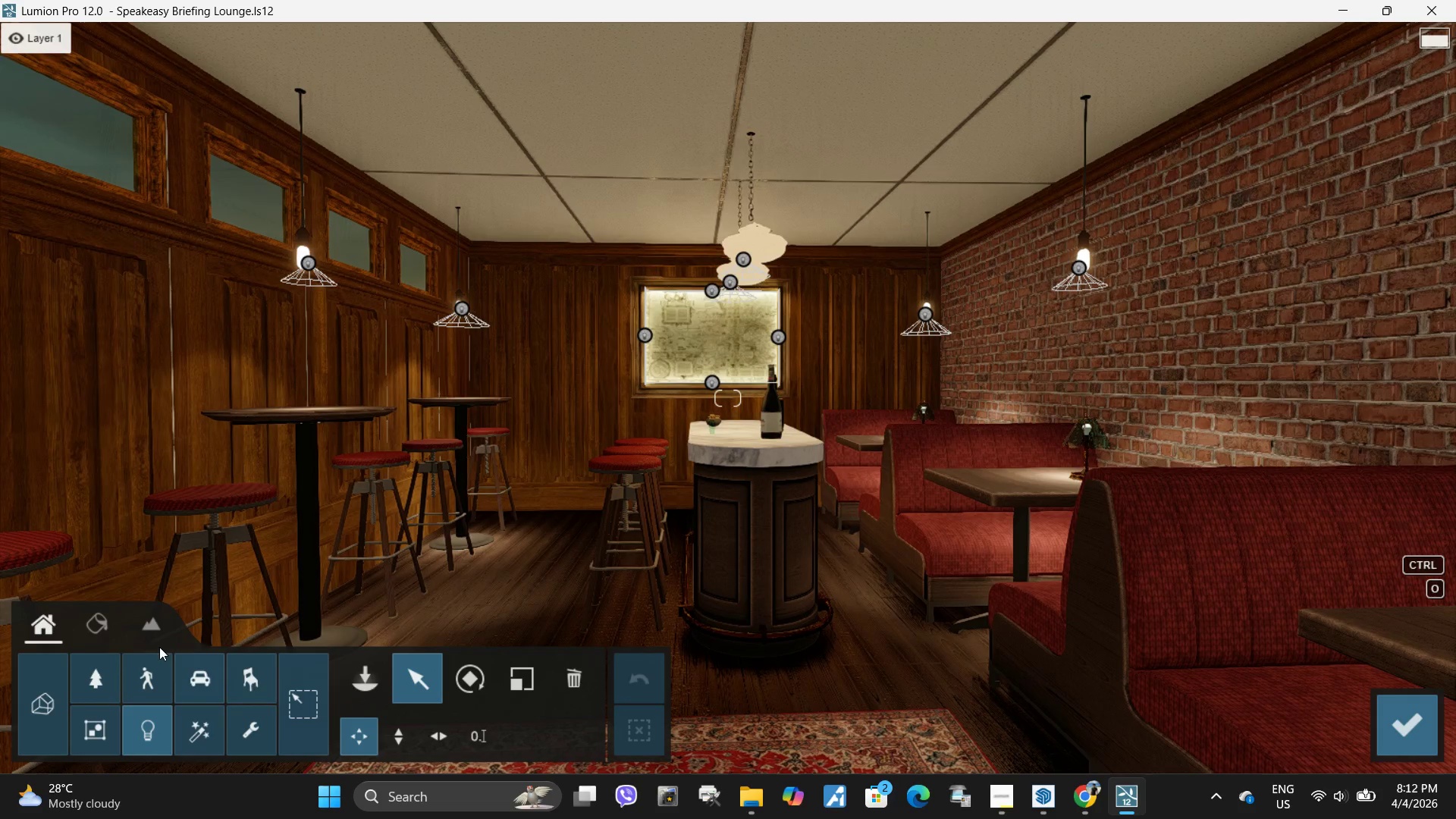 
left_click([92, 627])
 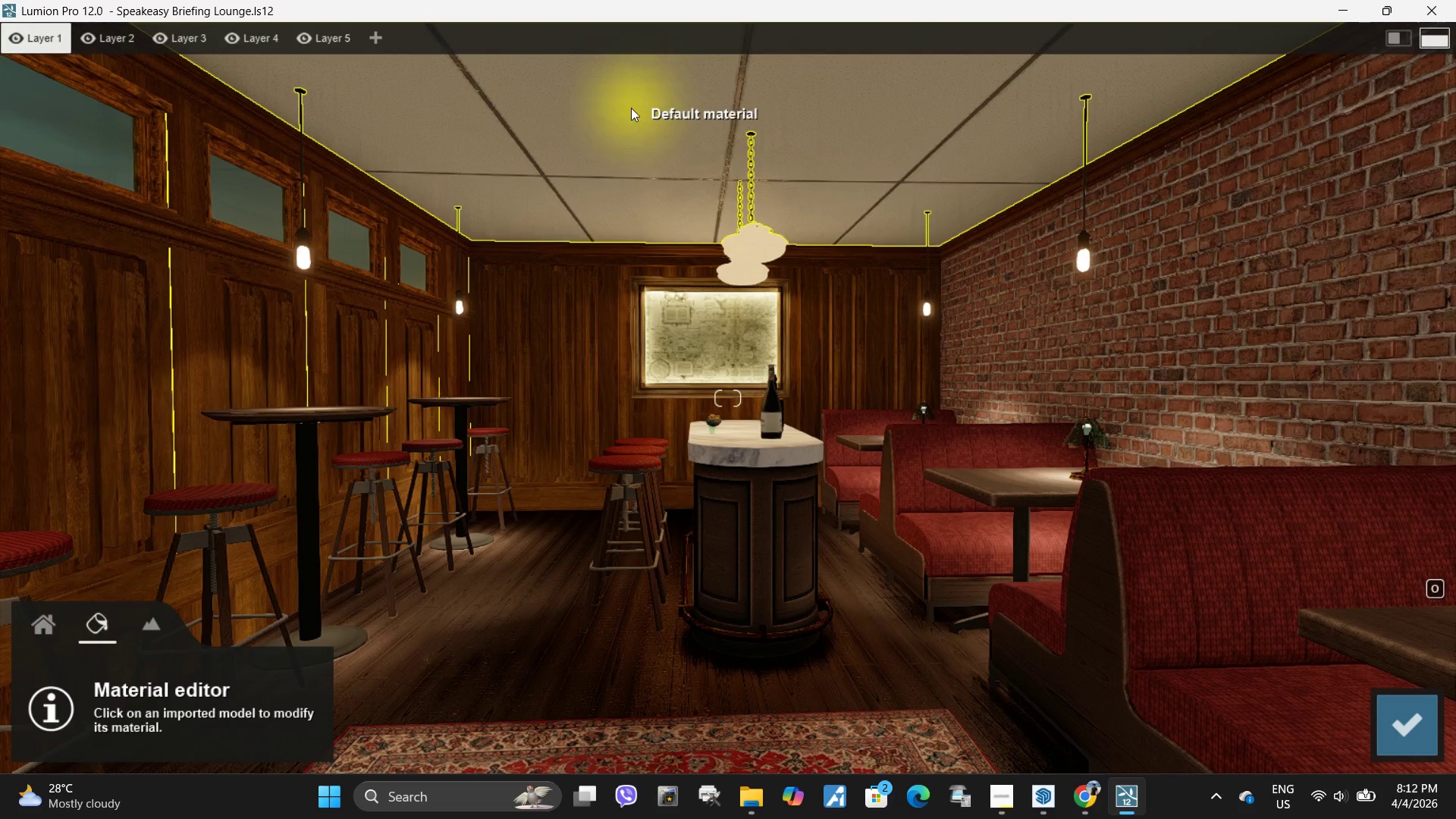 
left_click([628, 114])
 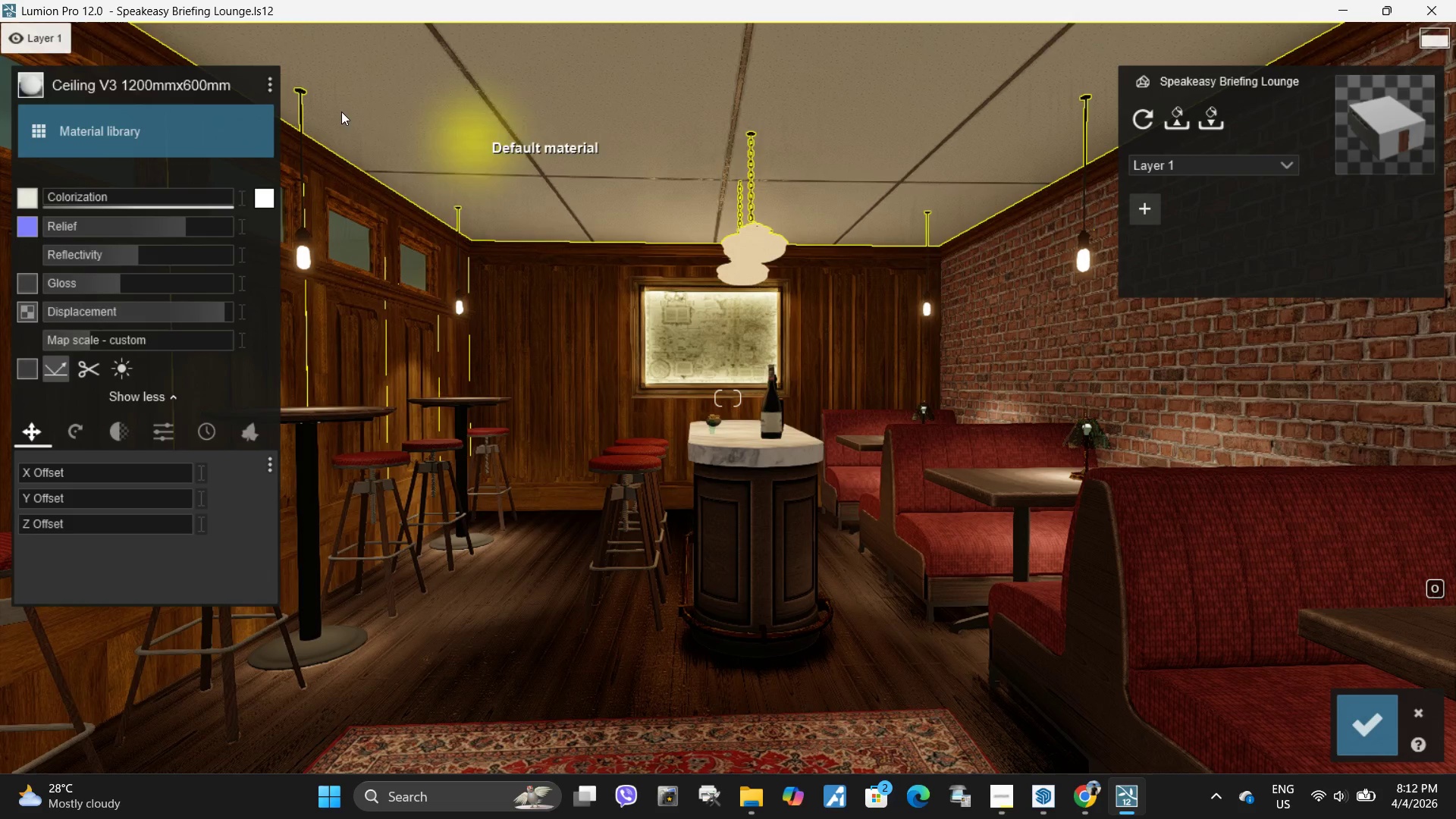 
left_click([102, 144])
 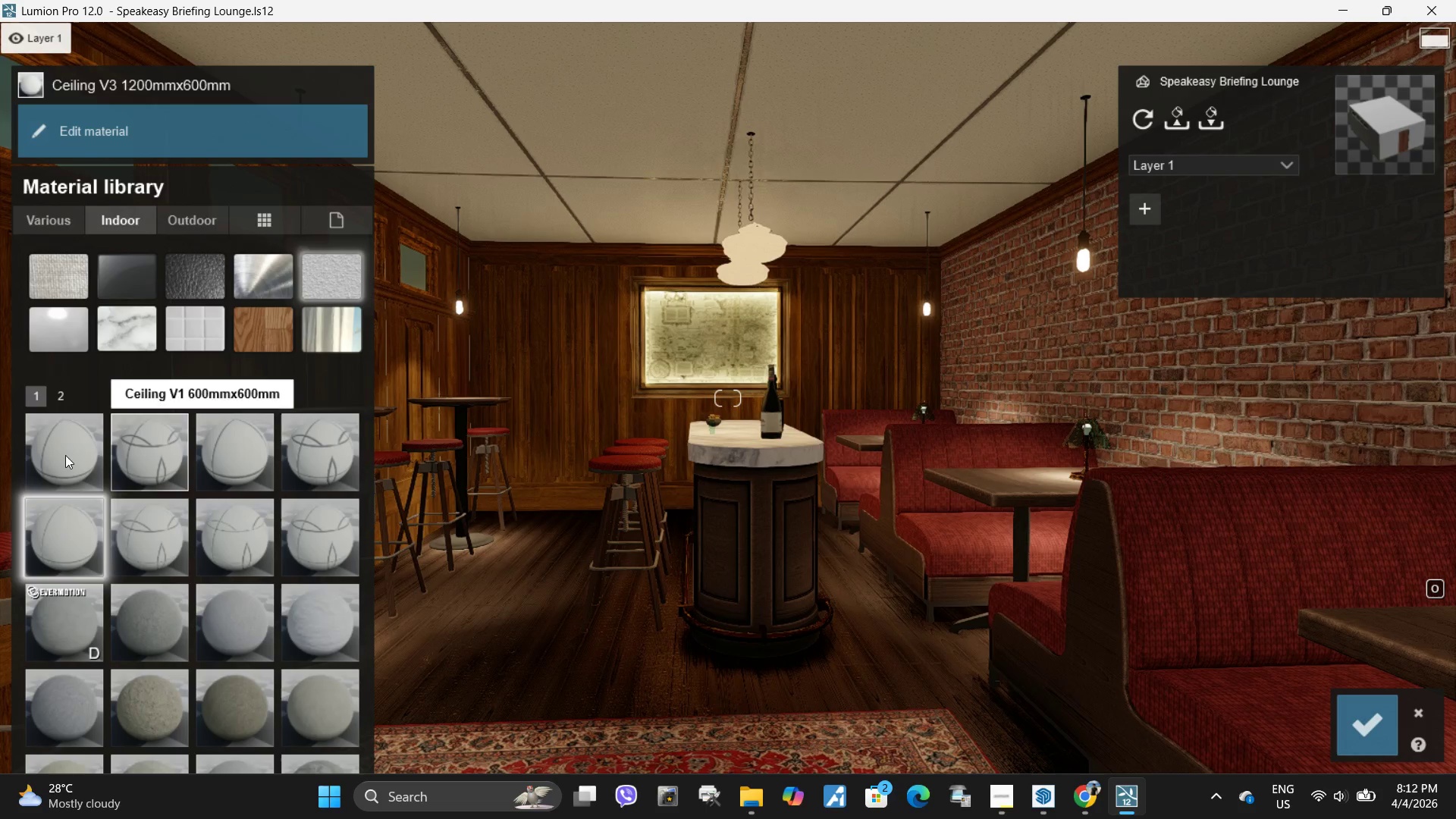 
left_click([67, 394])
 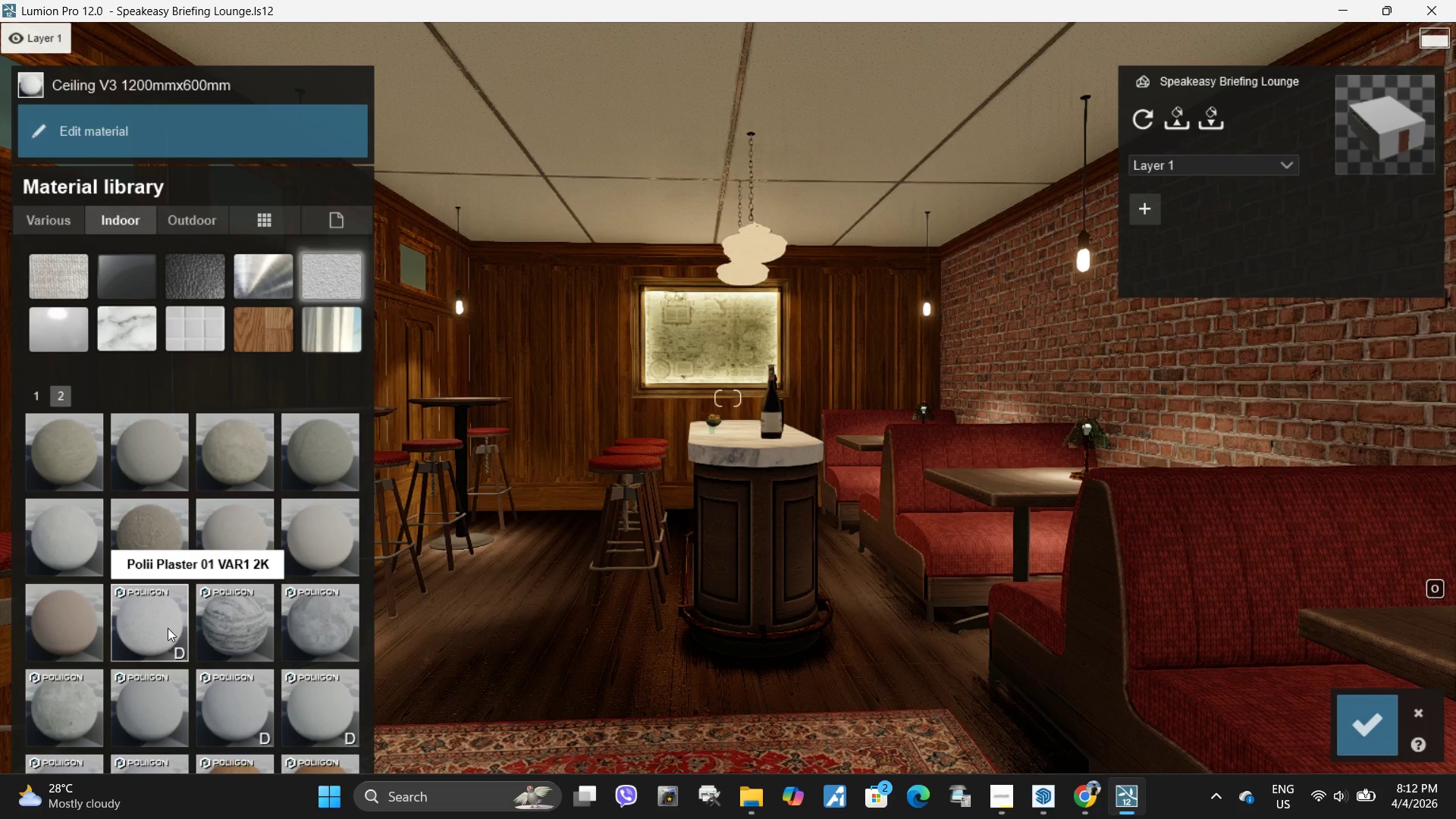 
scroll: coordinate [233, 627], scroll_direction: down, amount: 7.0
 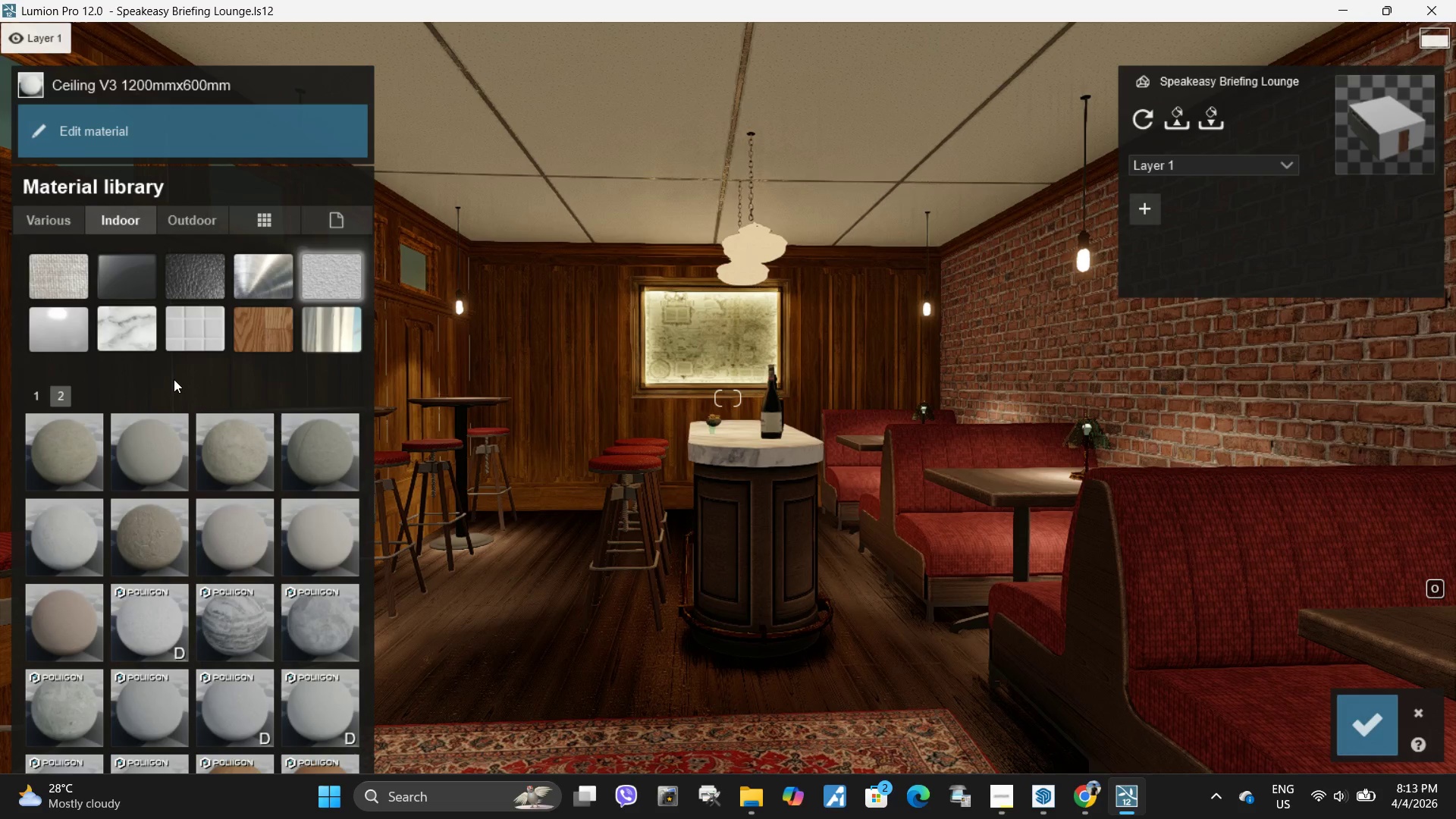 
wait(11.22)
 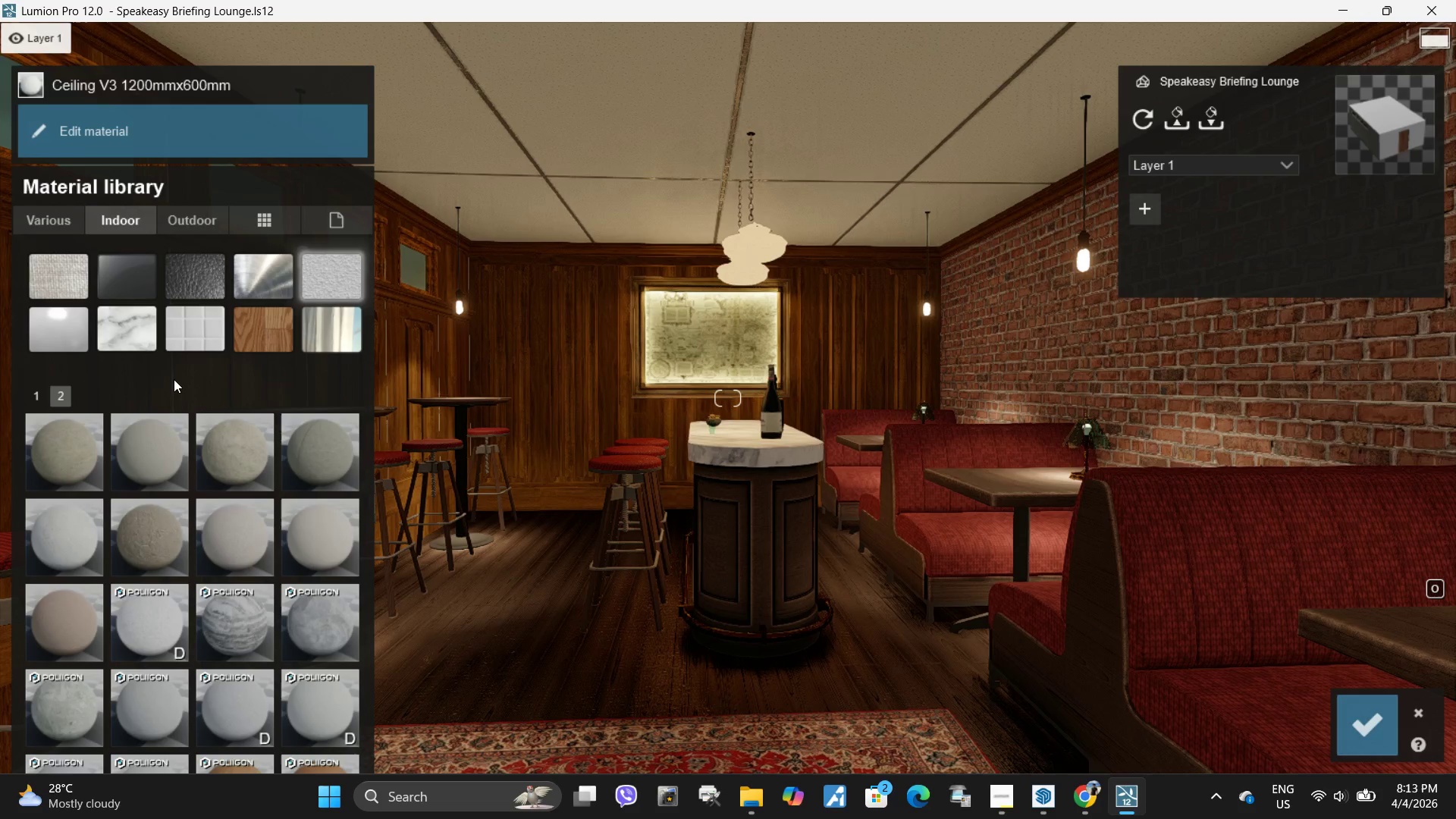 
mouse_move([291, 262])
 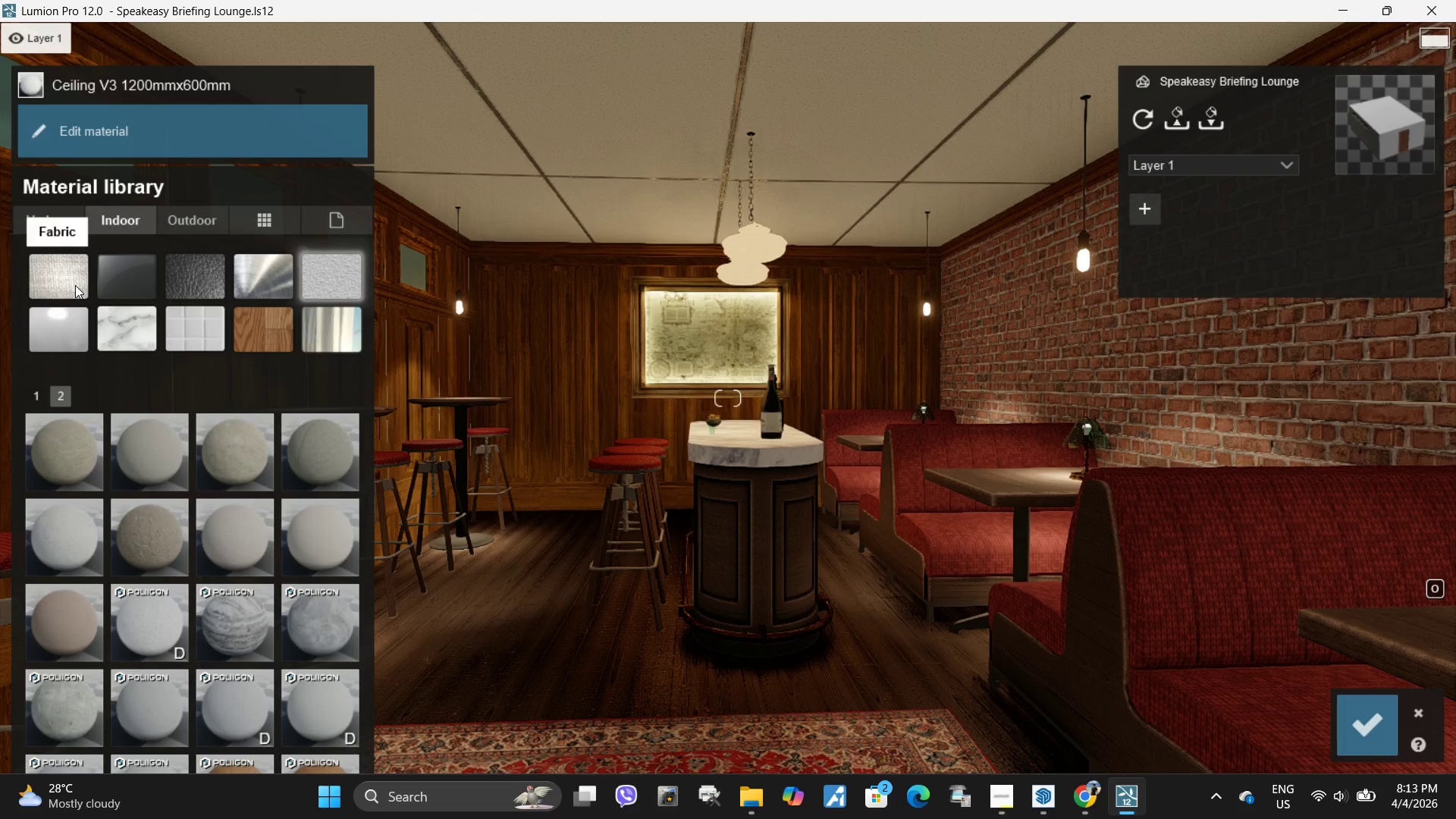 
mouse_move([71, 332])
 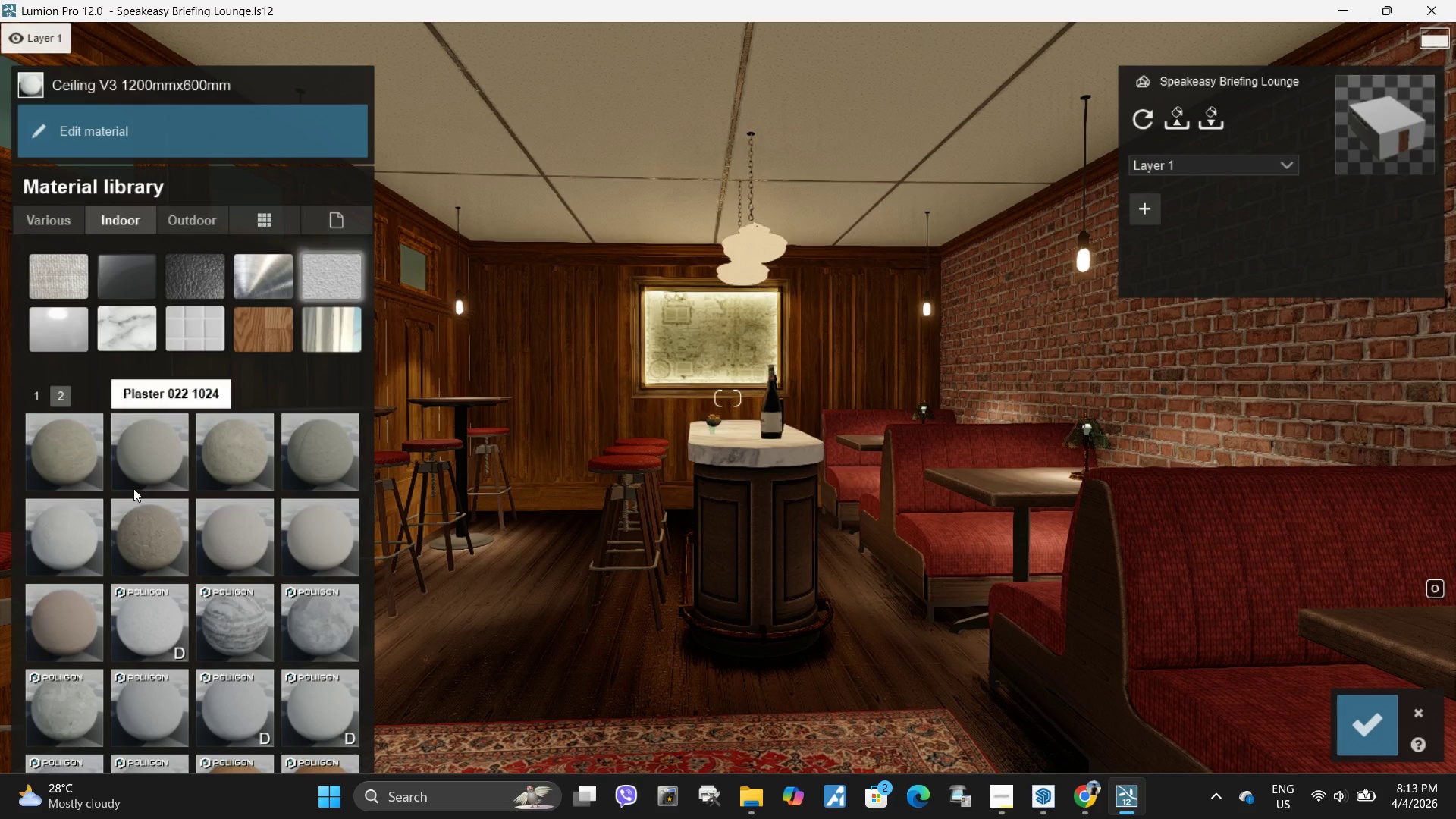 
left_click([136, 468])
 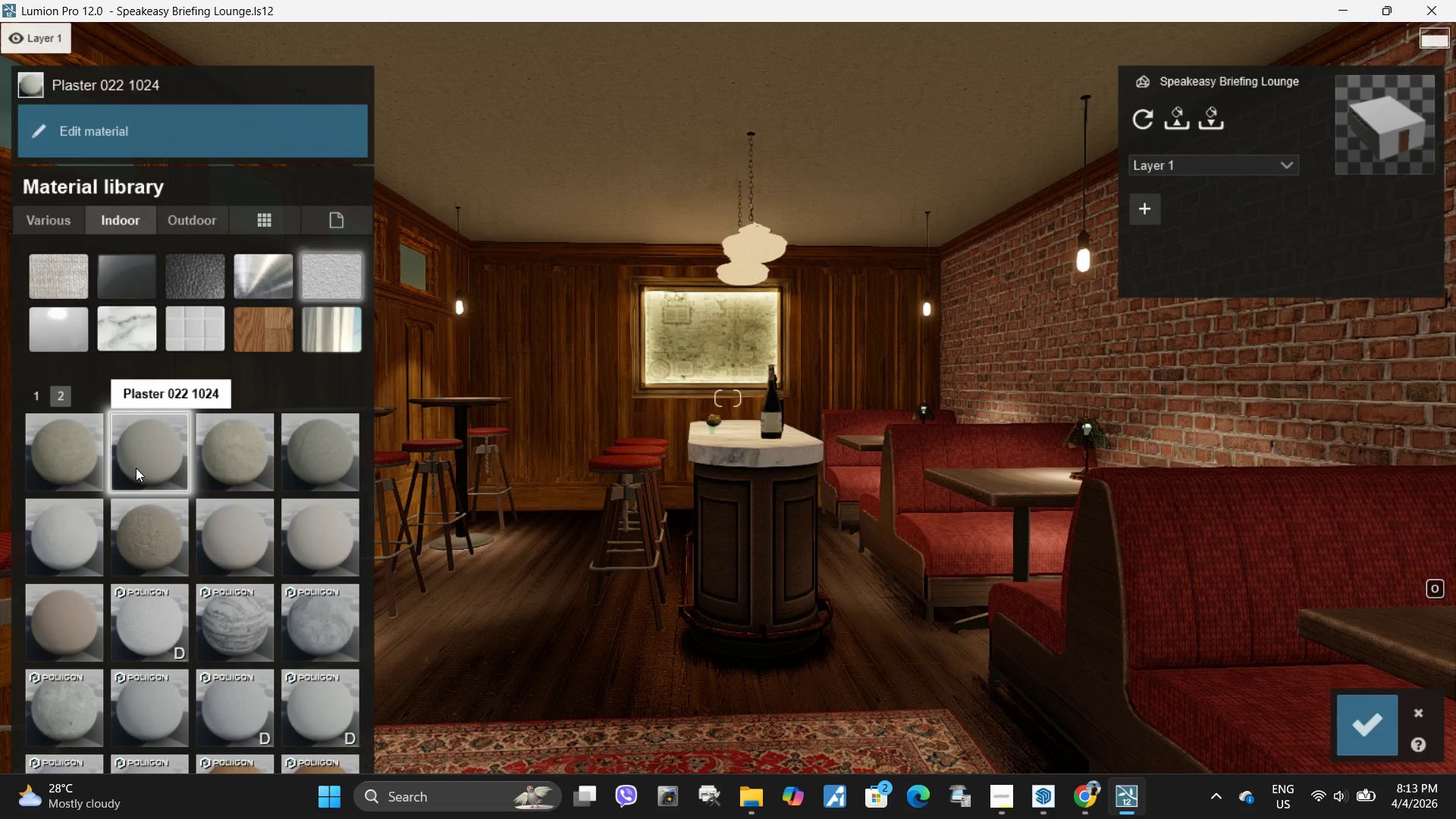 
wait(16.64)
 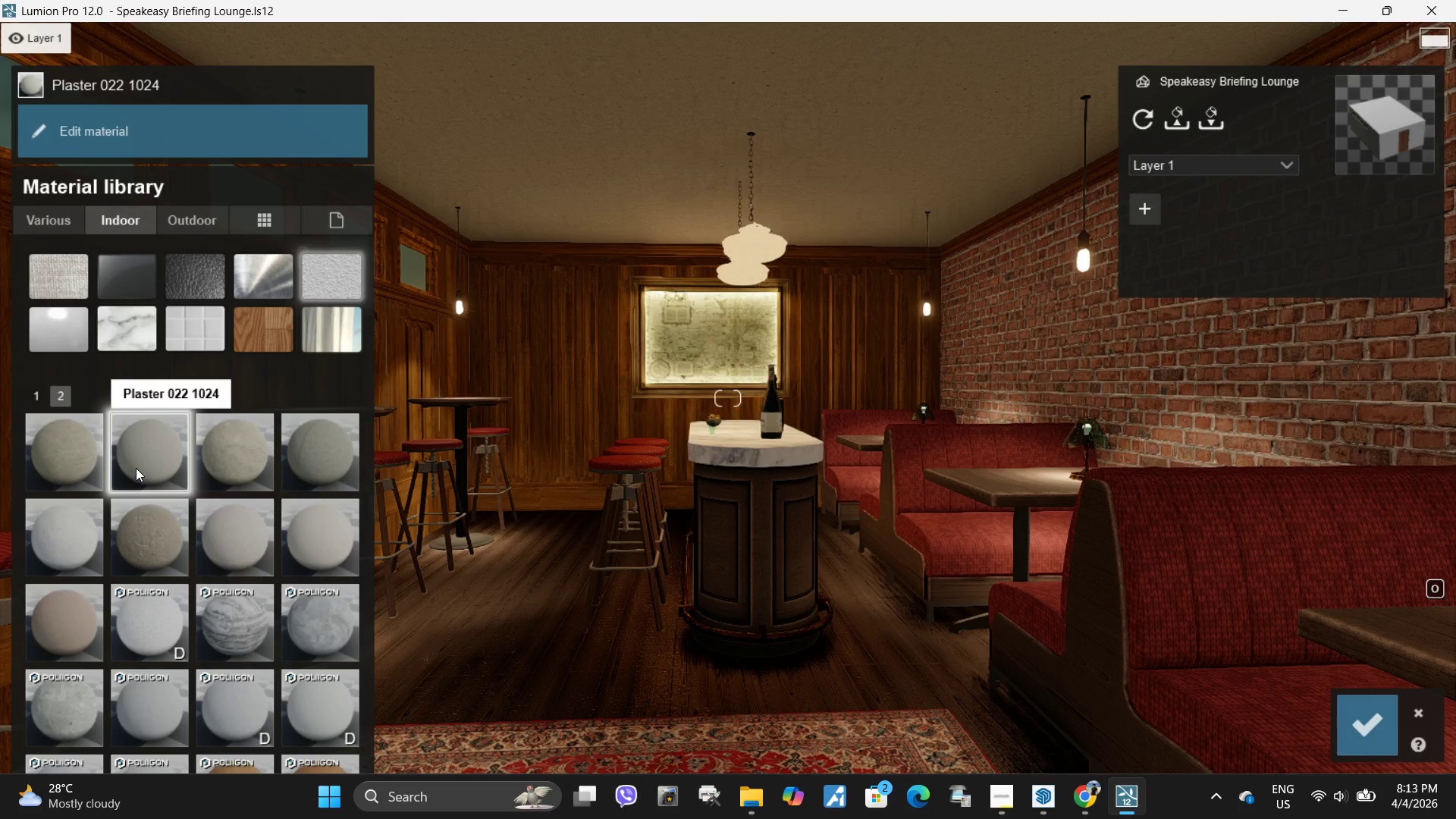 
scroll: coordinate [235, 557], scroll_direction: down, amount: 4.0
 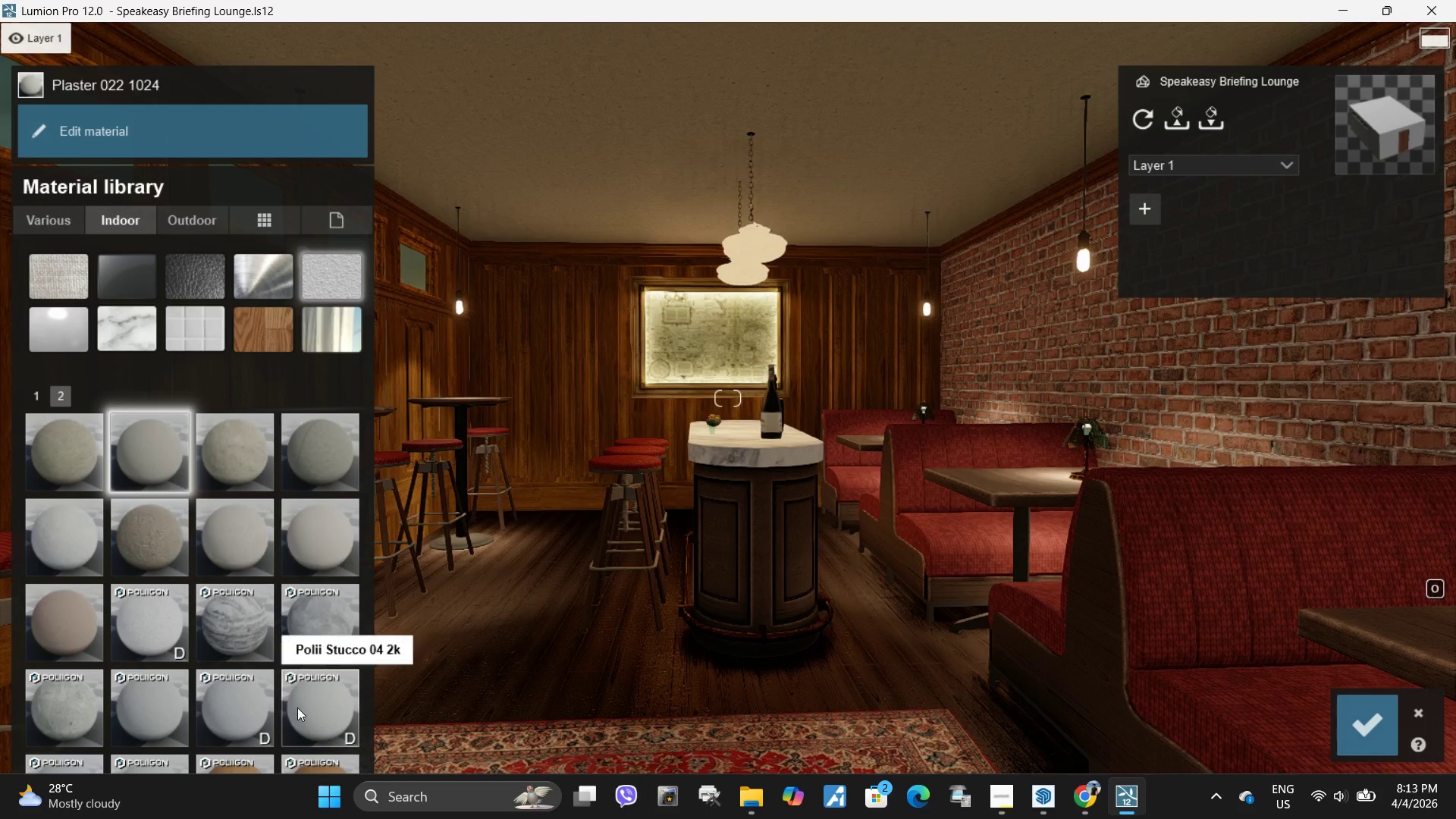 
left_click([297, 708])
 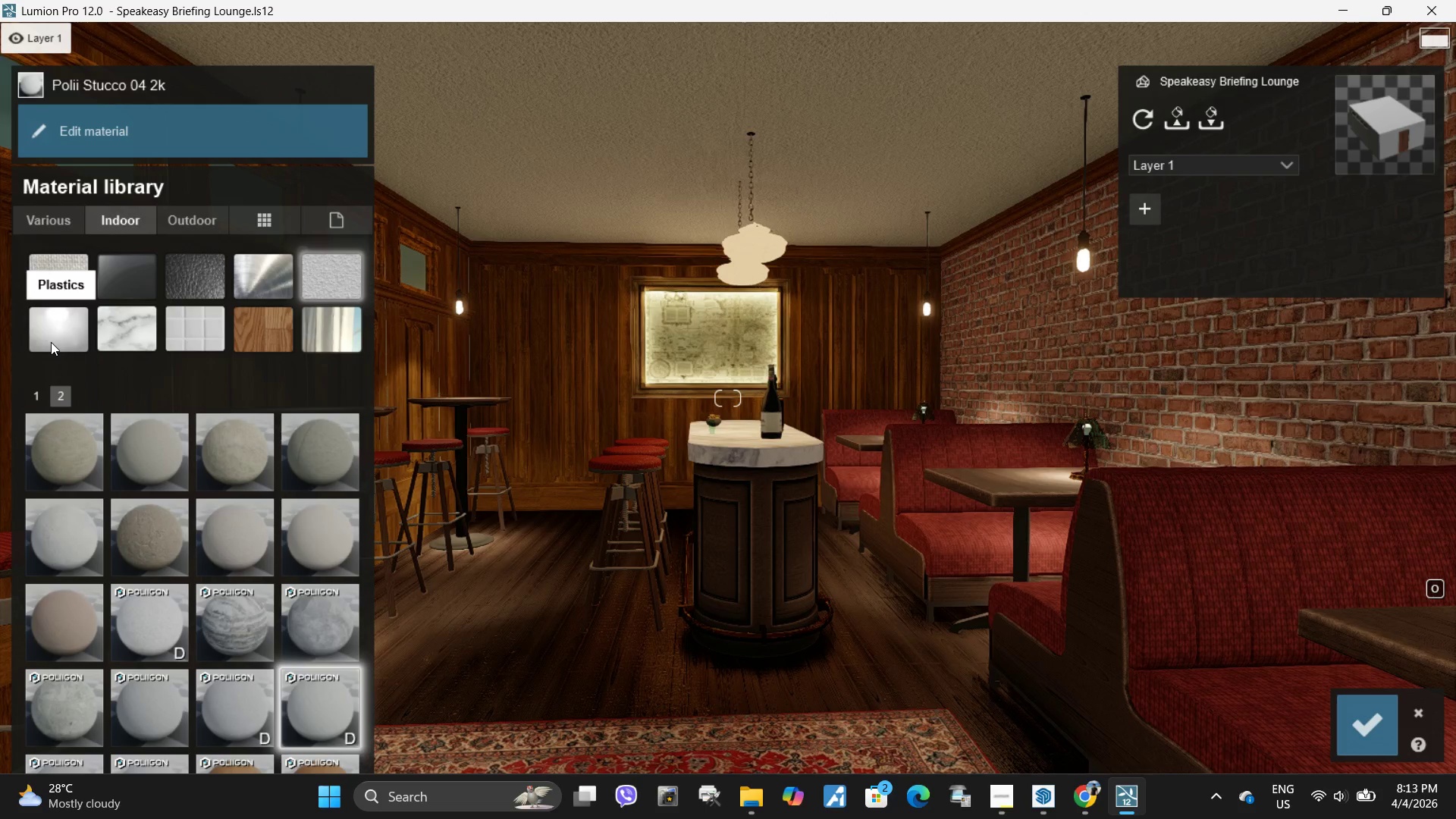 
wait(6.7)
 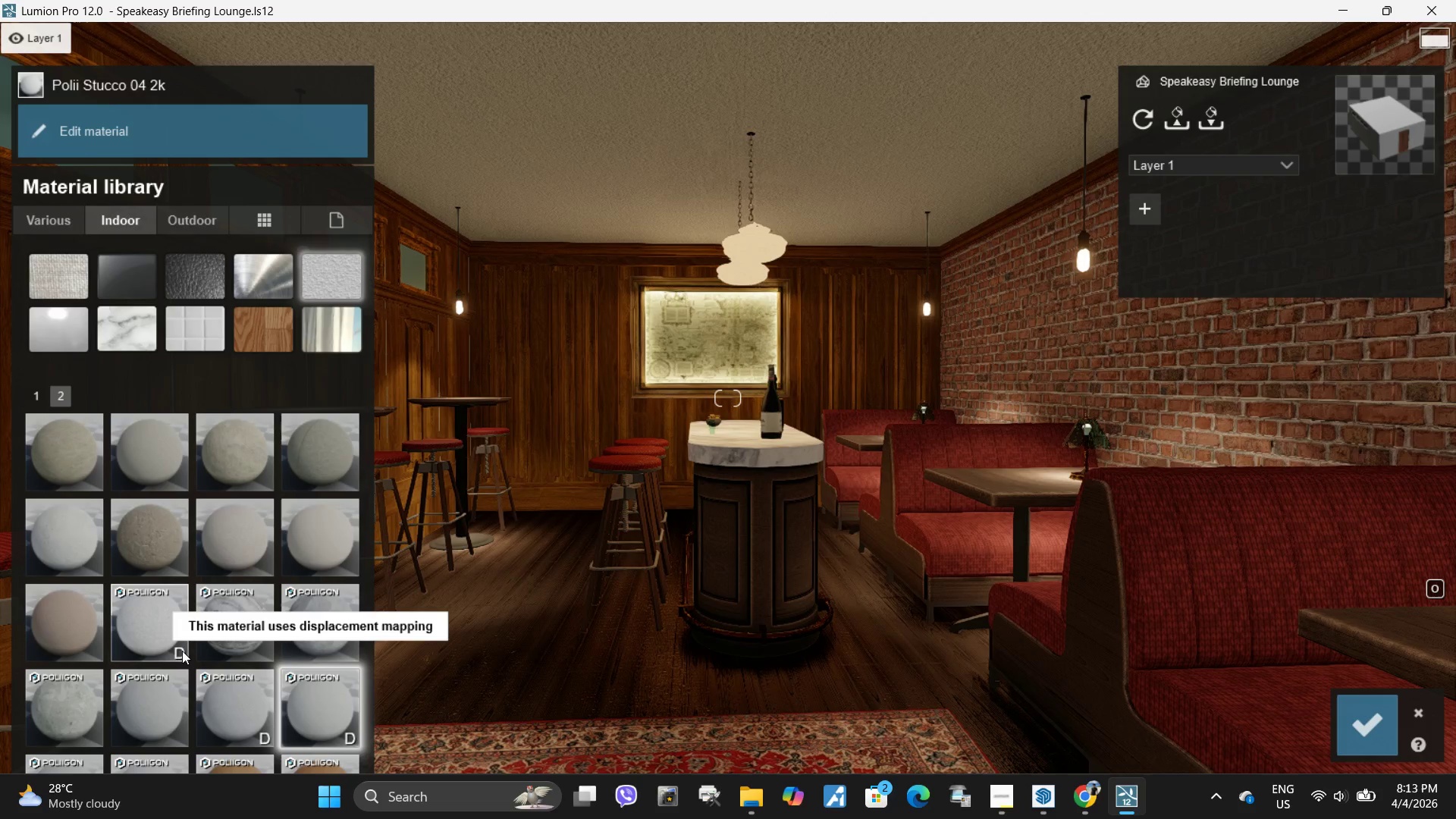 
left_click([51, 342])
 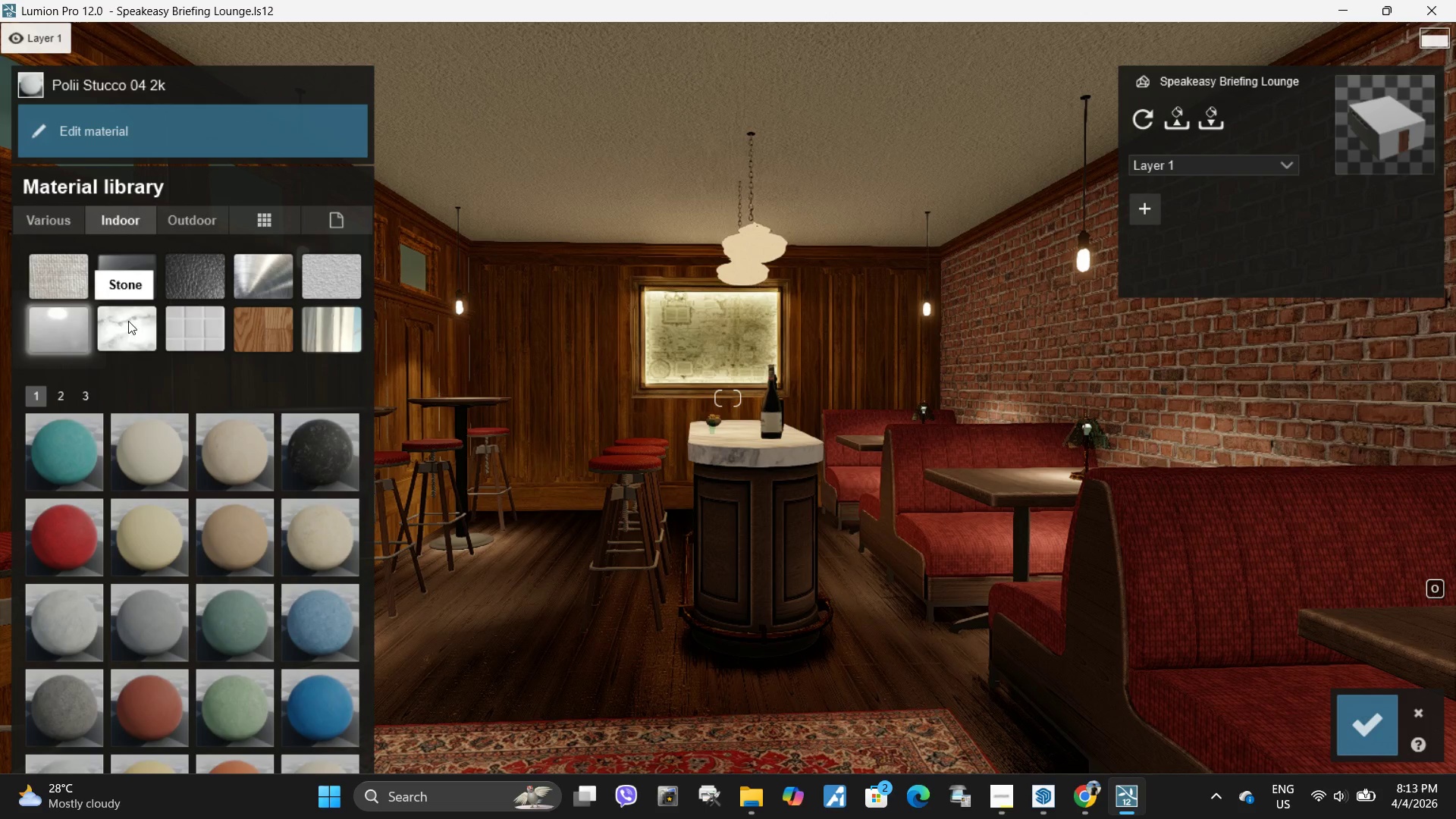 
left_click([129, 284])
 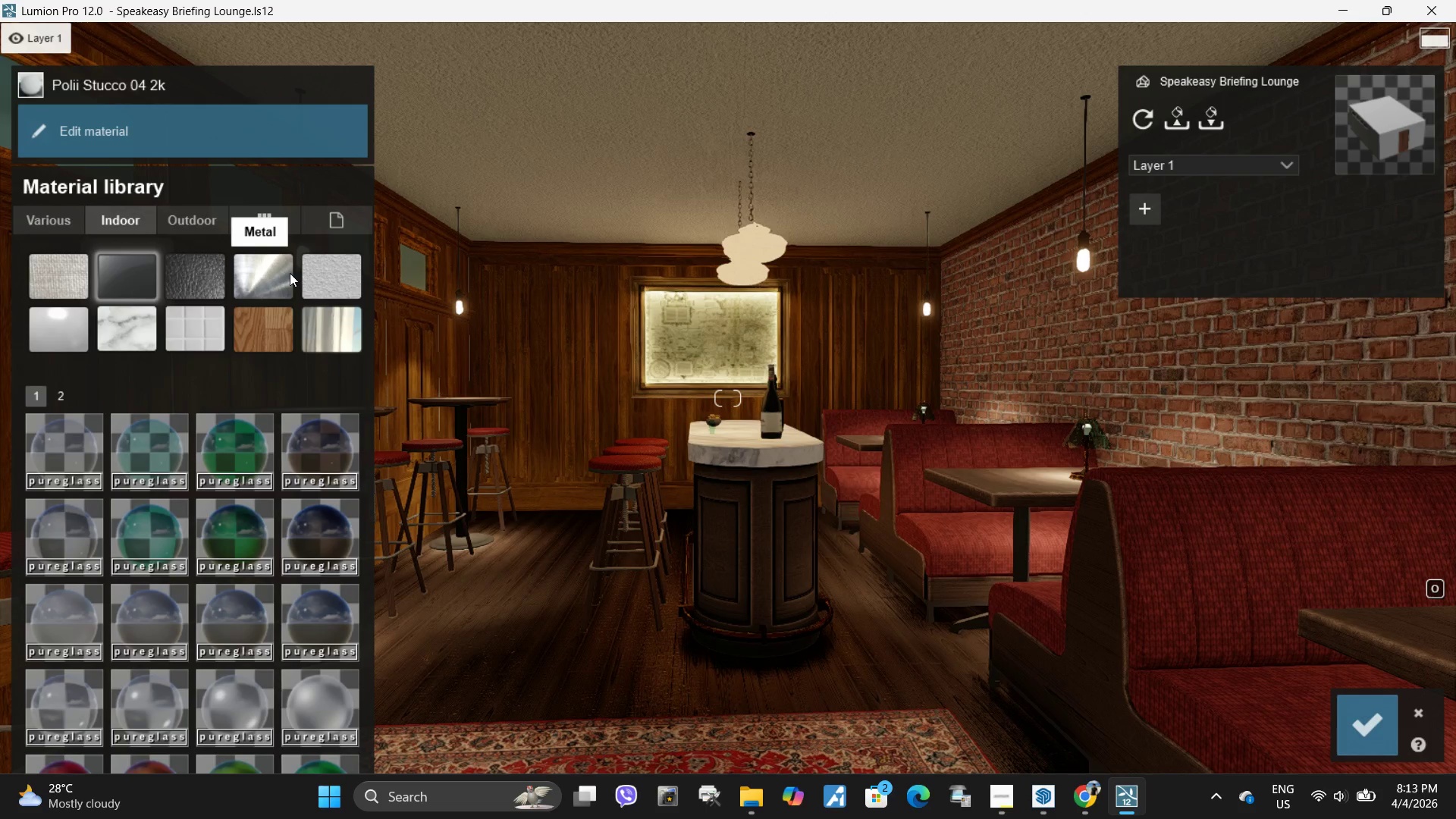 
left_click([275, 278])
 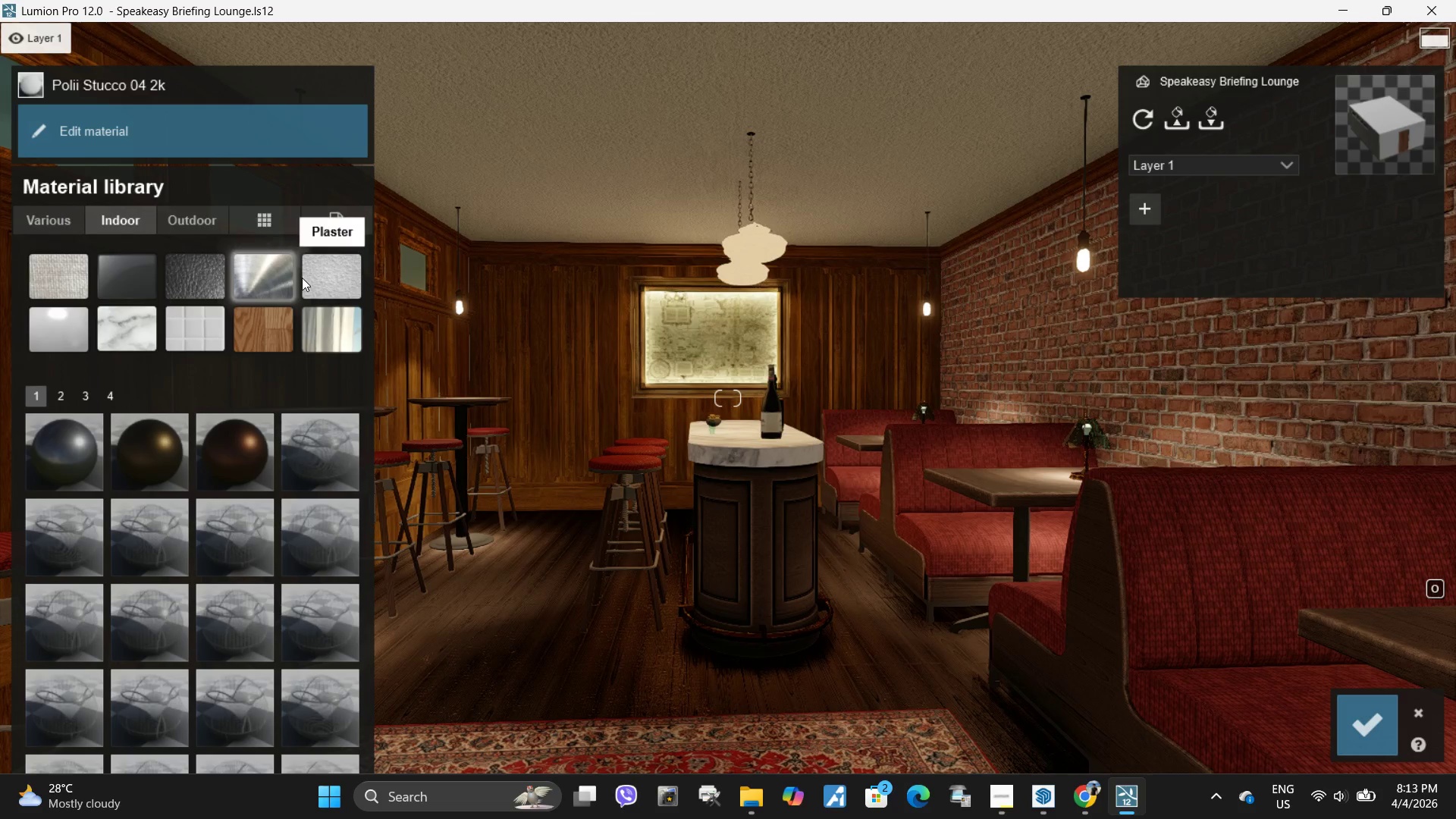 
left_click([330, 280])
 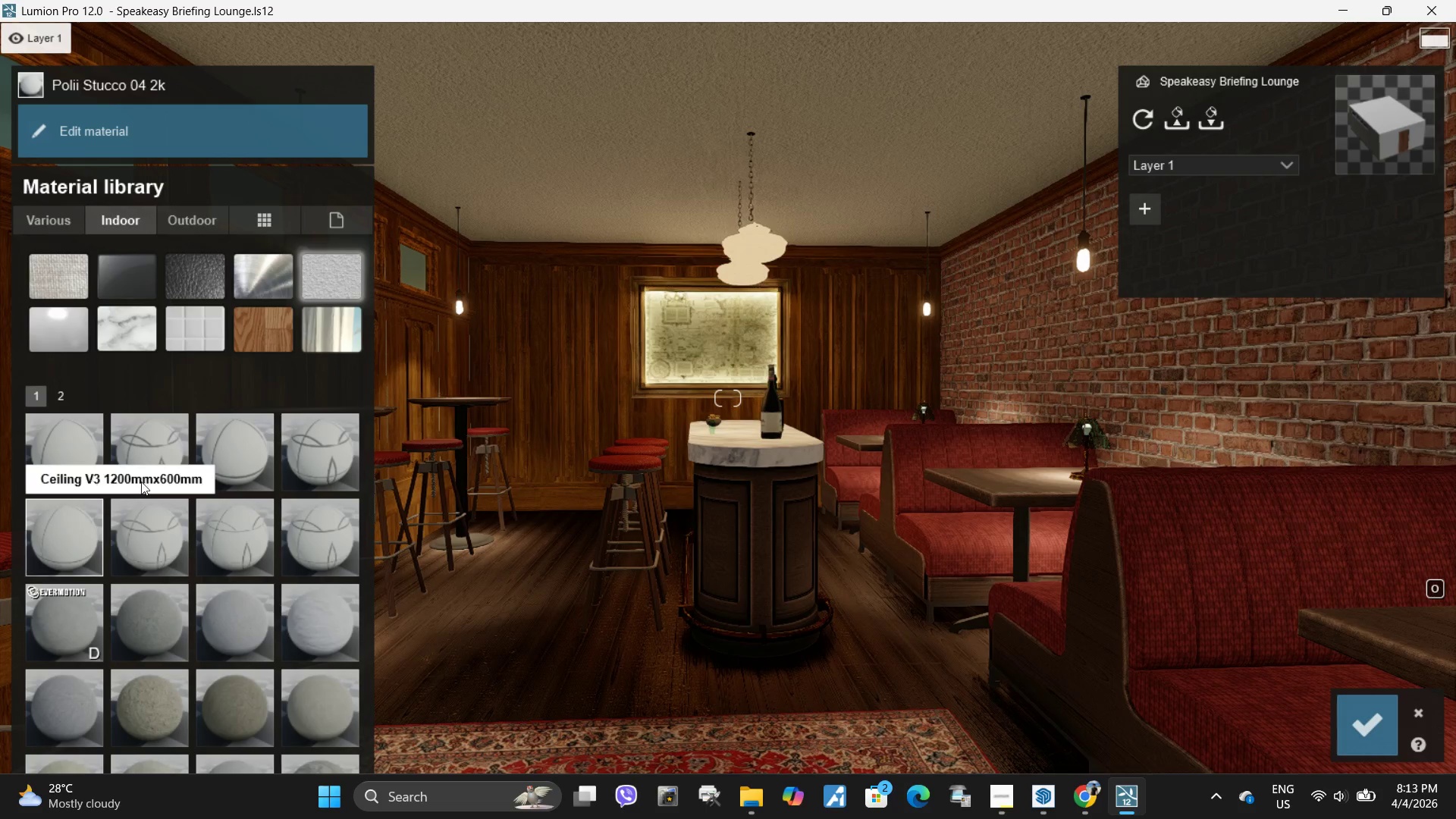 
scroll: coordinate [167, 551], scroll_direction: down, amount: 2.0
 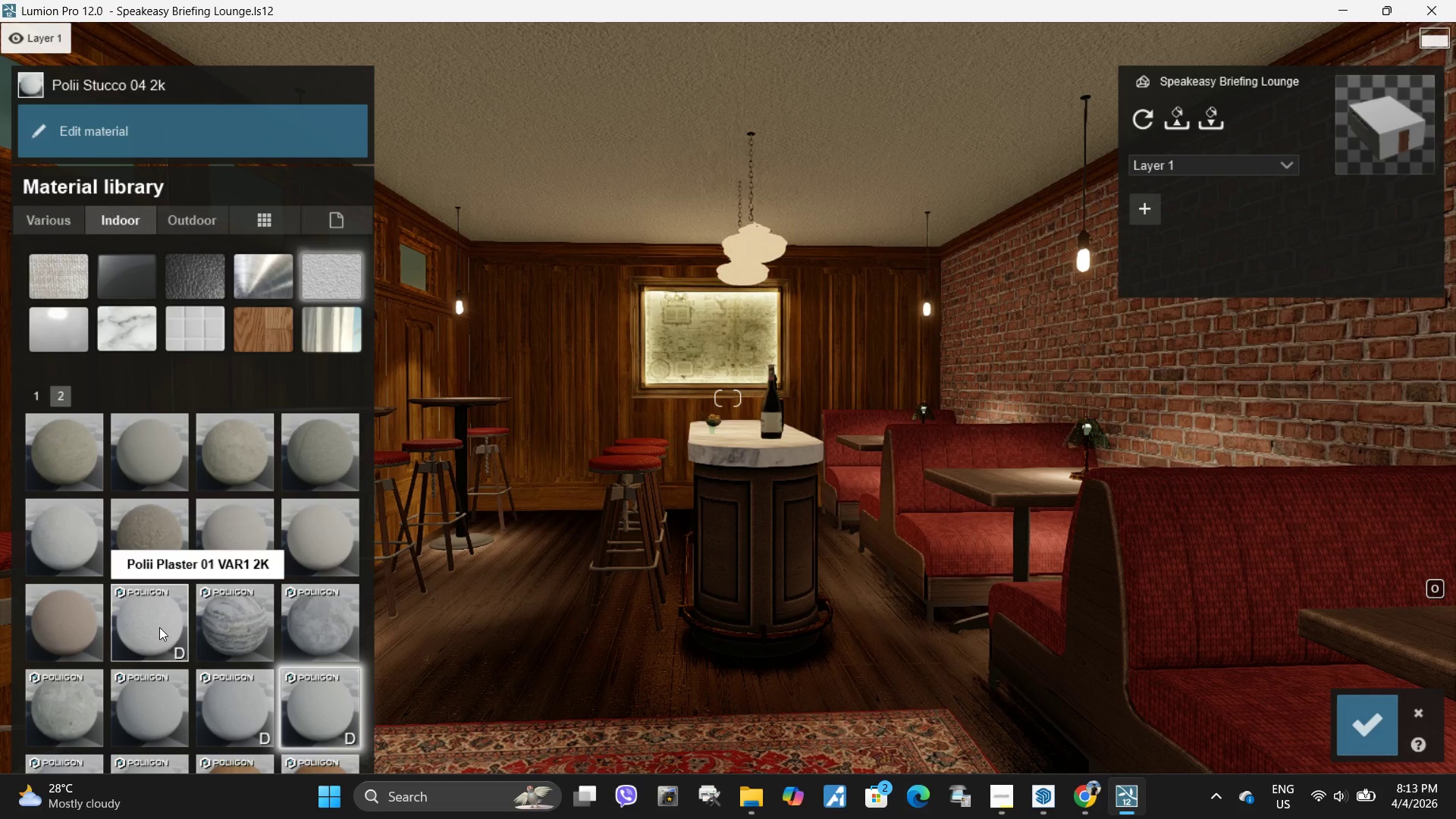 
left_click([138, 711])
 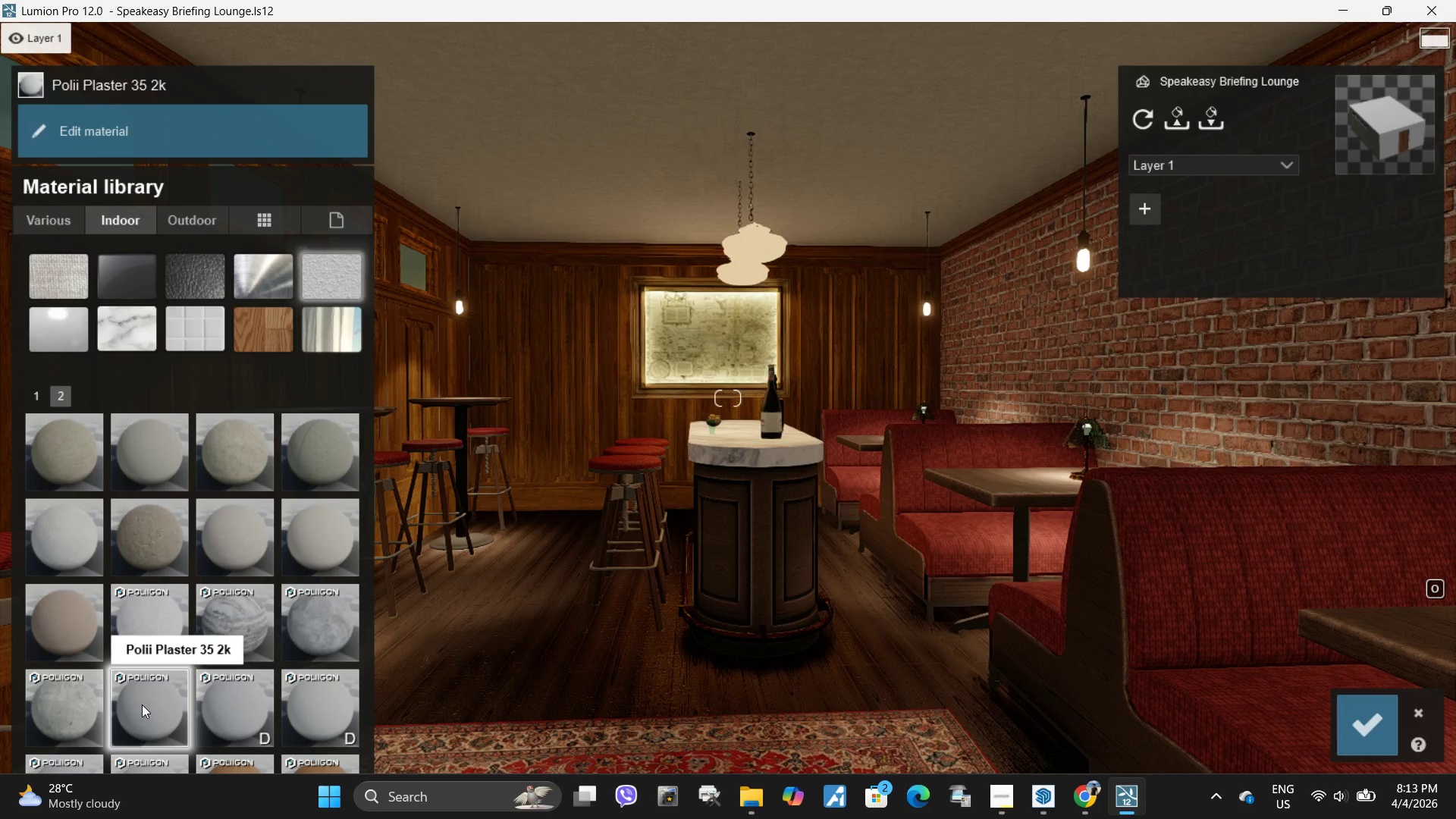 
scroll: coordinate [203, 629], scroll_direction: down, amount: 1.0
 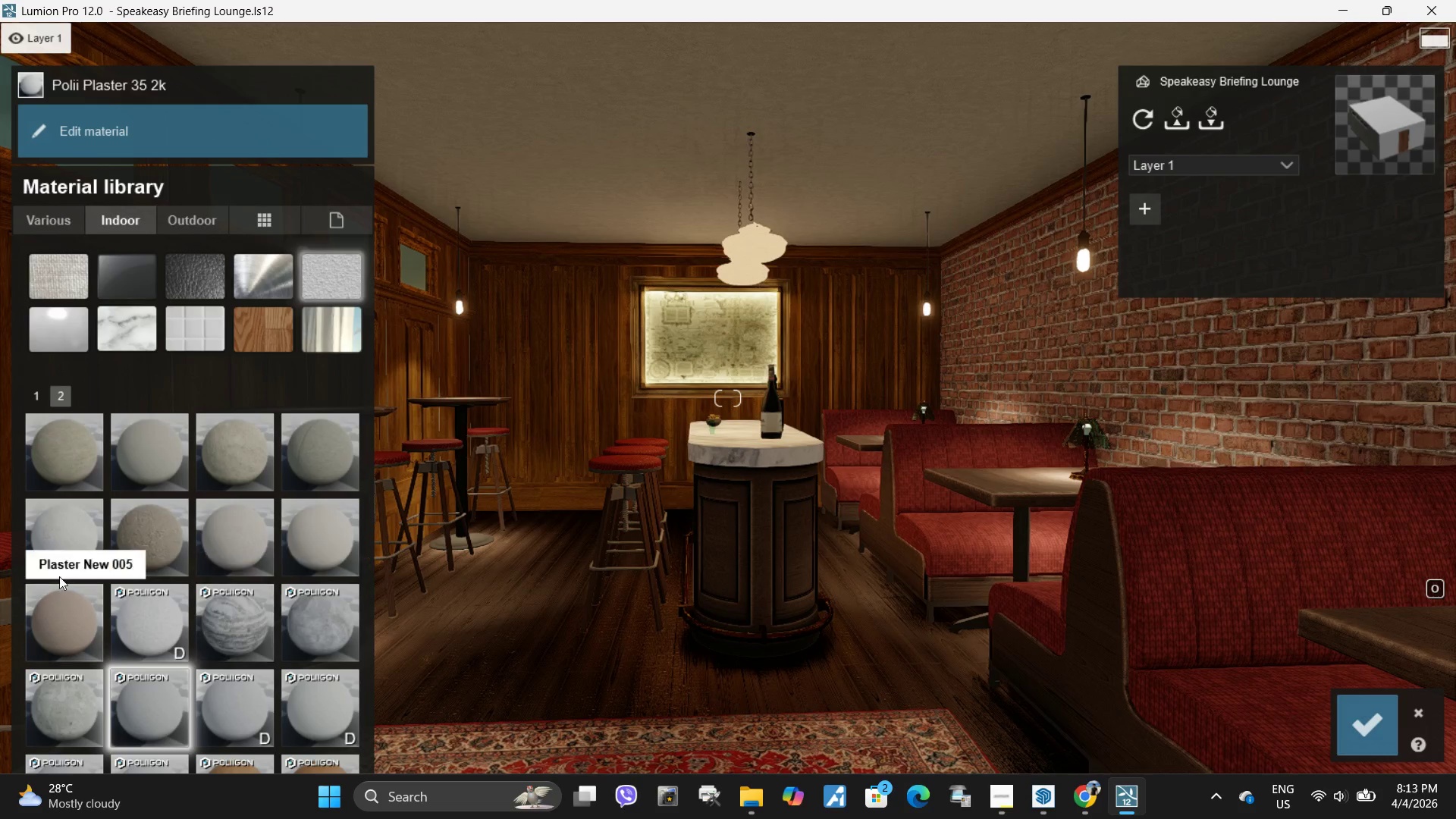 
scroll: coordinate [83, 540], scroll_direction: up, amount: 1.0
 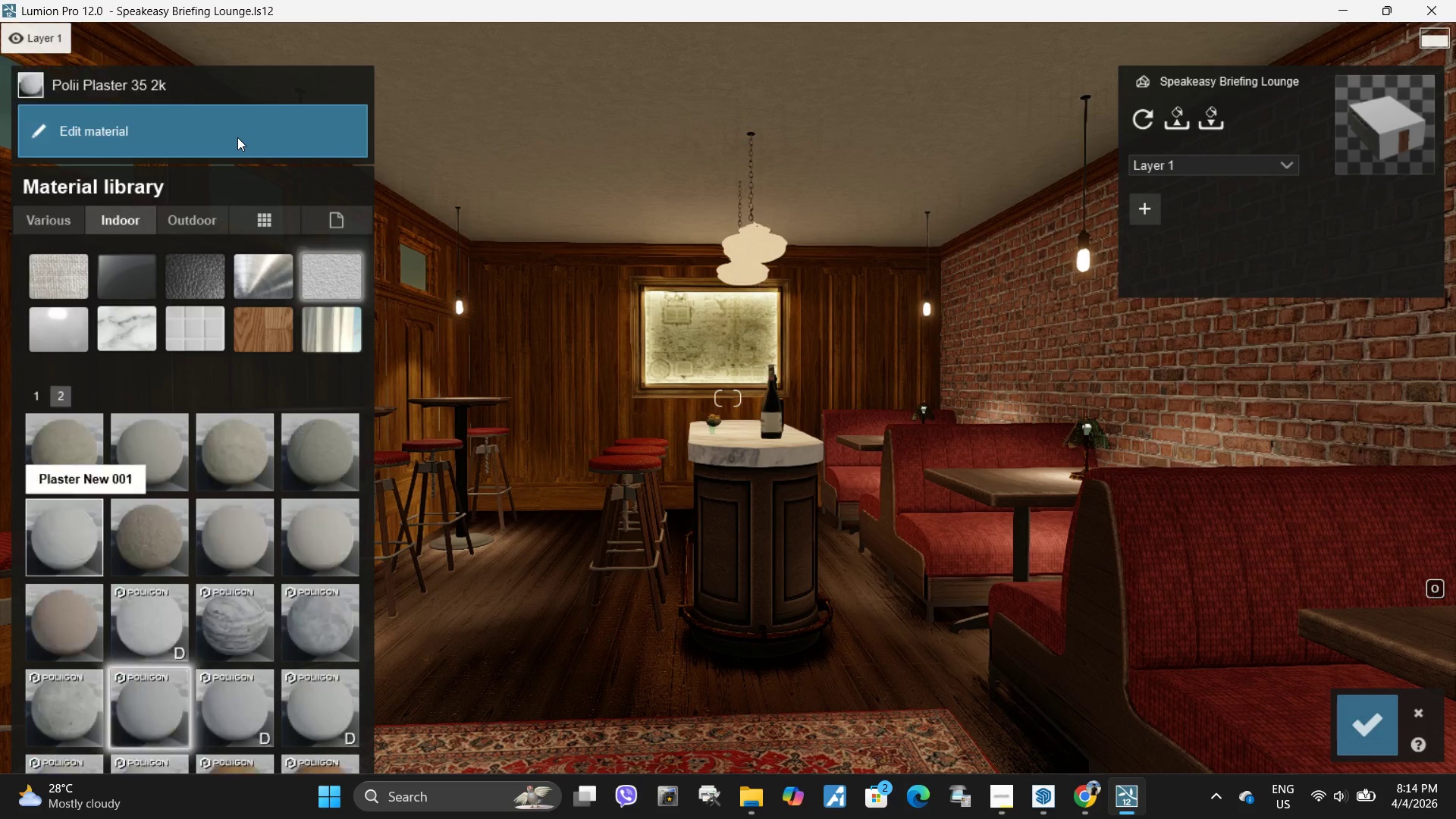 
left_click([180, 125])
 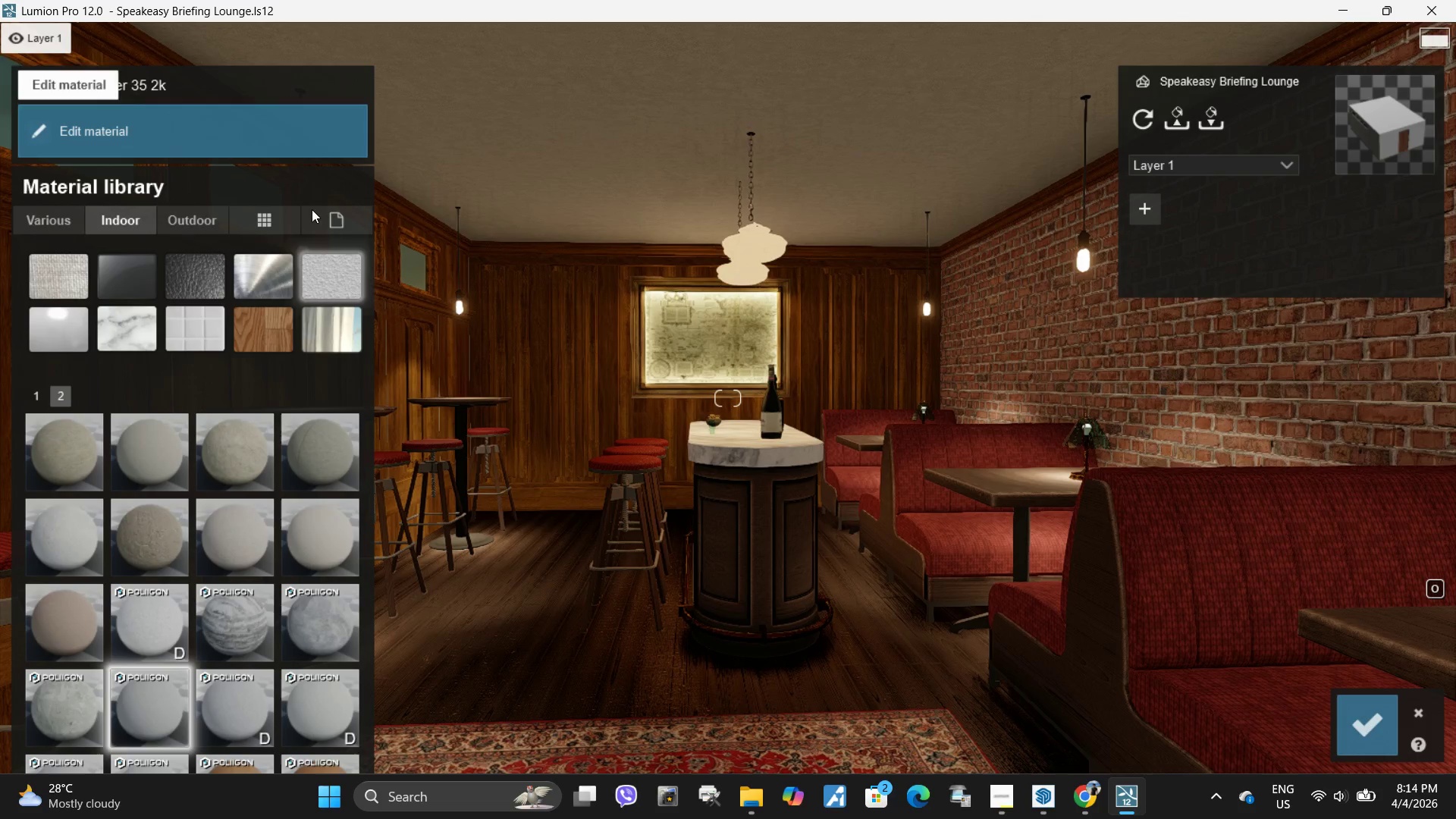 
left_click([340, 227])
 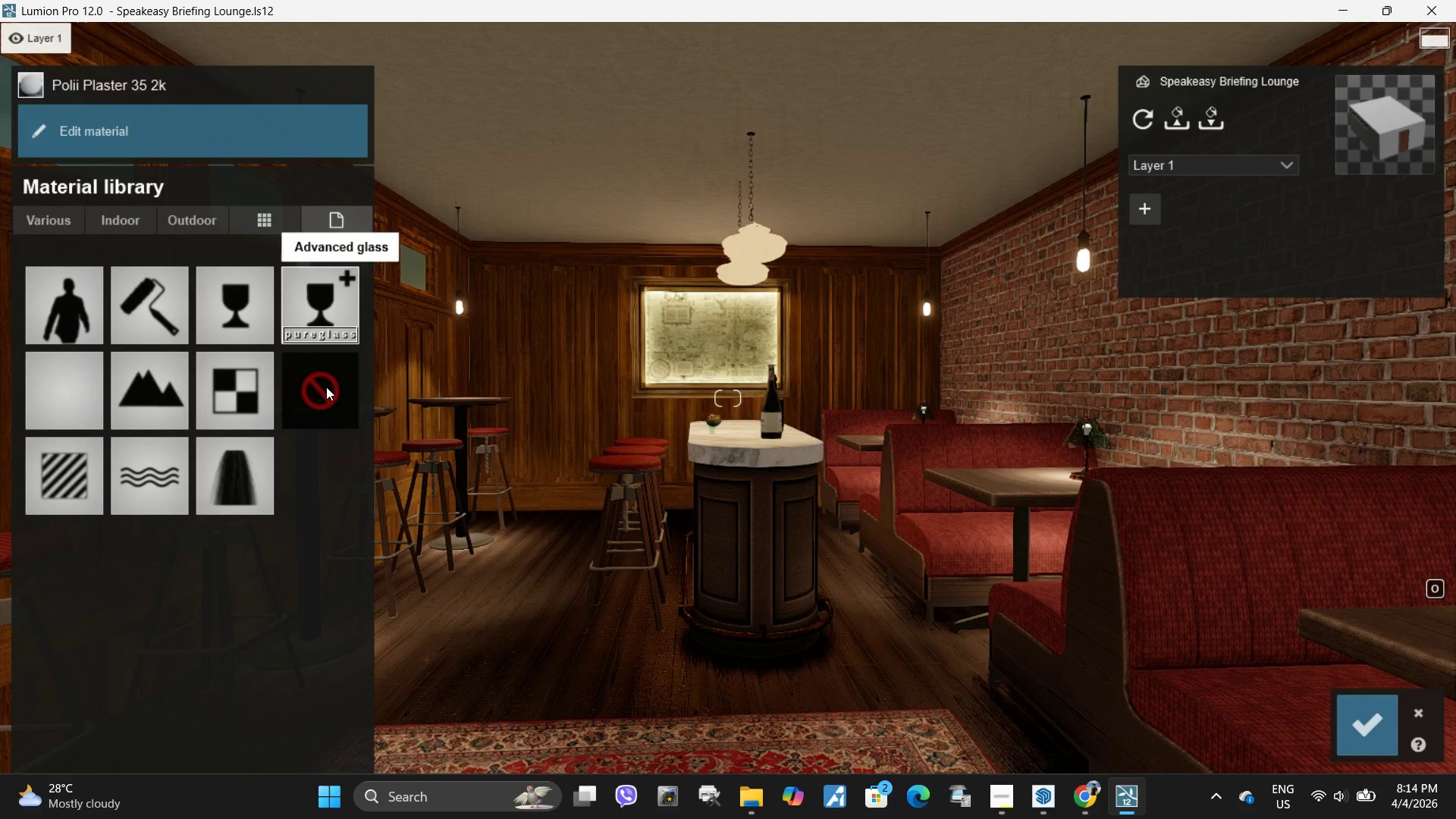 
left_click([326, 389])
 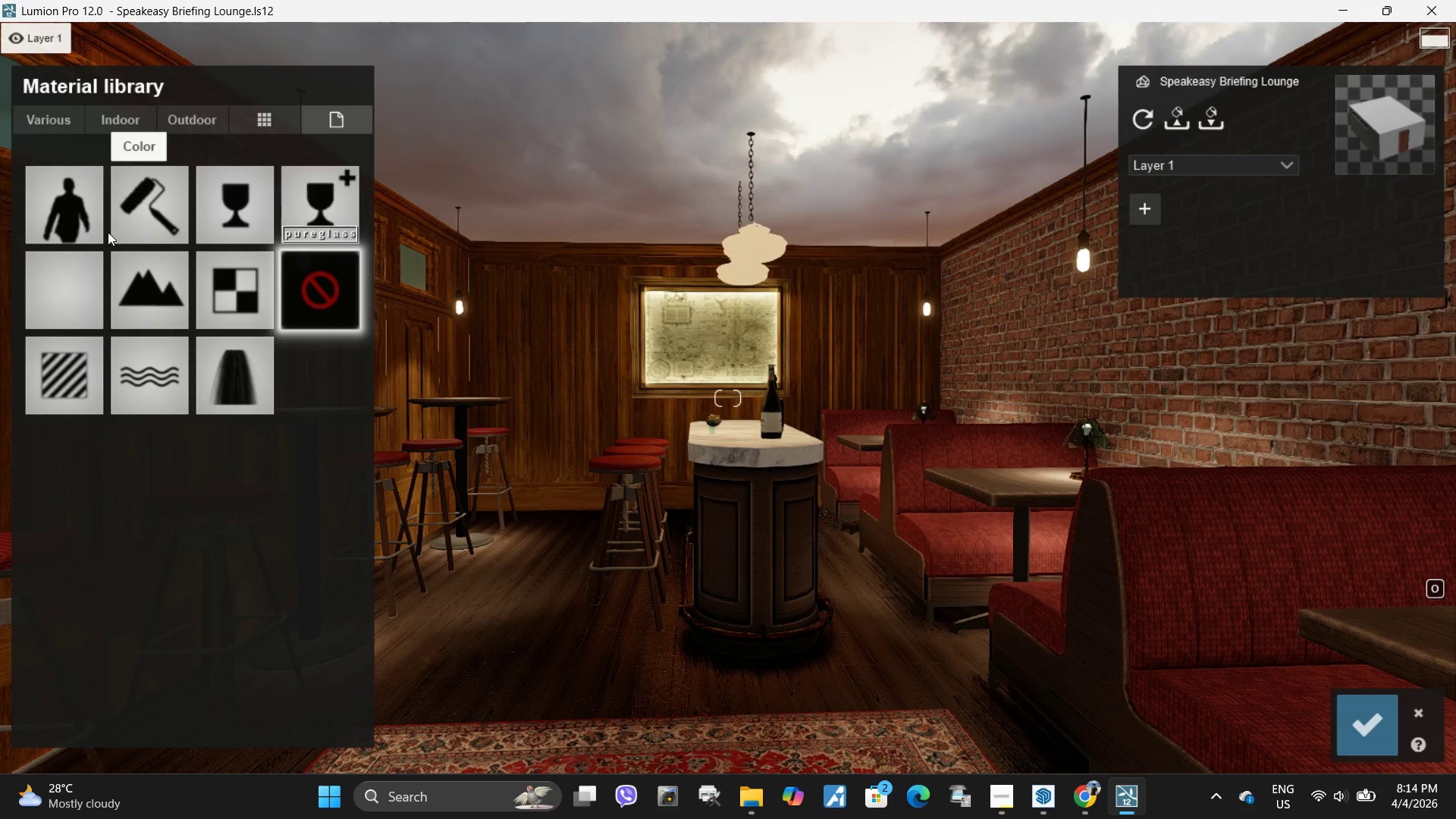 
wait(6.67)
 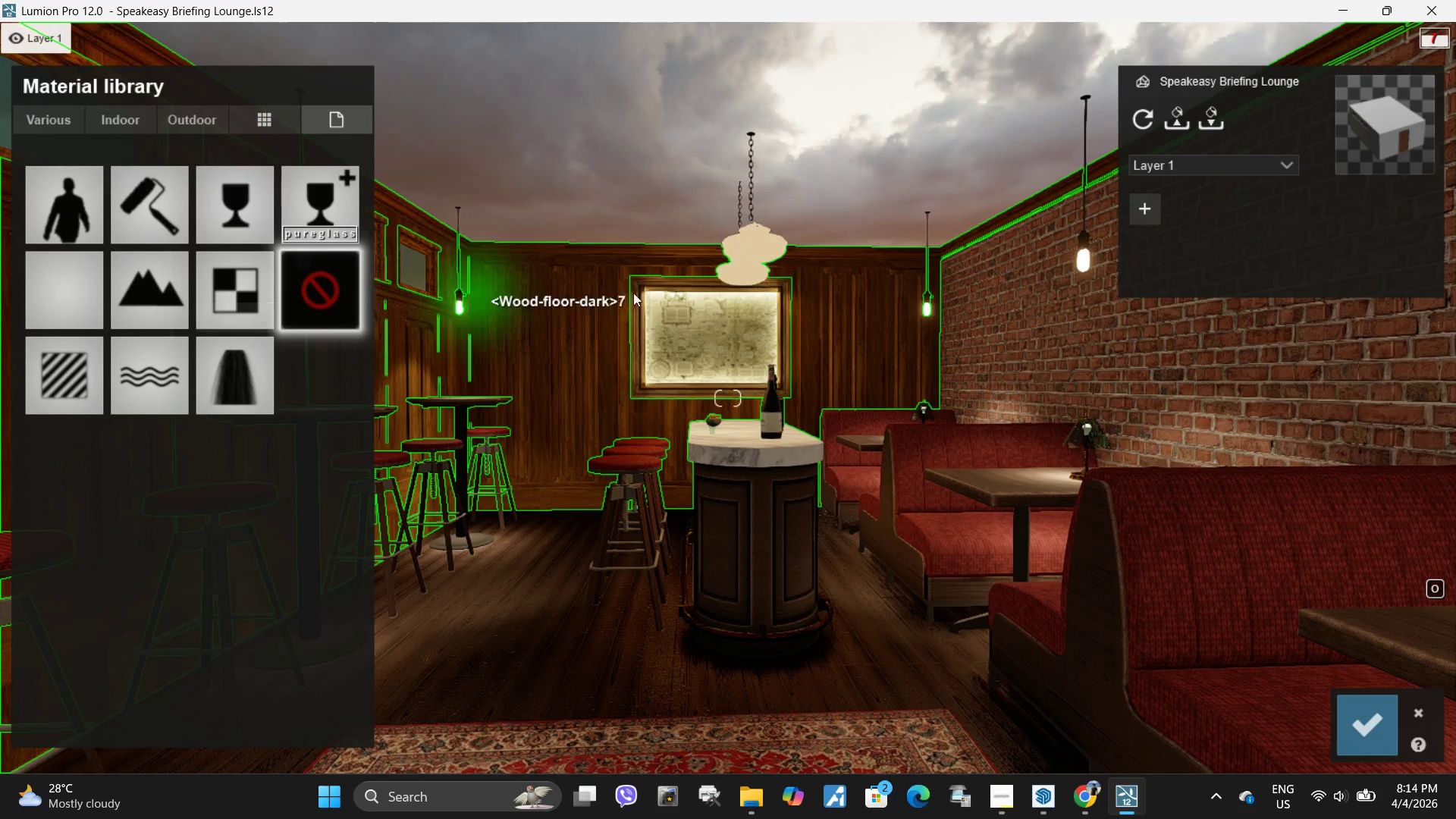 
left_click([140, 203])
 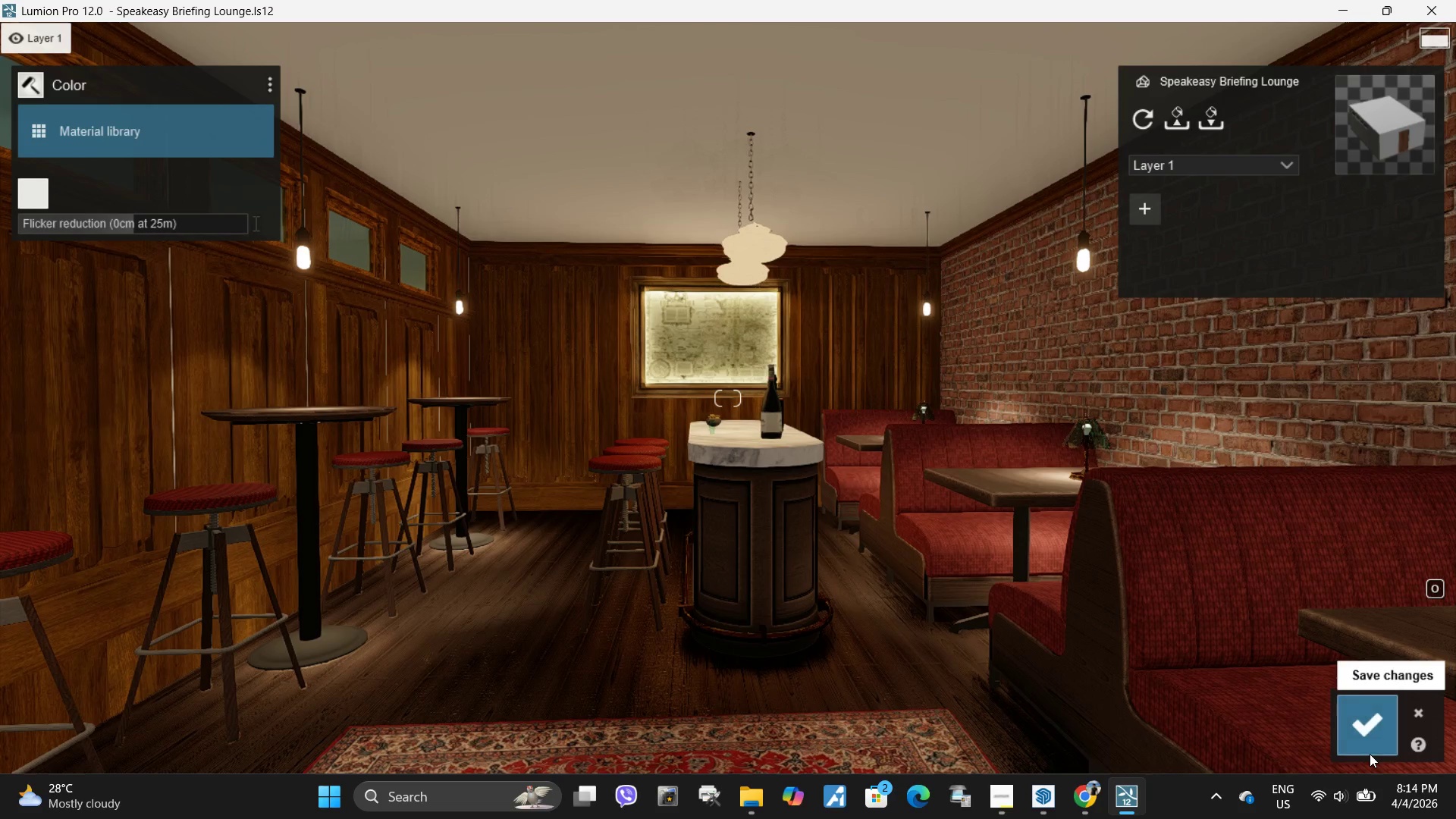 
left_click([1413, 732])
 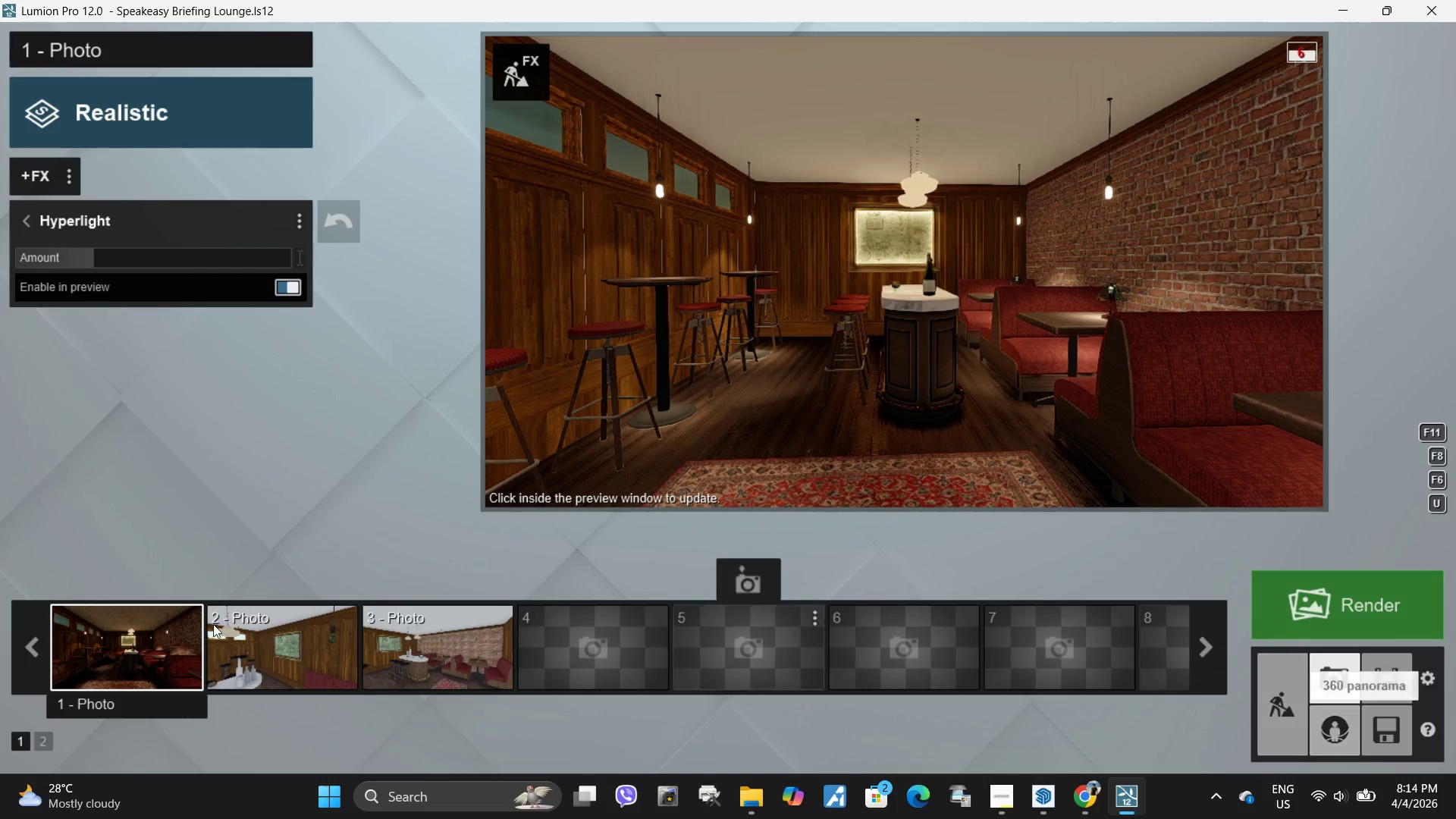 
left_click([102, 645])
 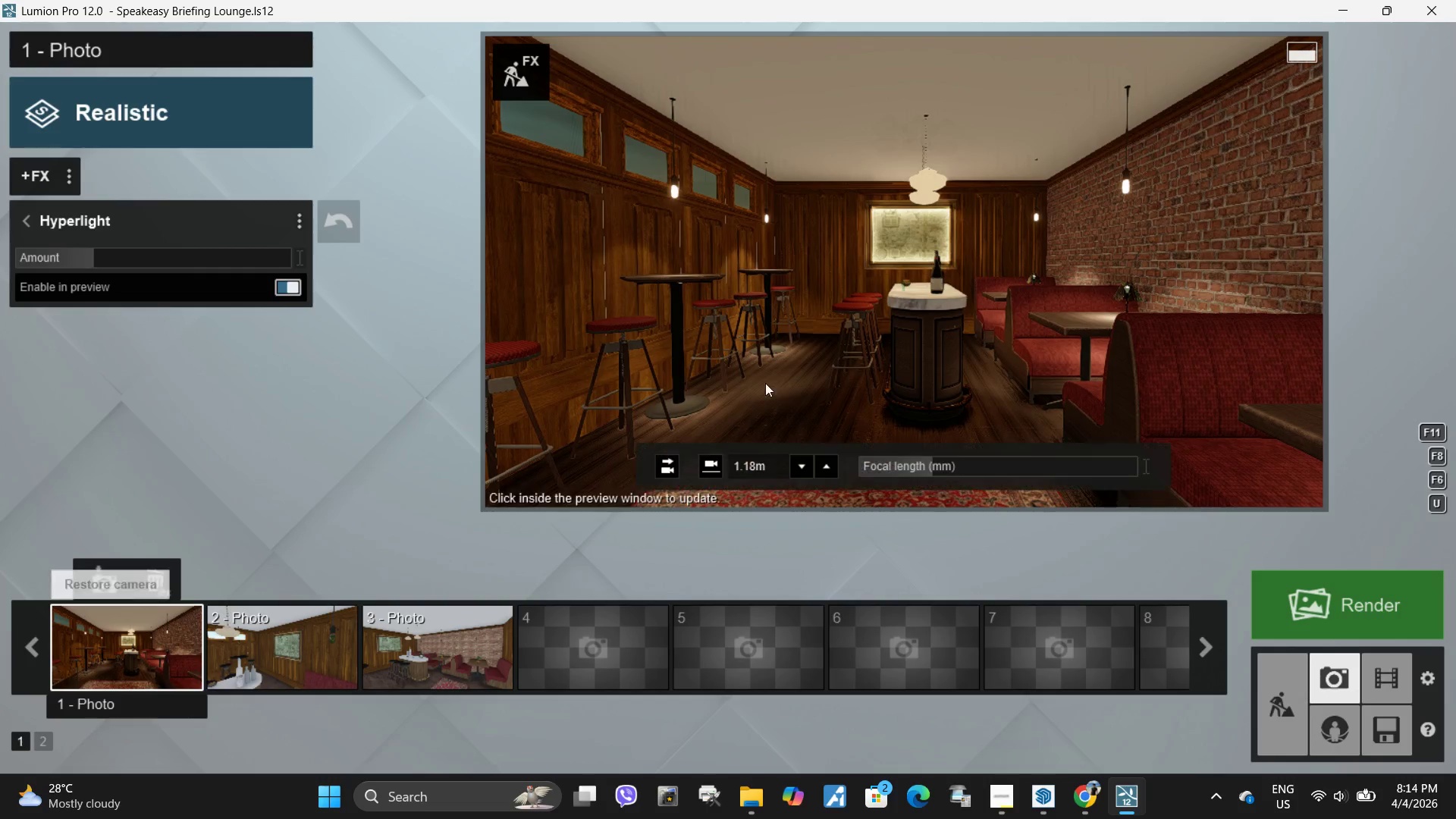 
left_click([821, 355])
 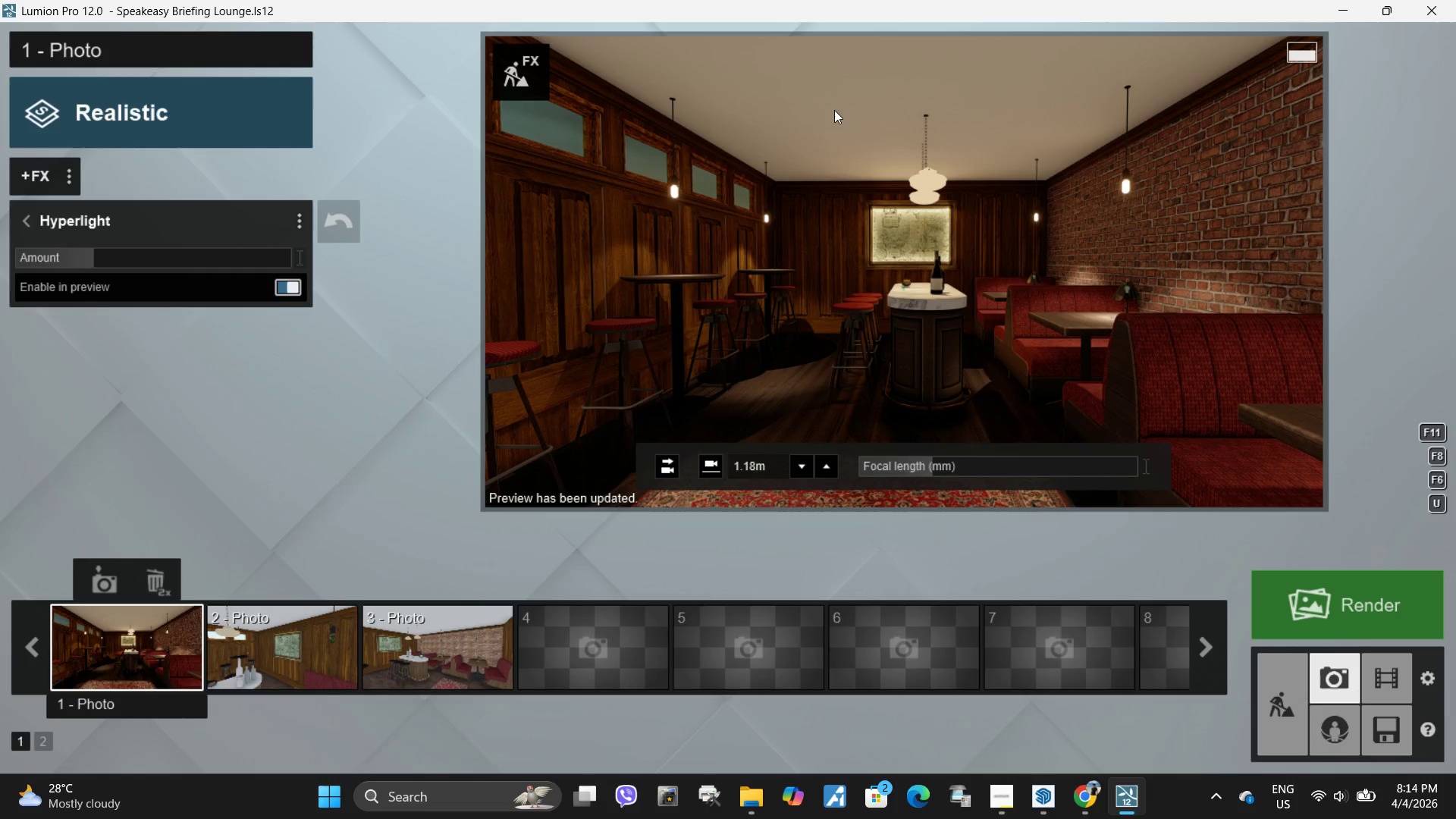 
left_click([545, 80])
 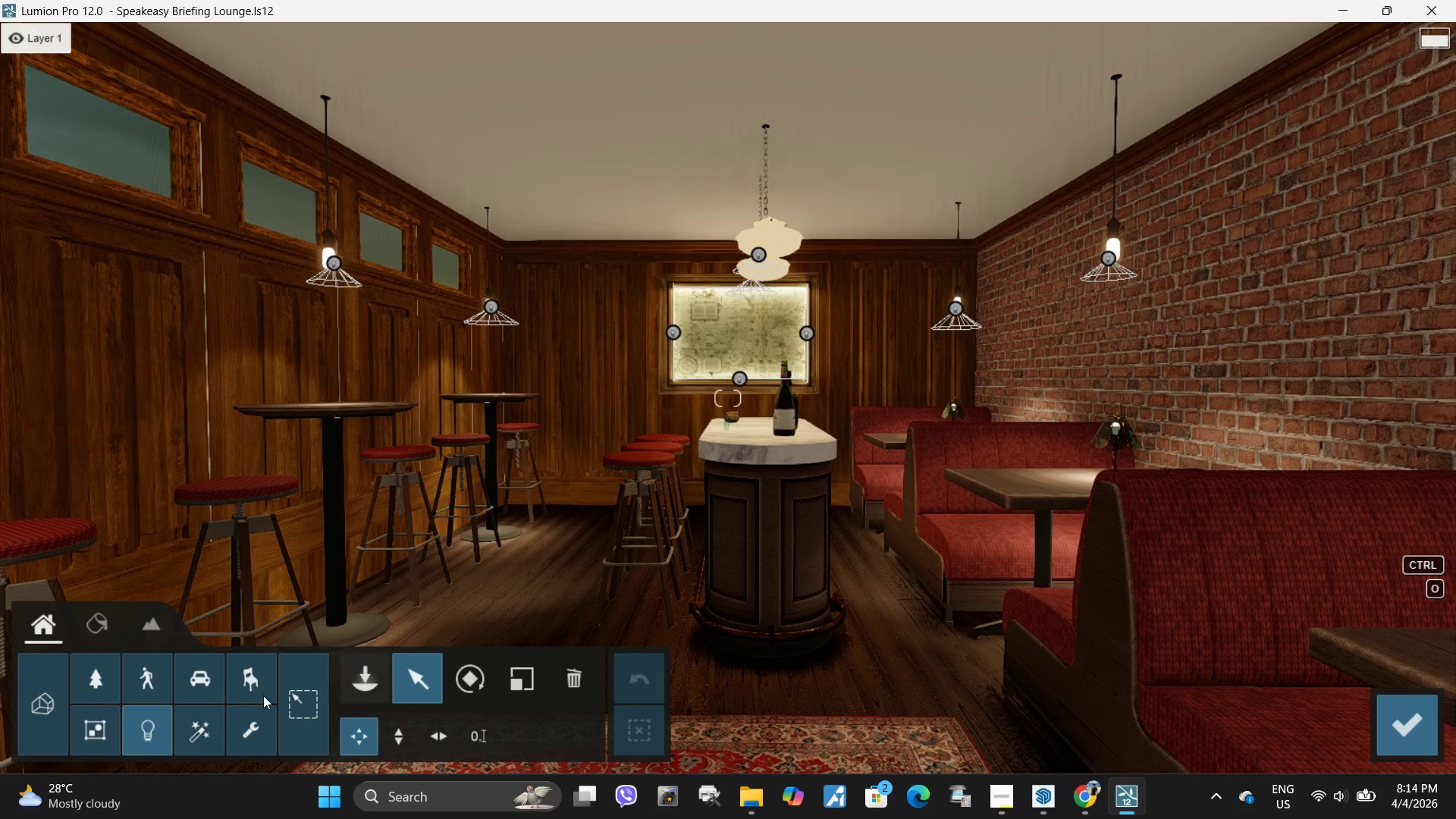 
left_click([91, 609])
 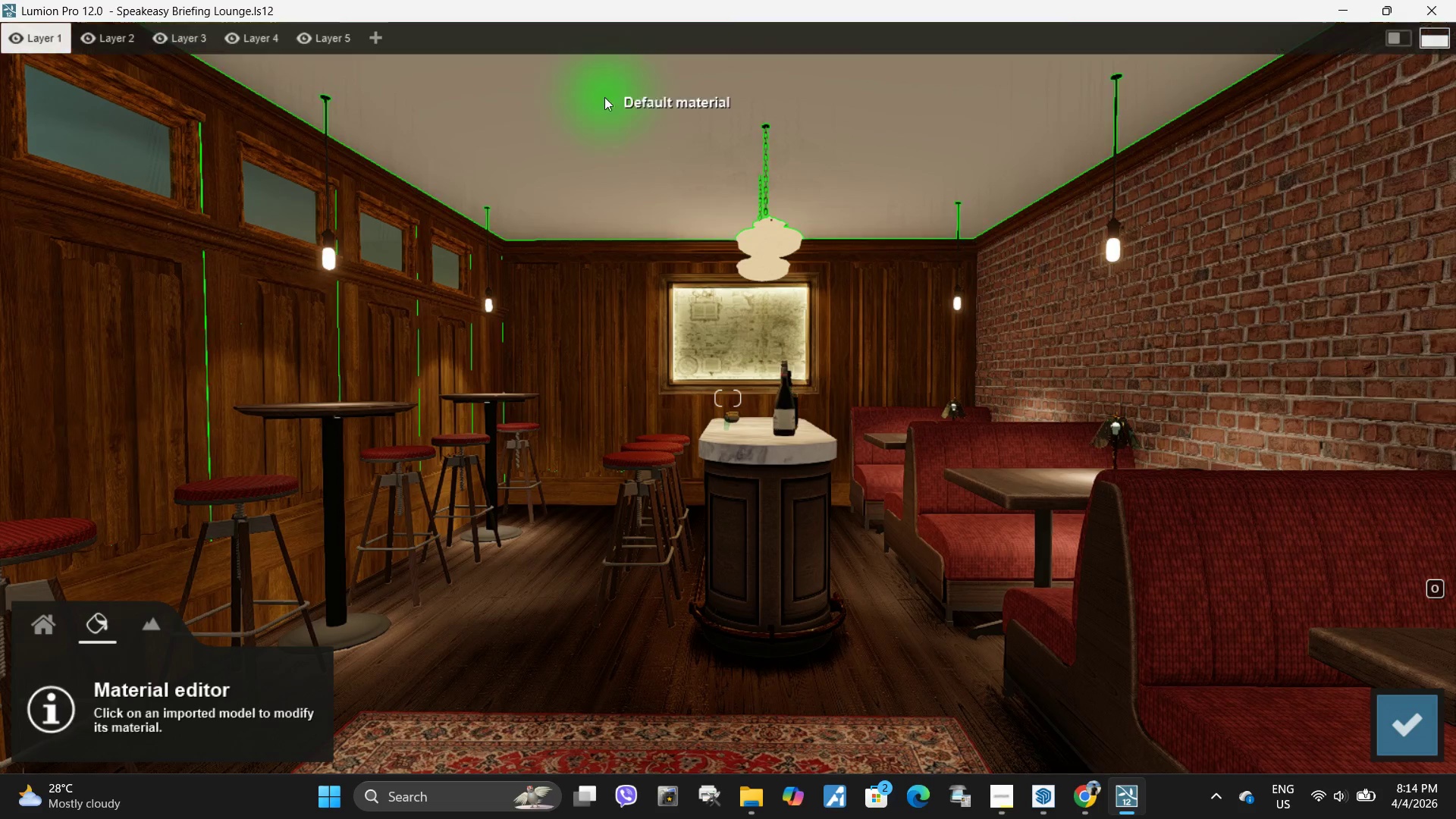 
left_click([590, 158])
 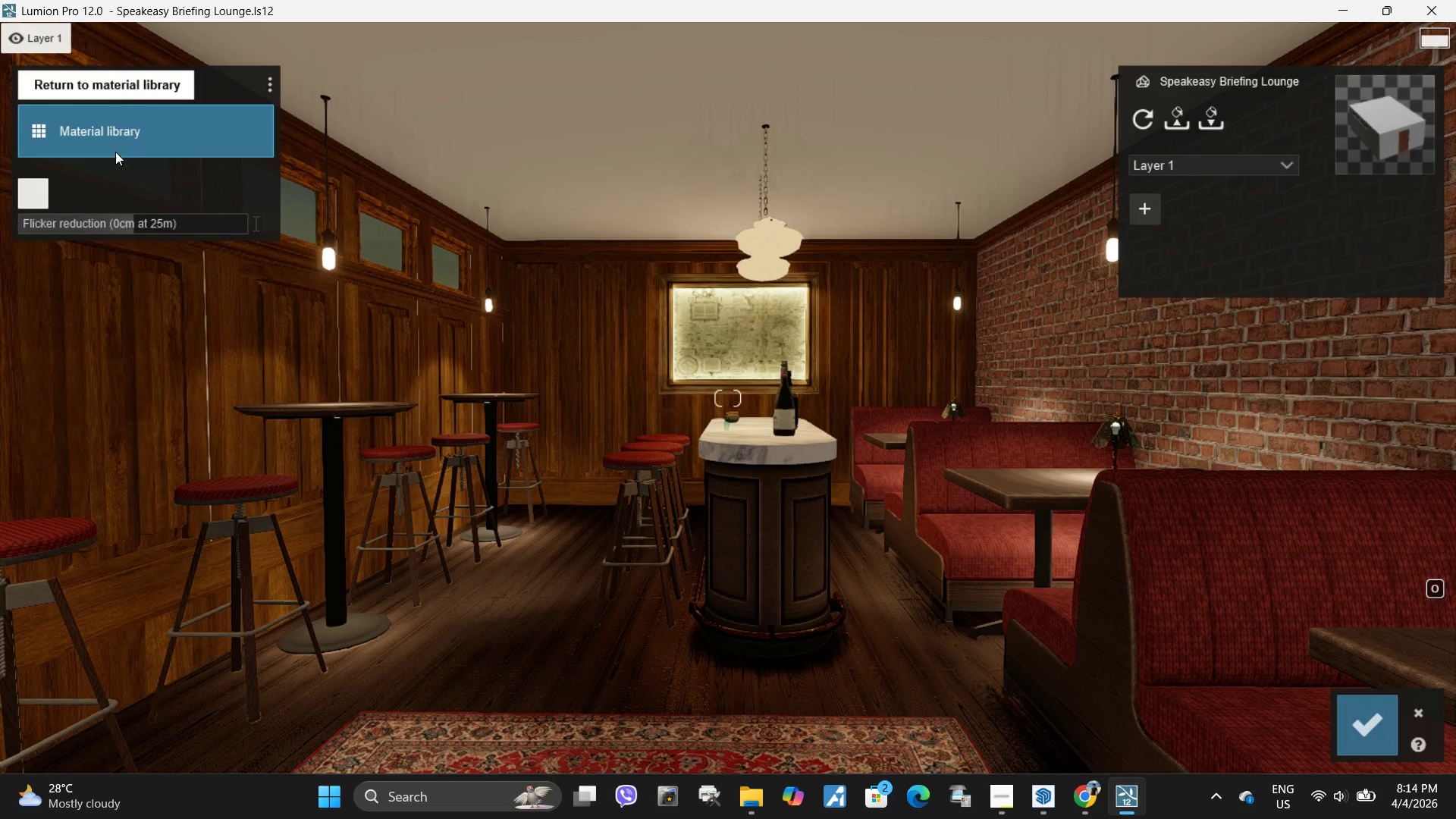 
left_click_drag(start_coordinate=[115, 223], to_coordinate=[55, 215])
 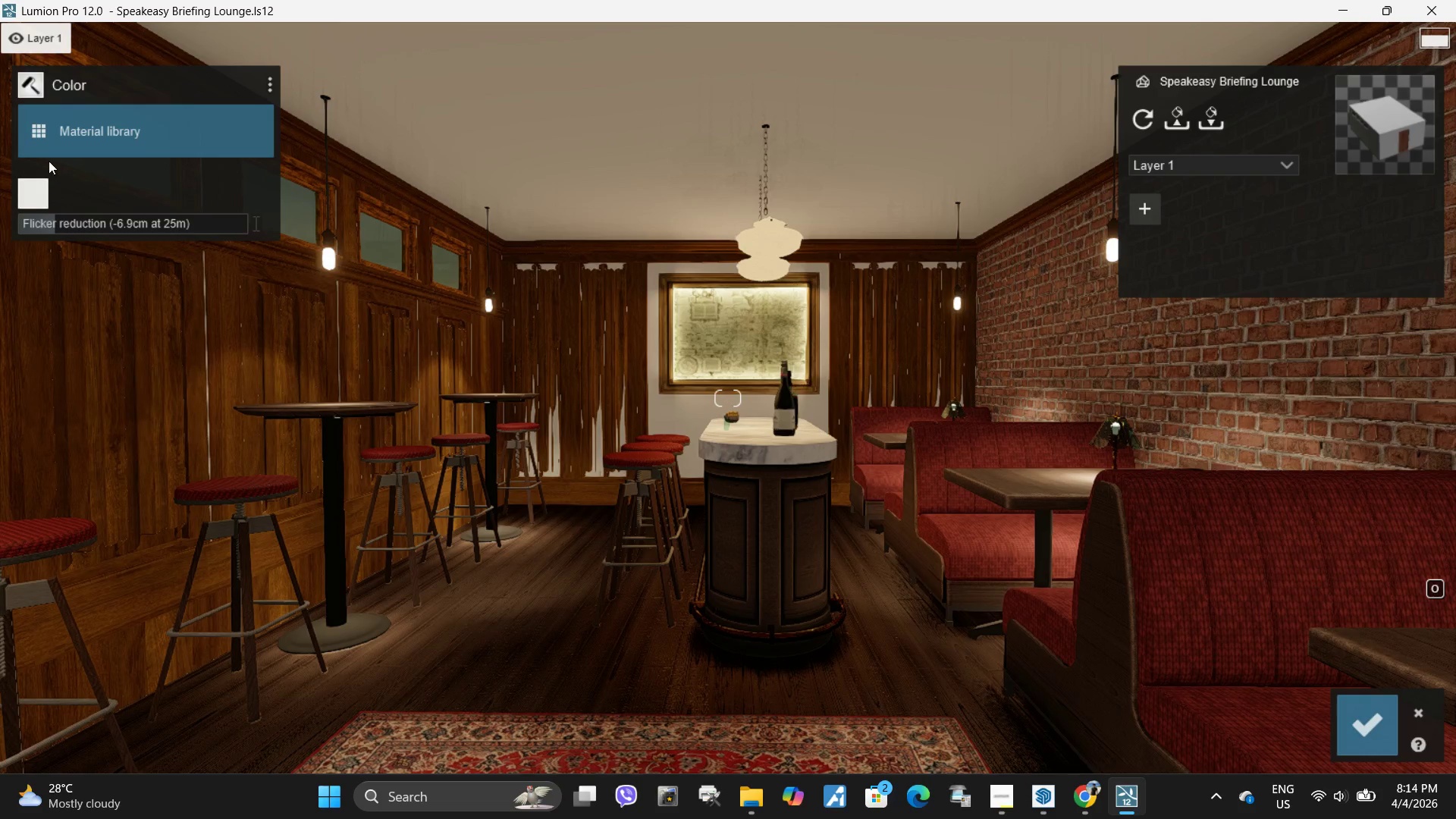 
left_click([76, 124])
 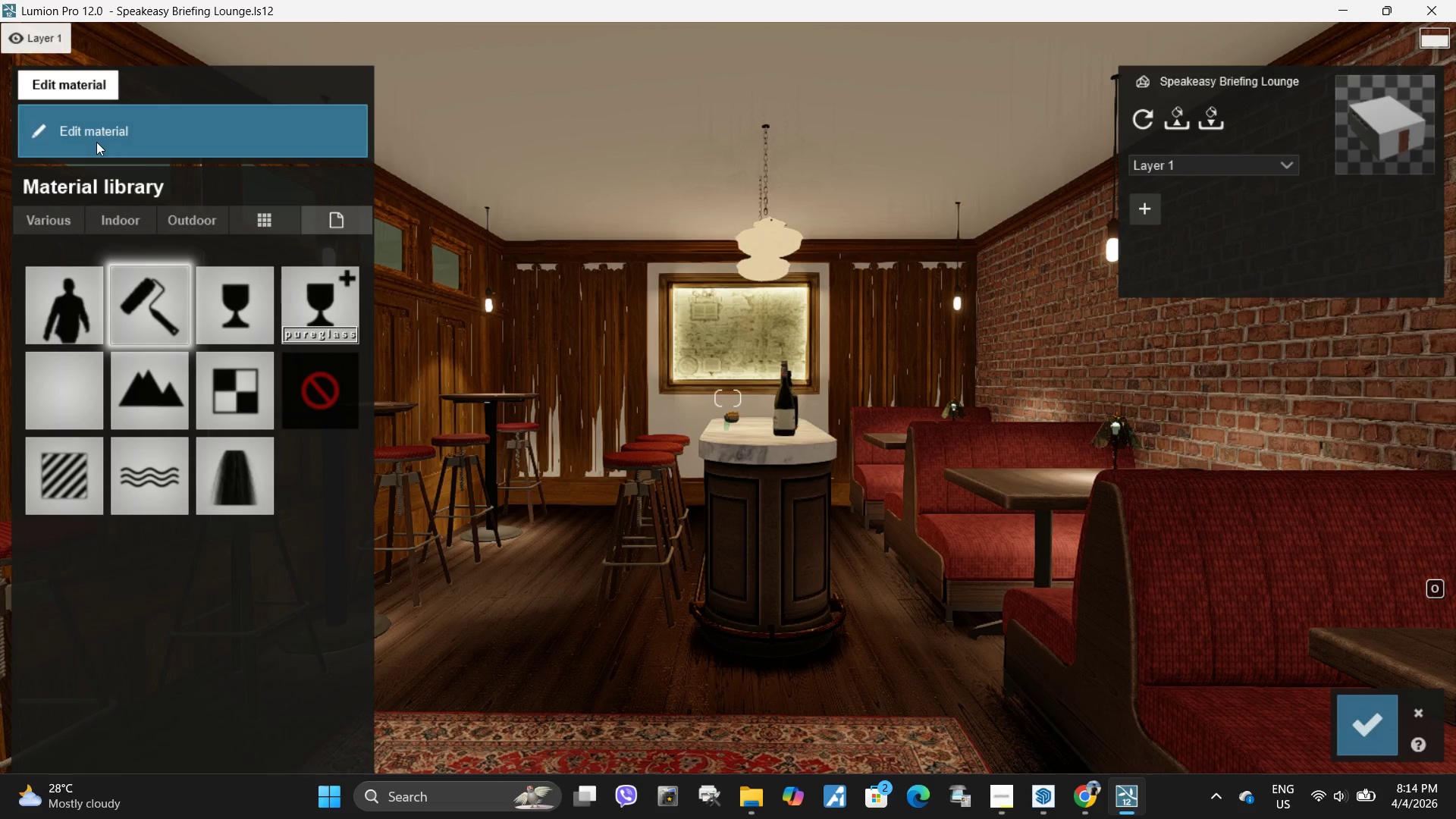 
left_click([131, 220])
 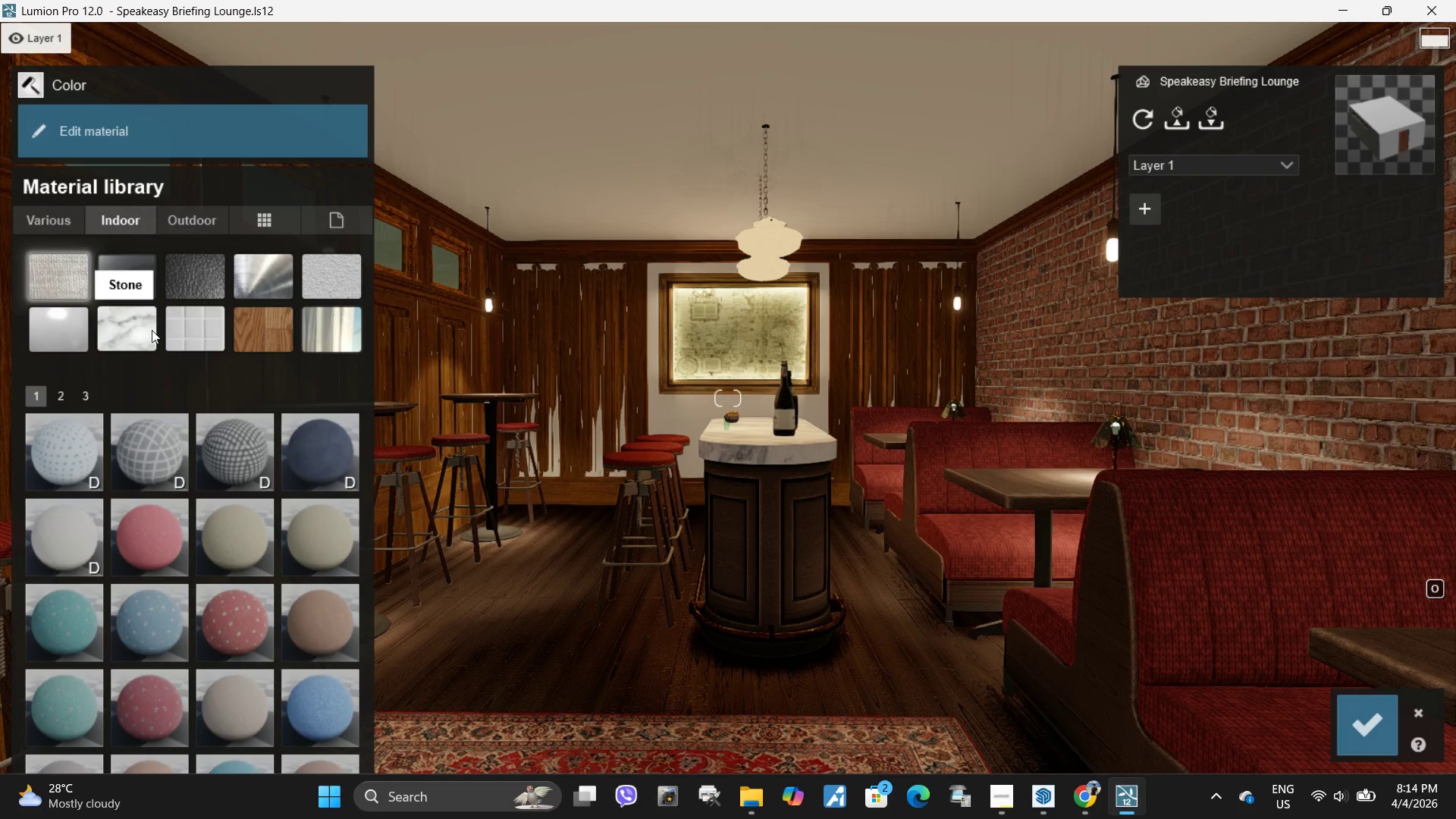 
left_click([137, 334])
 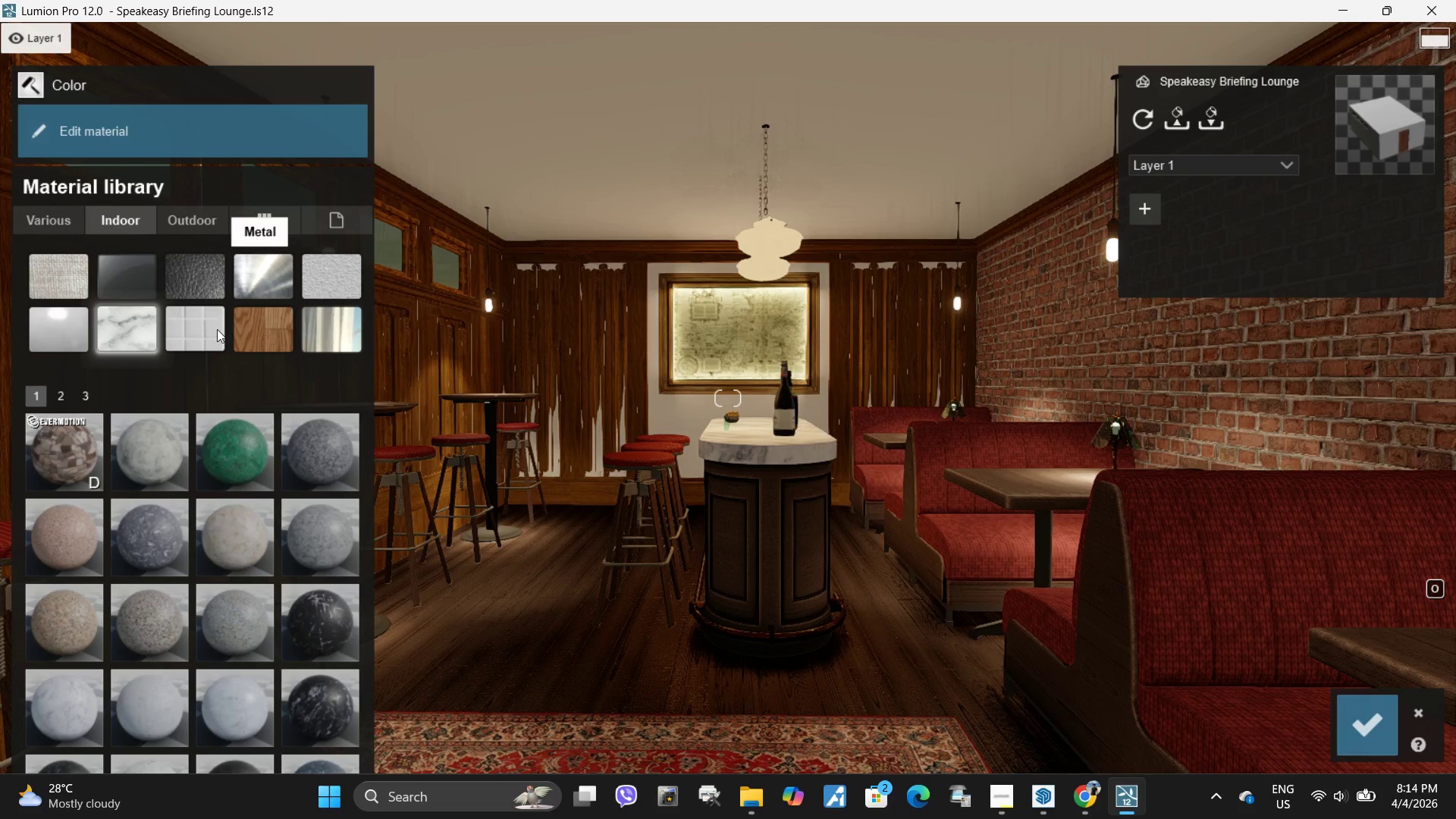 
left_click([211, 457])
 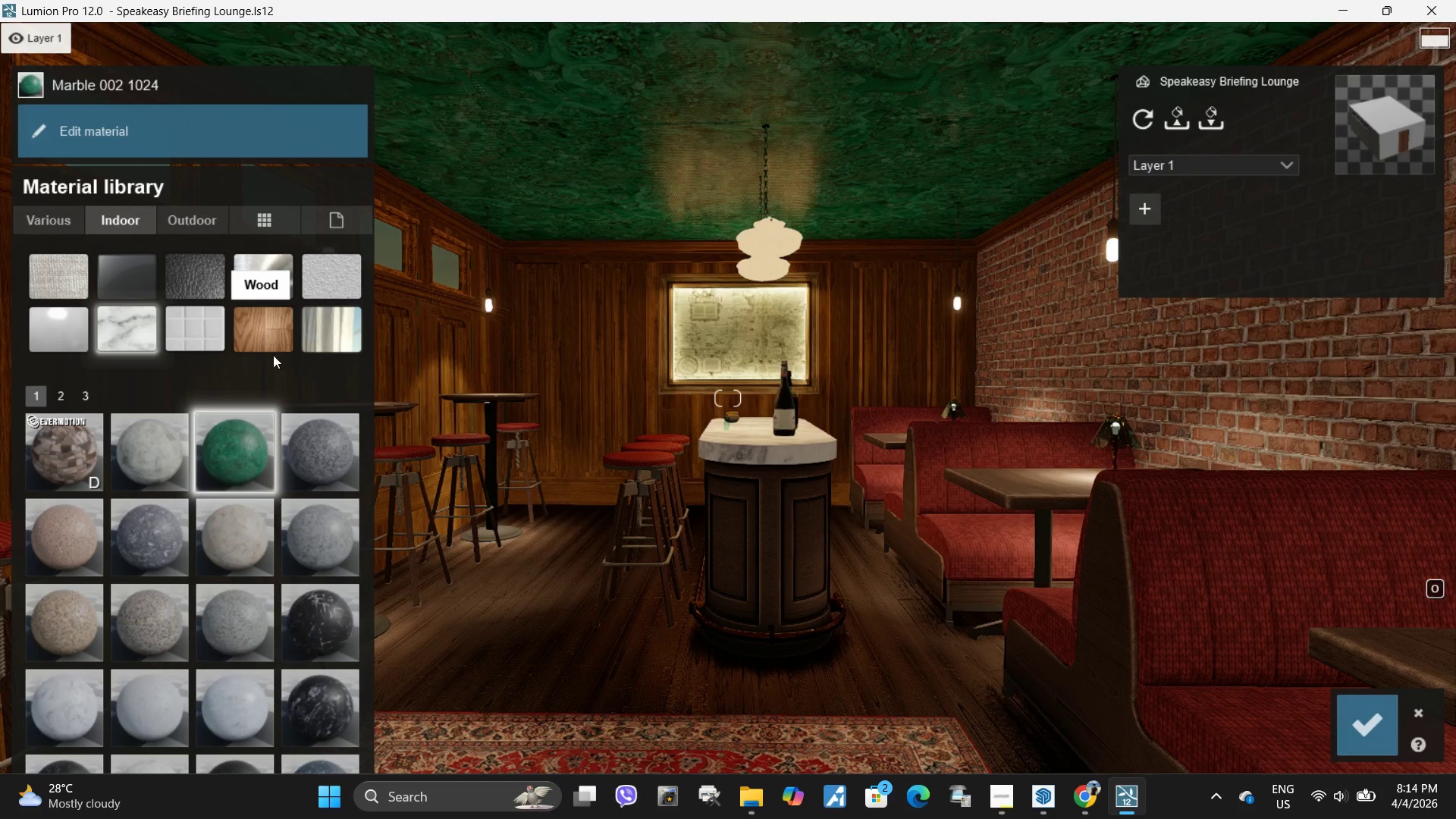 
left_click([177, 459])
 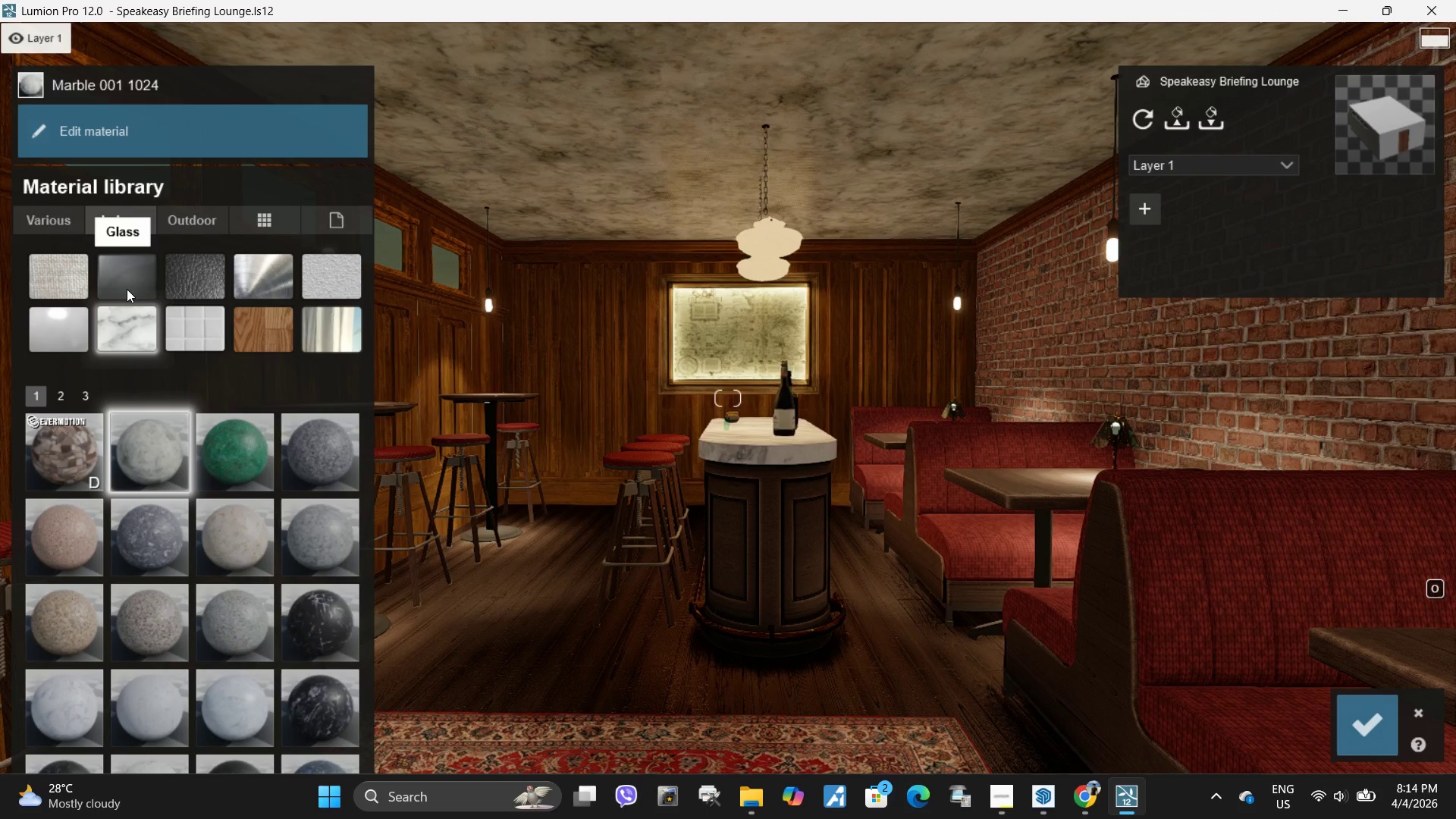 
wait(5.69)
 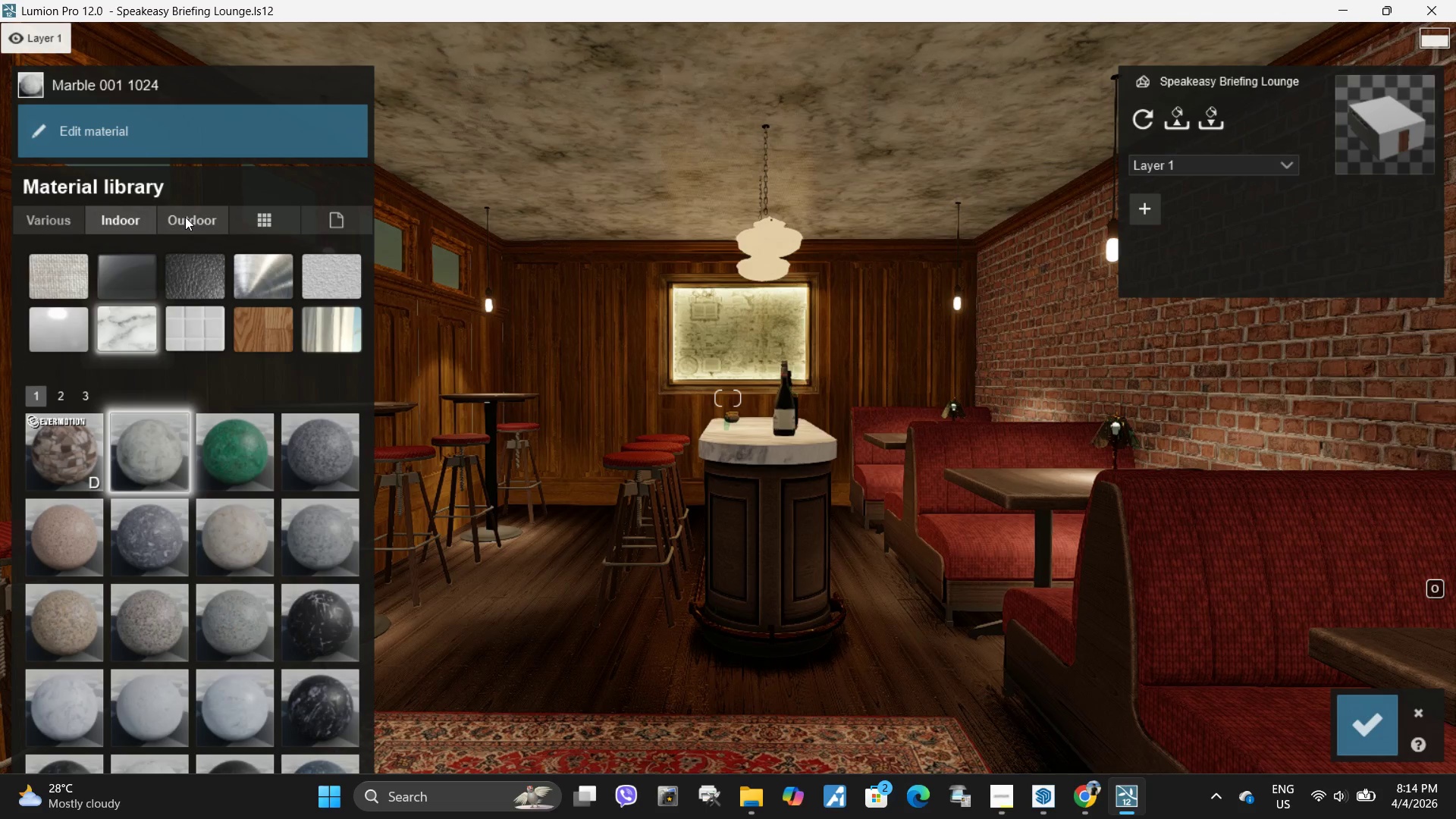 
left_click([158, 456])
 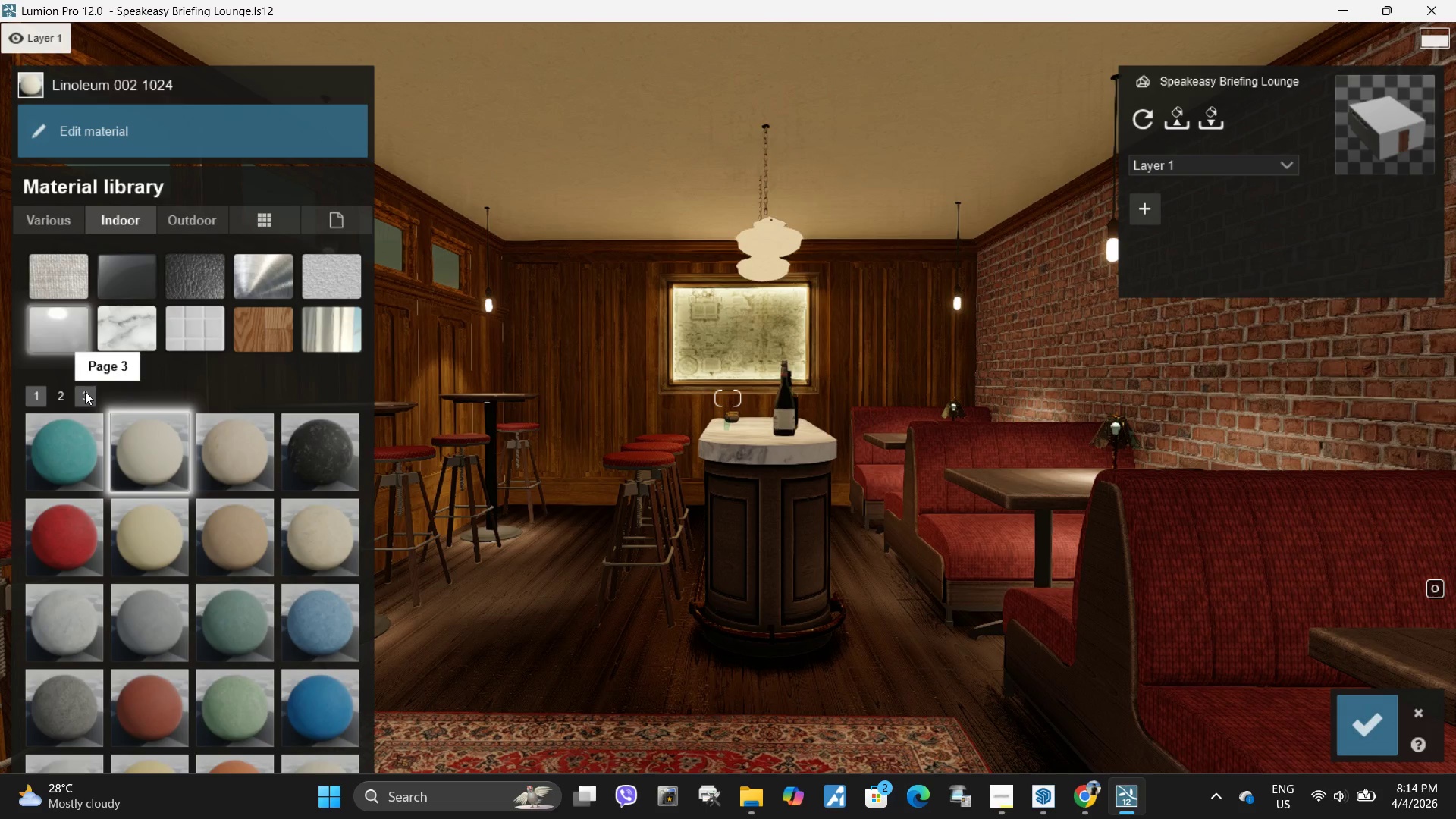 
left_click([85, 391])
 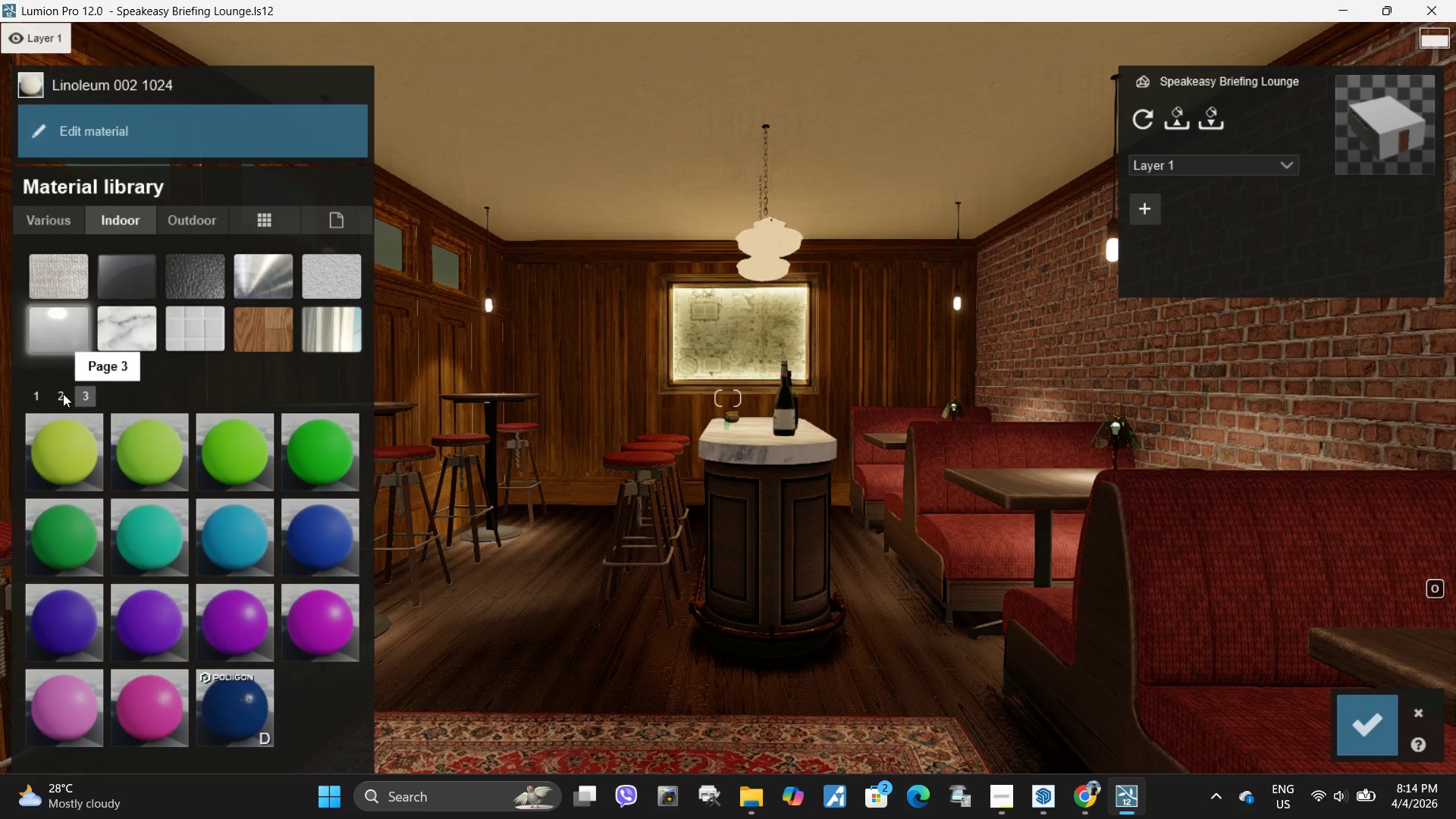 
left_click([61, 394])
 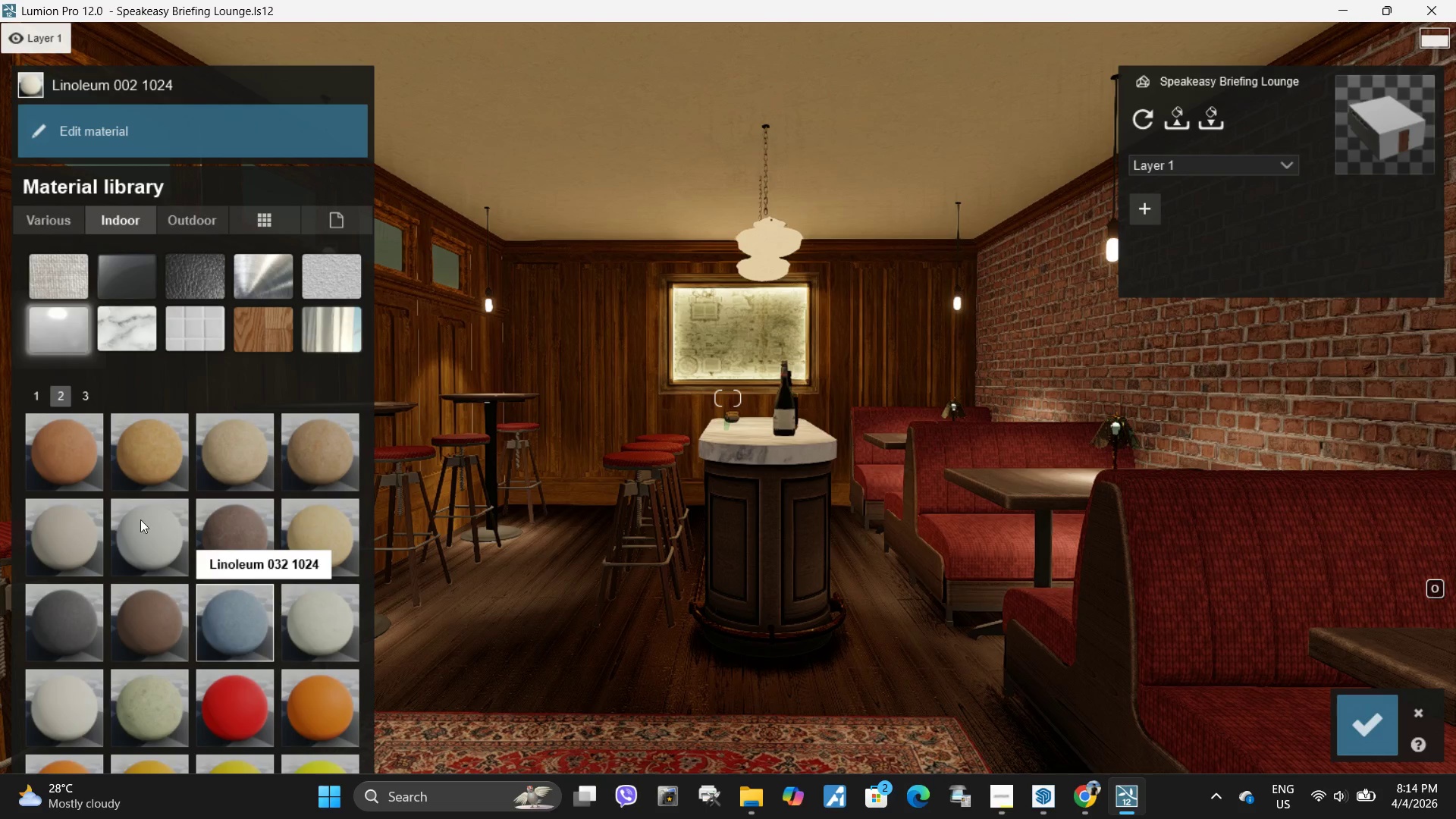 
left_click([154, 528])
 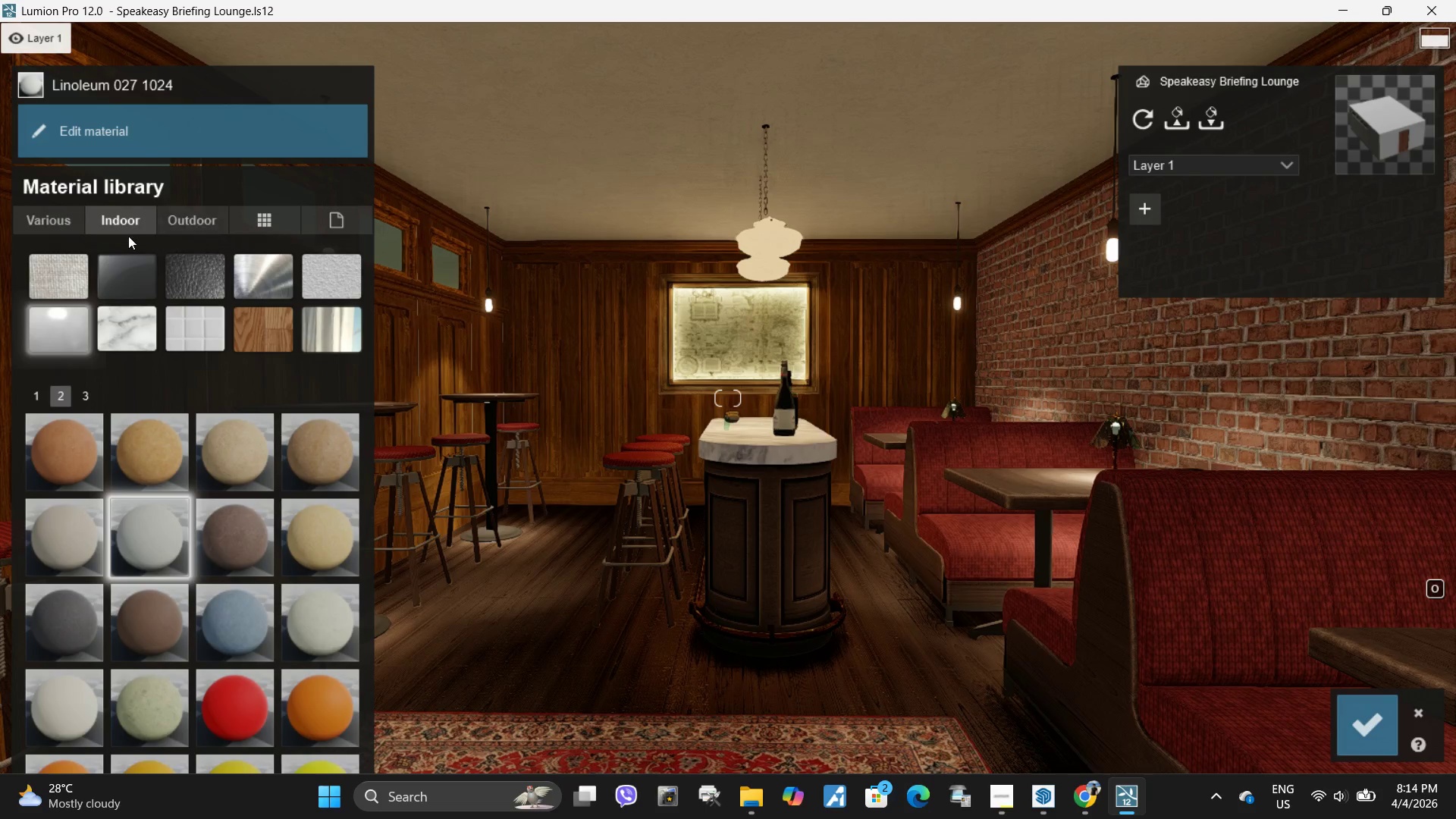 
left_click([340, 277])
 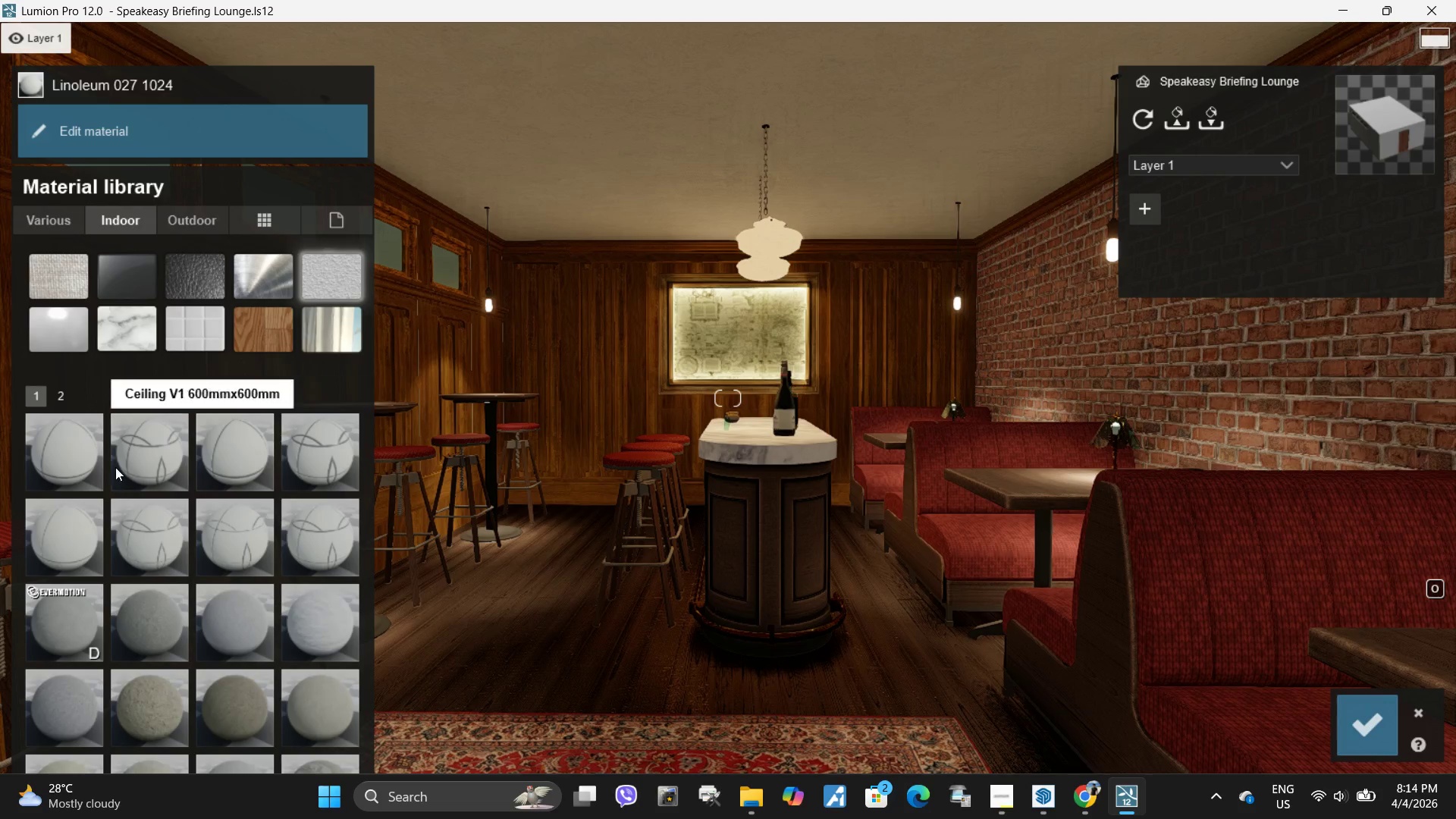 
left_click([61, 463])
 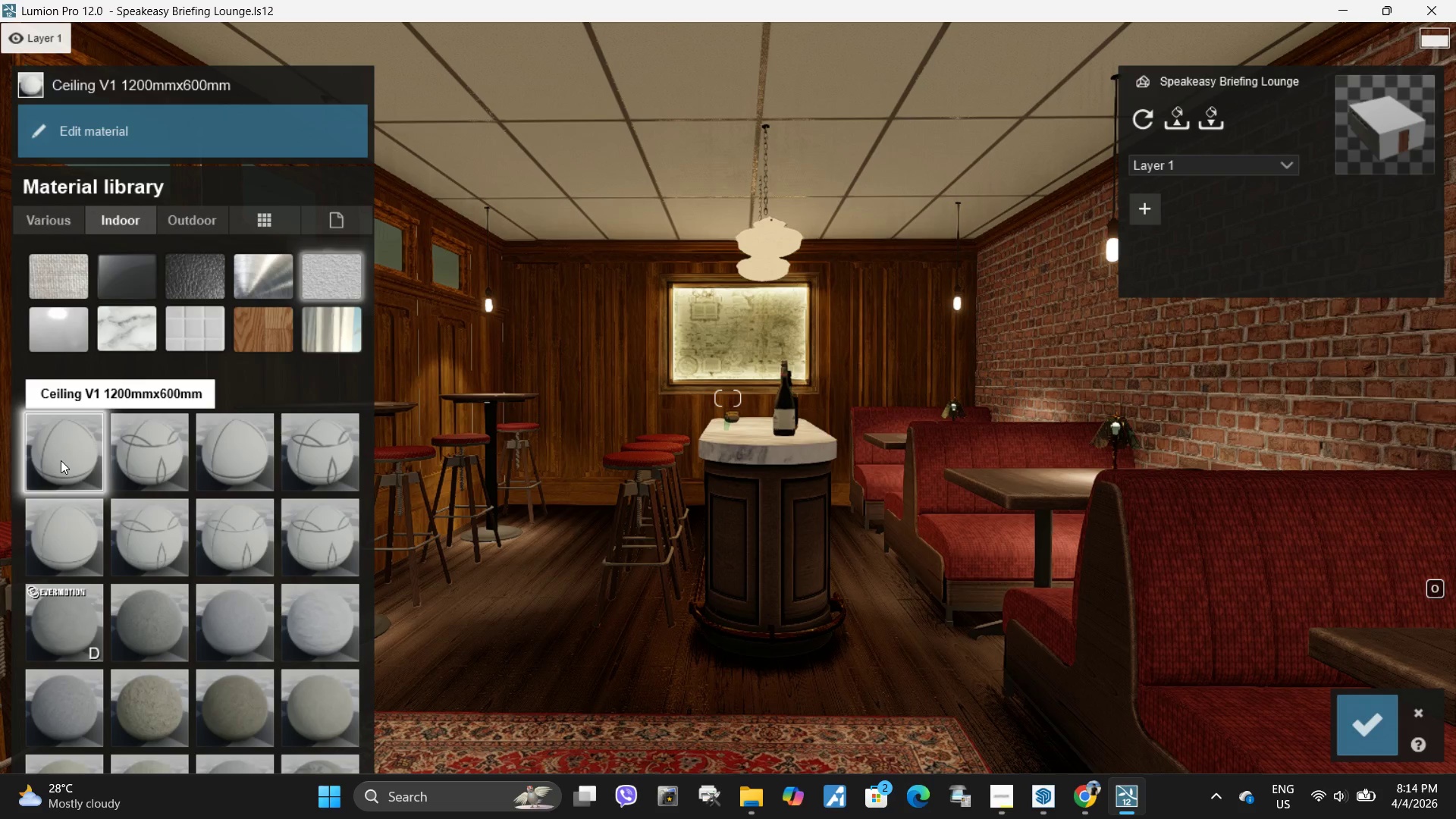 
wait(8.58)
 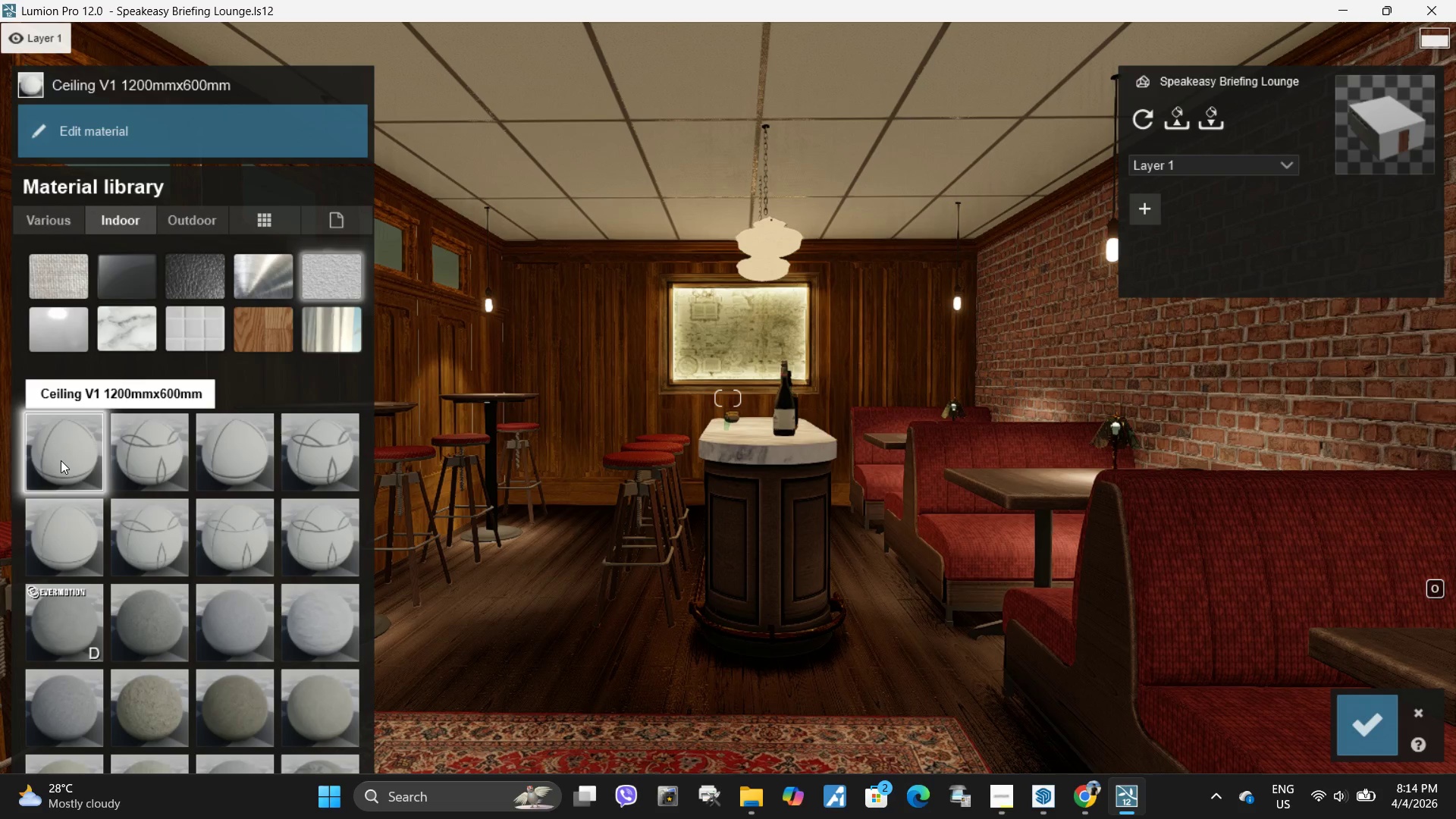 
left_click([233, 463])
 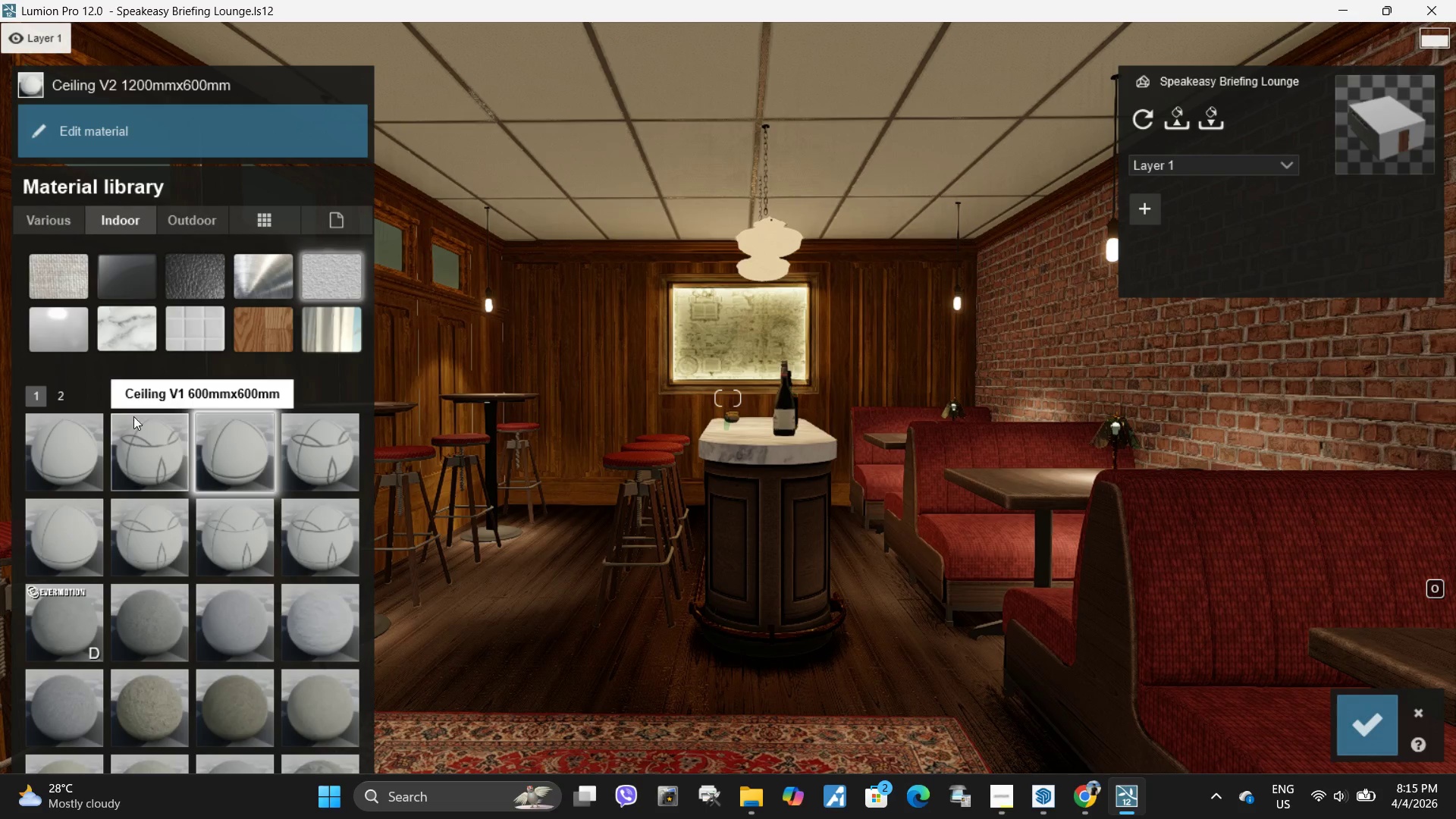 
mouse_move([162, 164])
 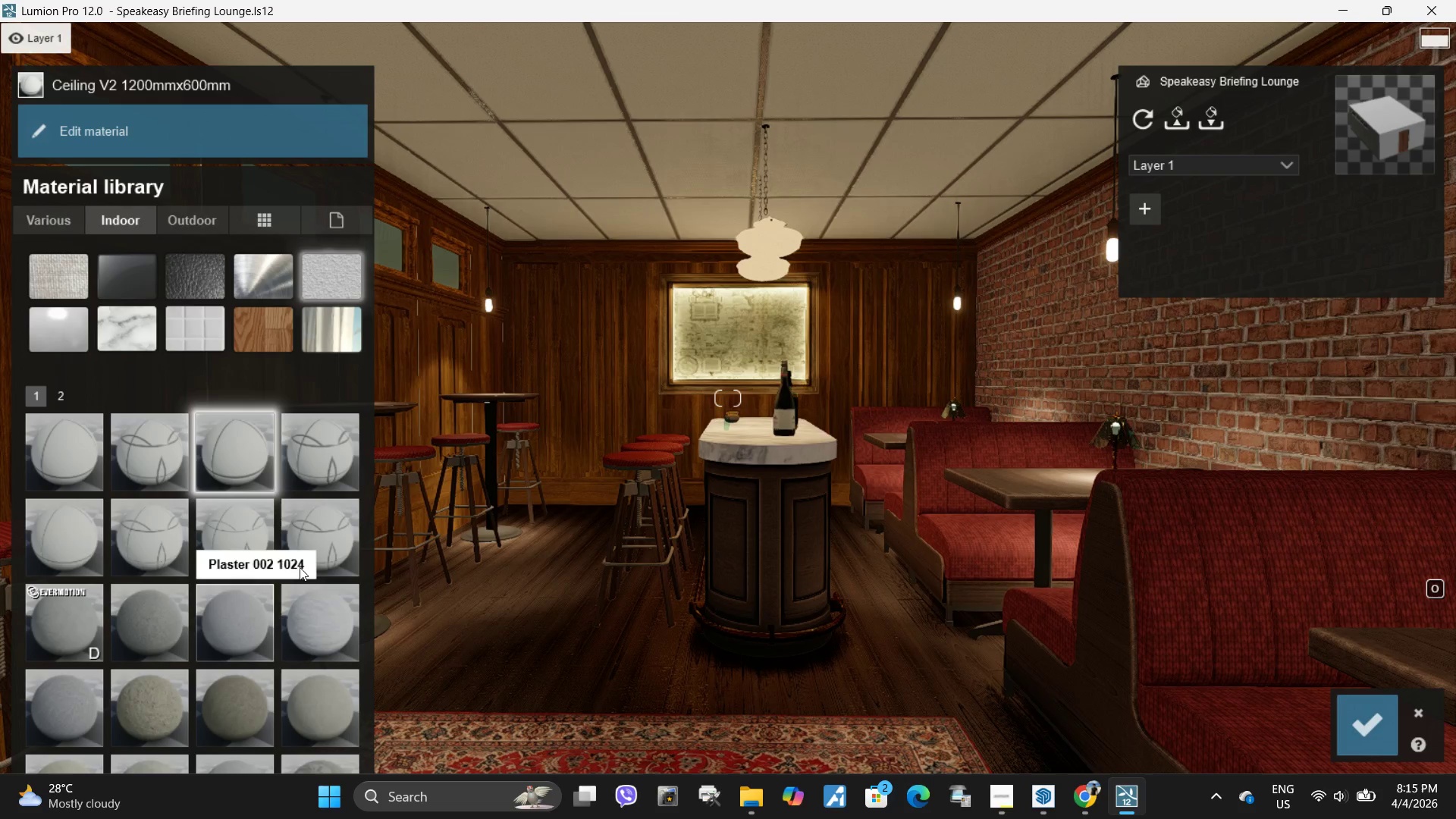 
left_click([231, 607])
 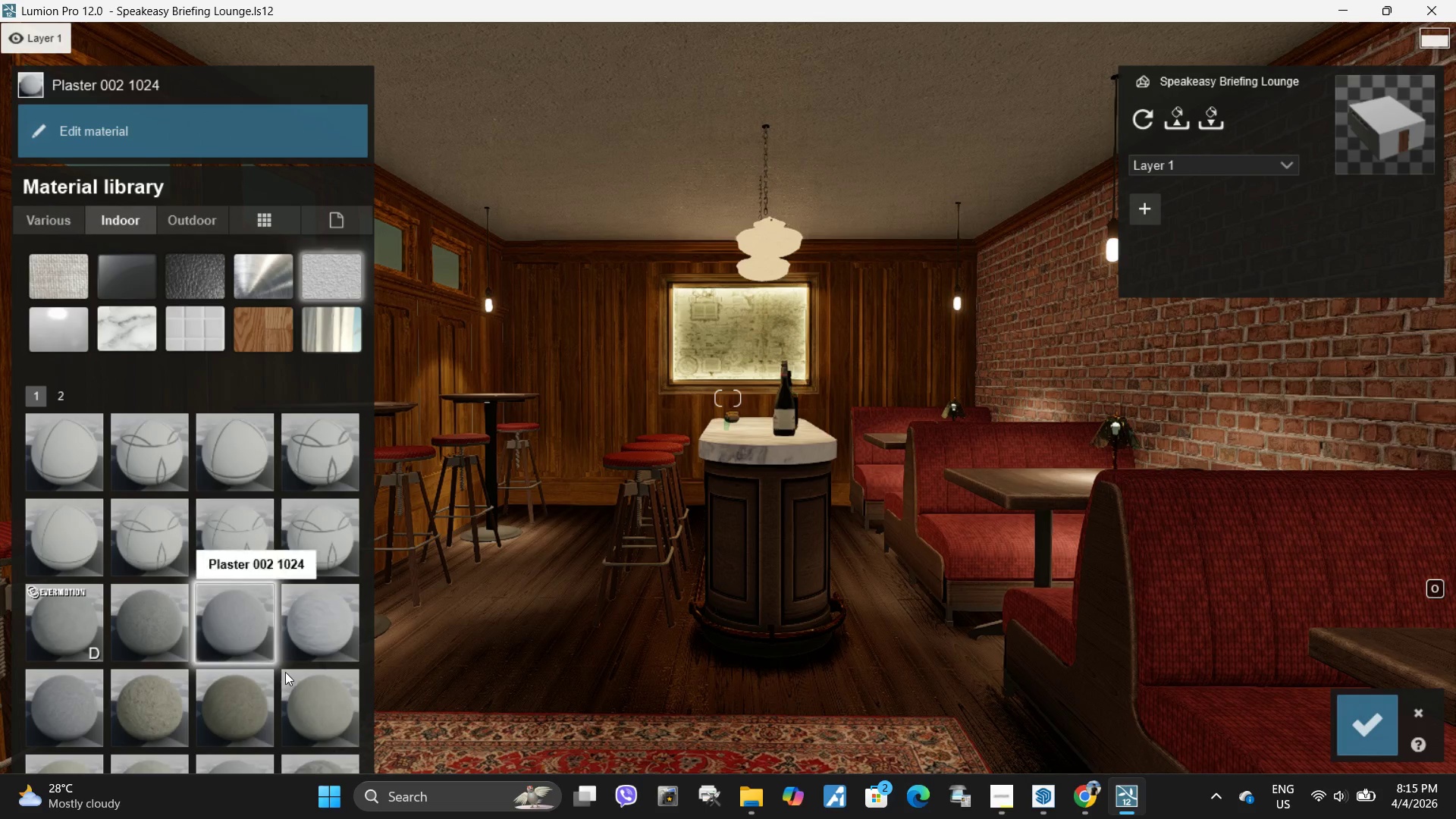 
scroll: coordinate [253, 619], scroll_direction: down, amount: 1.0
 